 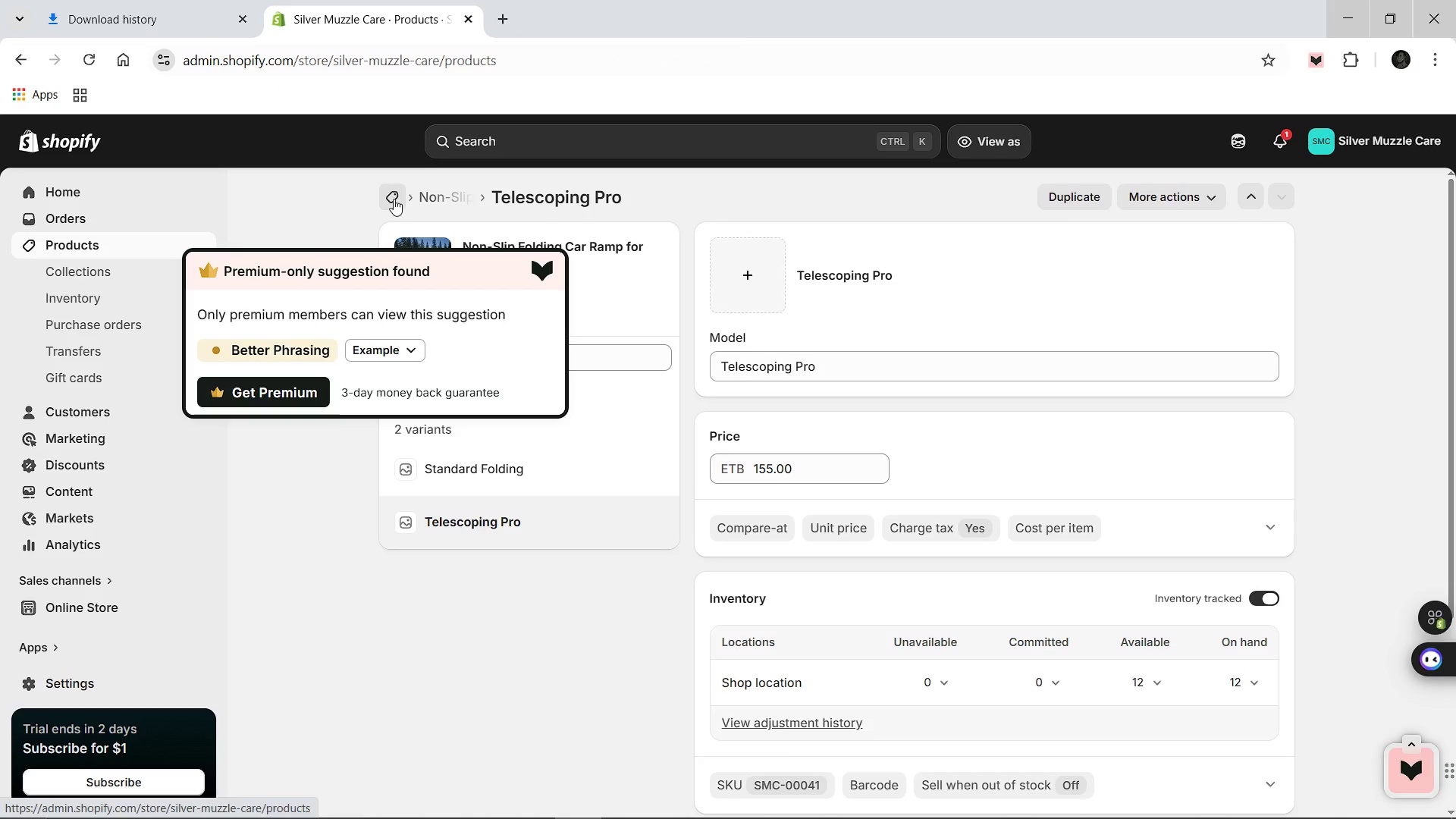 
scroll: coordinate [421, 648], scroll_direction: down, amount: 2.0
 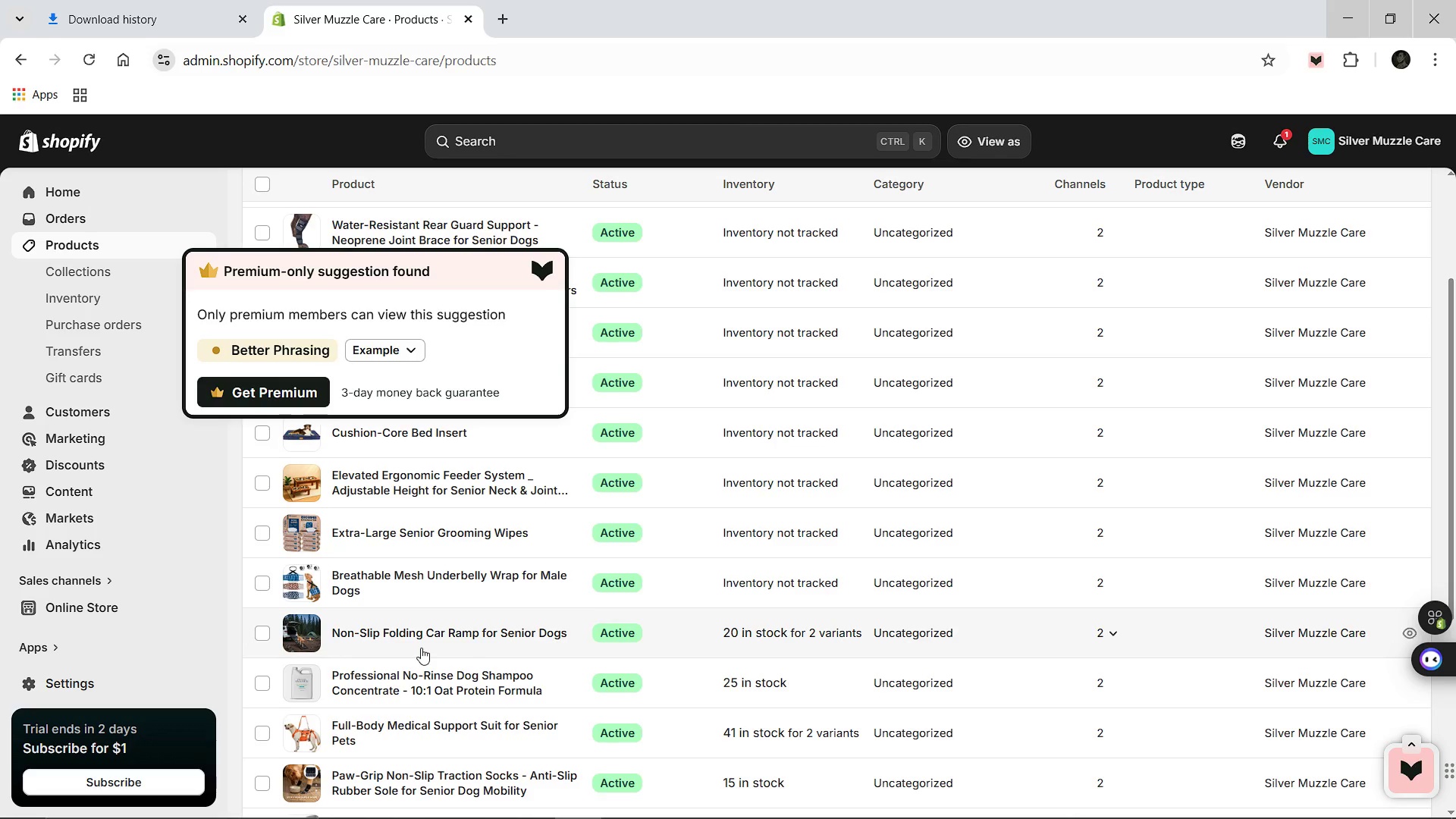 
scroll: coordinate [421, 648], scroll_direction: up, amount: 1.0
 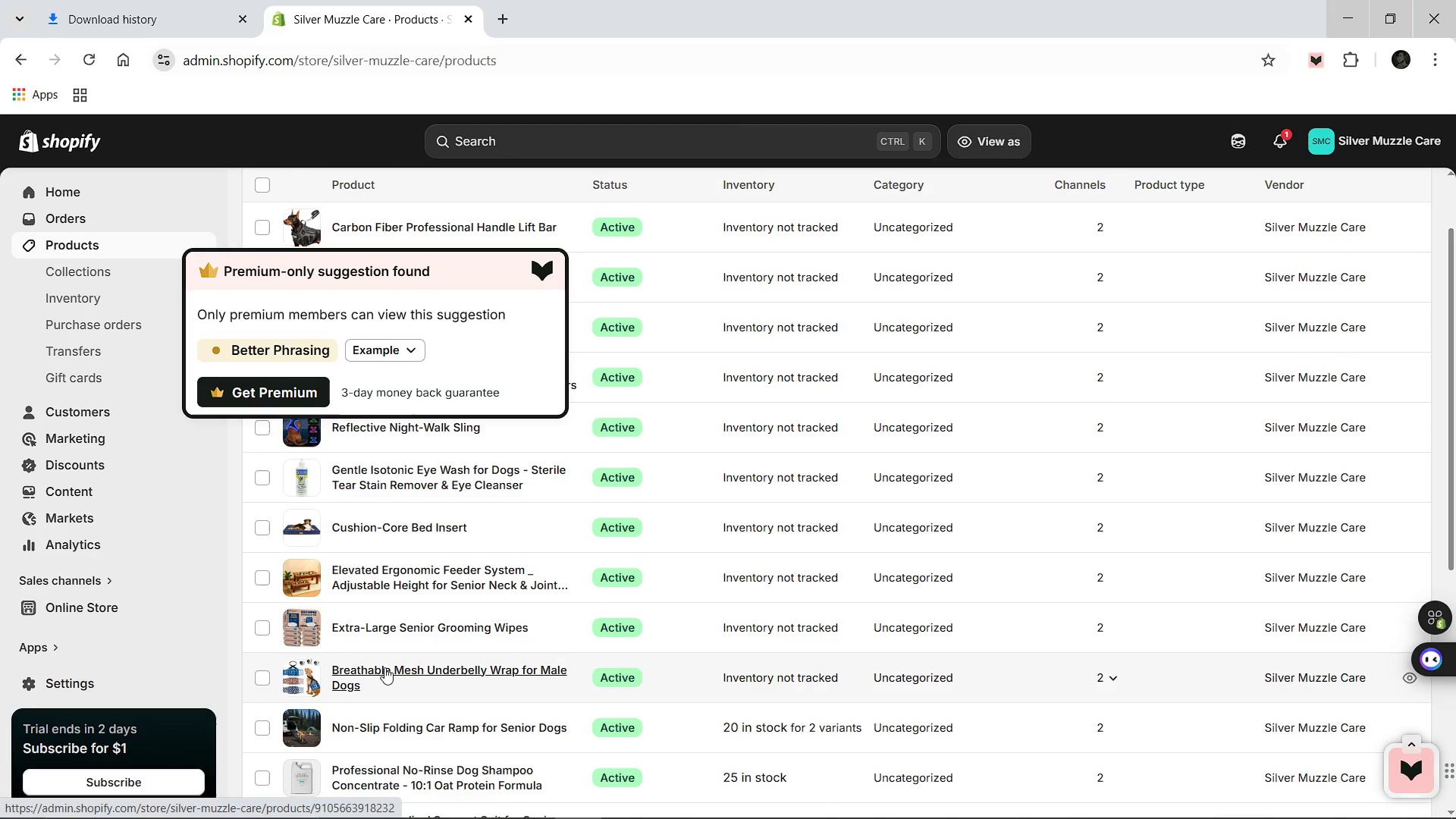 
left_click([384, 667])
 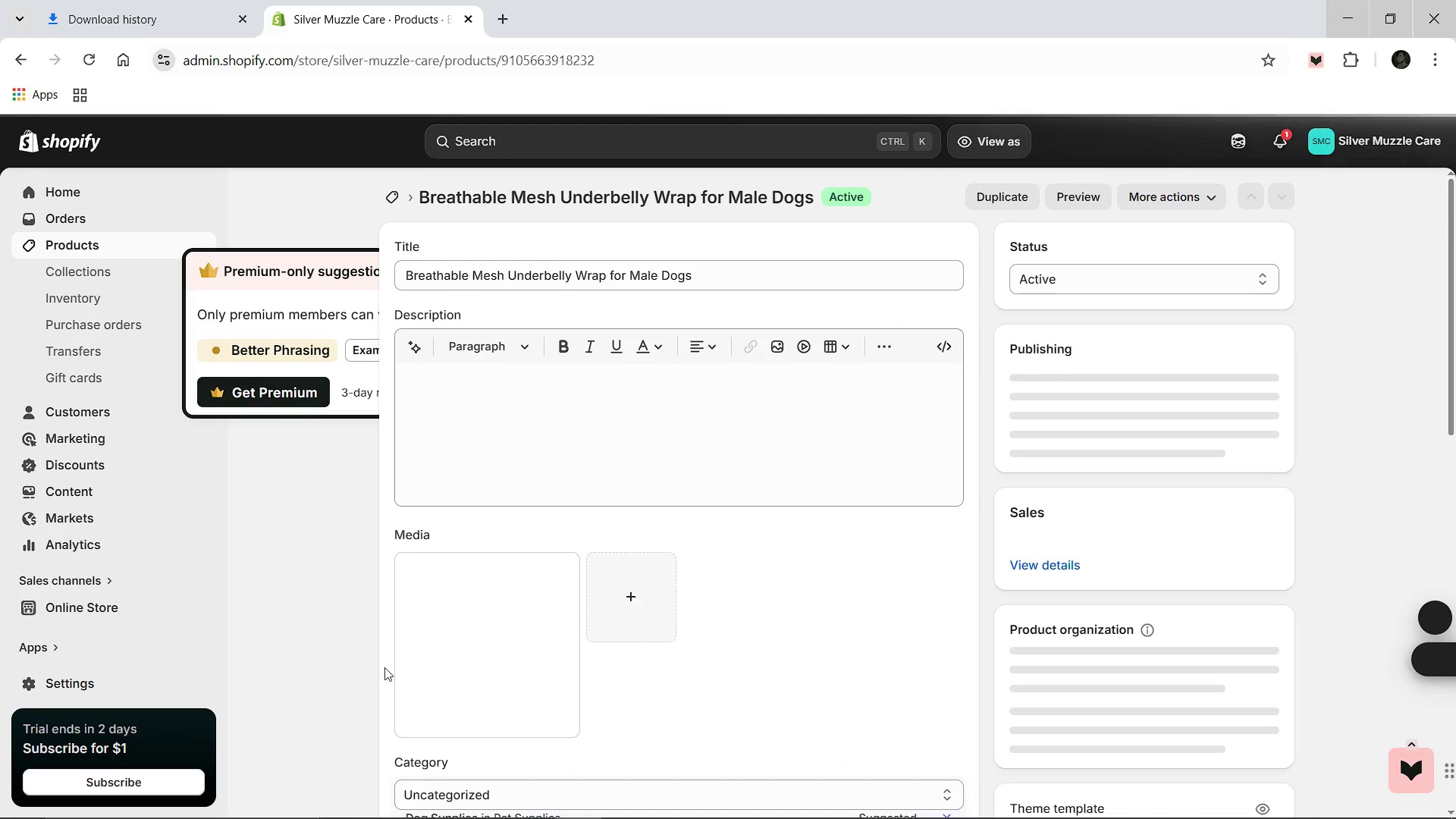 
scroll: coordinate [840, 663], scroll_direction: down, amount: 3.0
 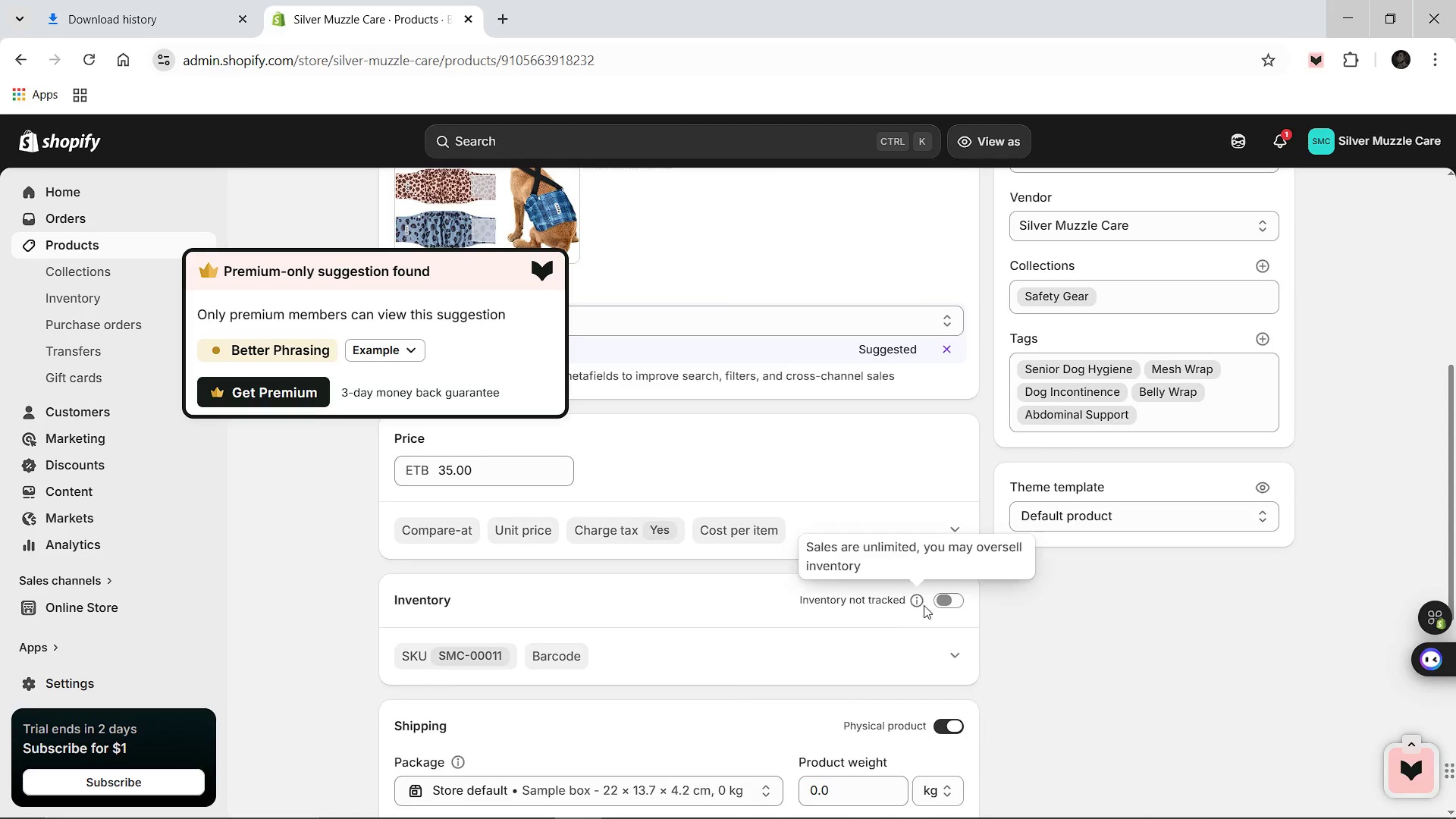 
left_click([939, 603])
 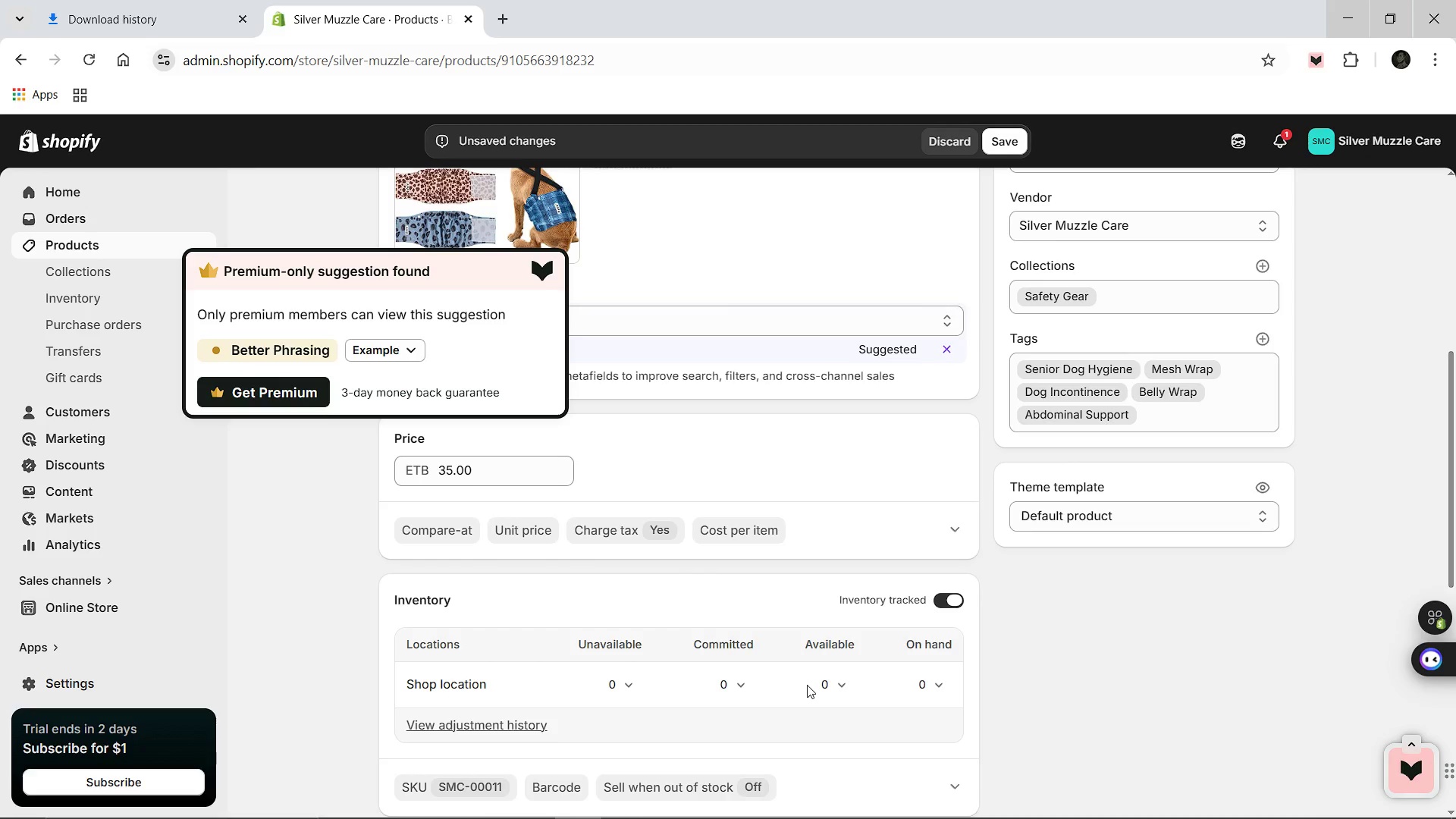 
left_click([819, 685])
 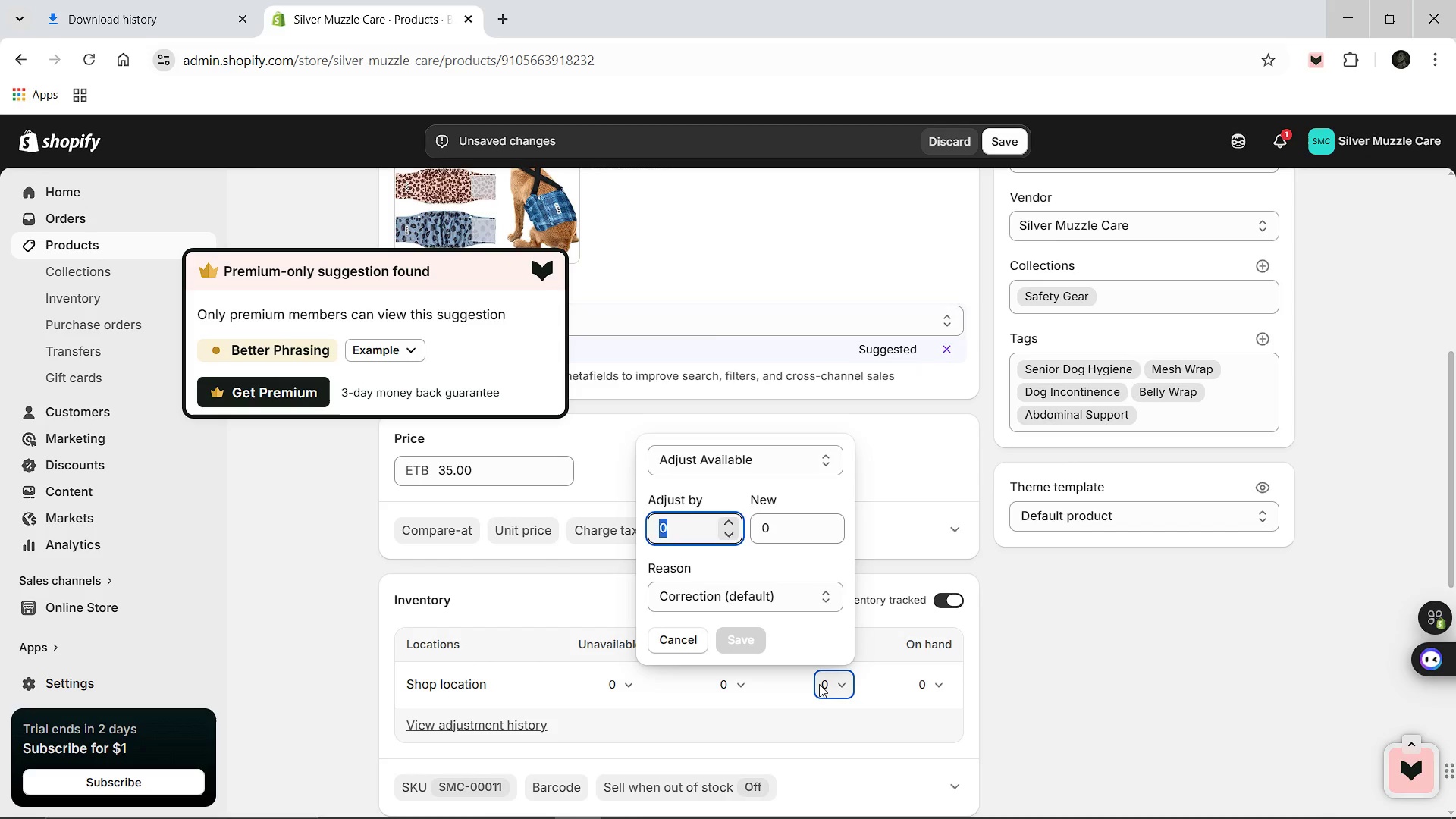 
type(25)
 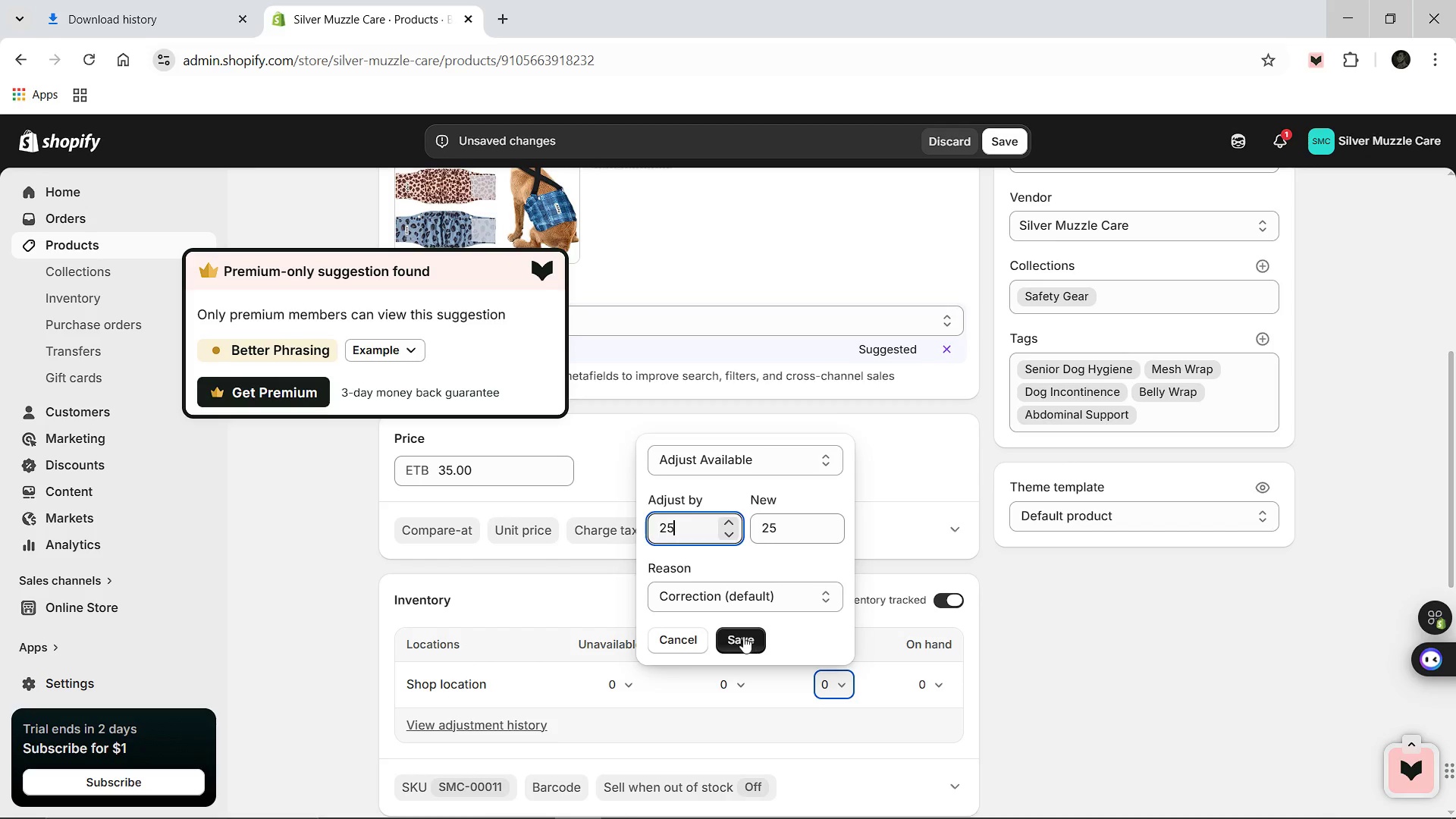 
left_click([742, 637])
 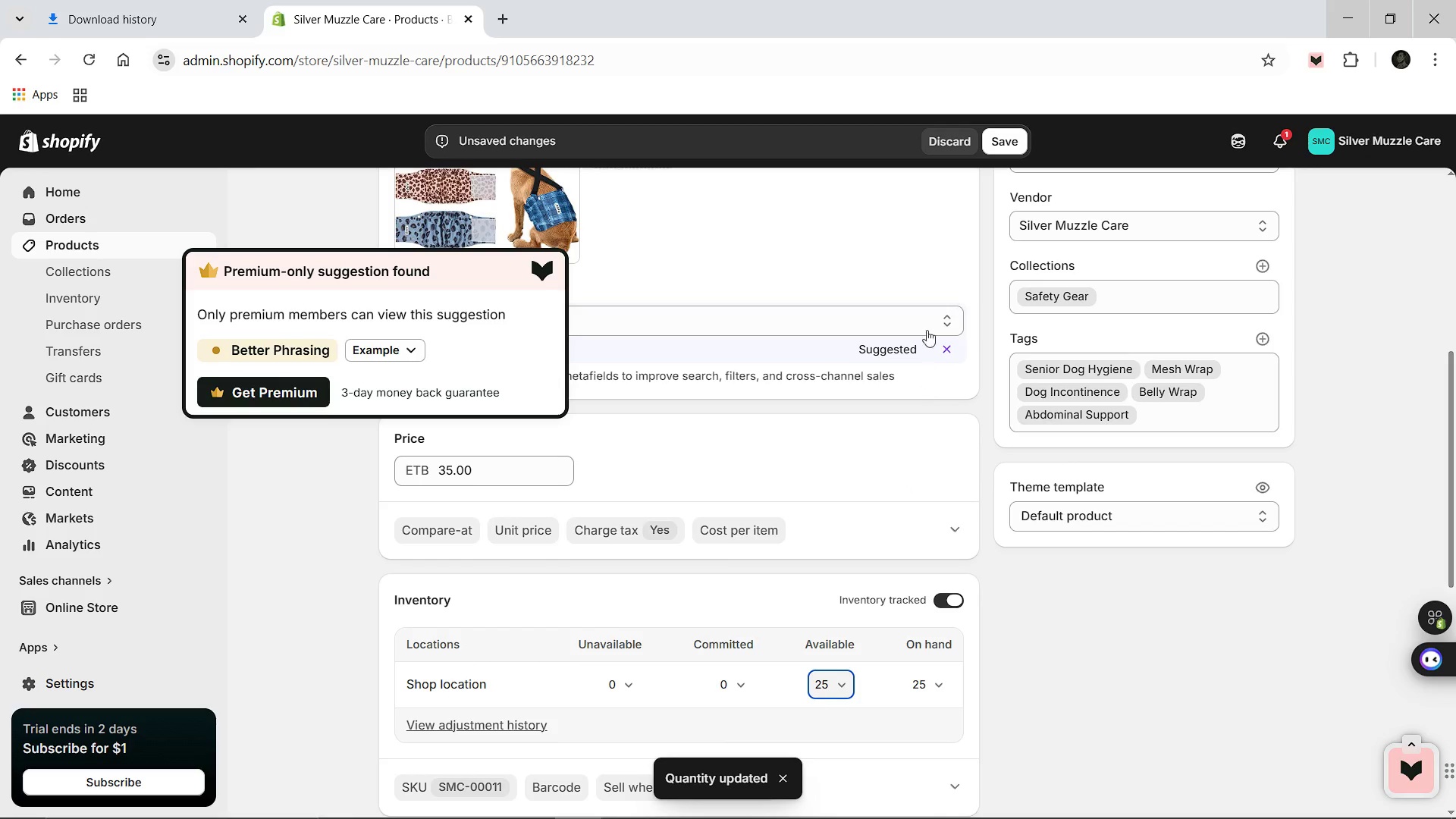 
left_click([1000, 140])
 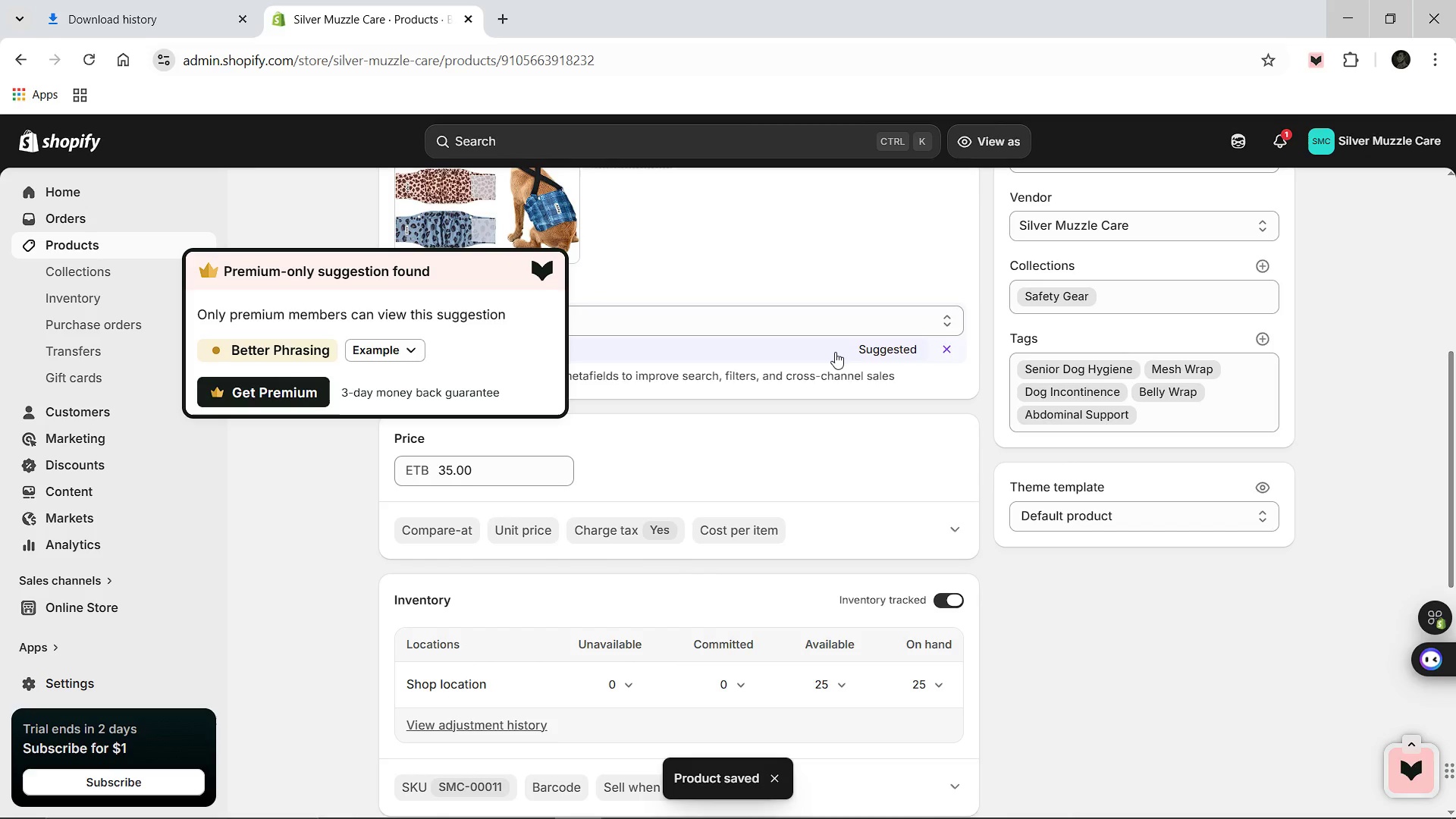 
wait(5.08)
 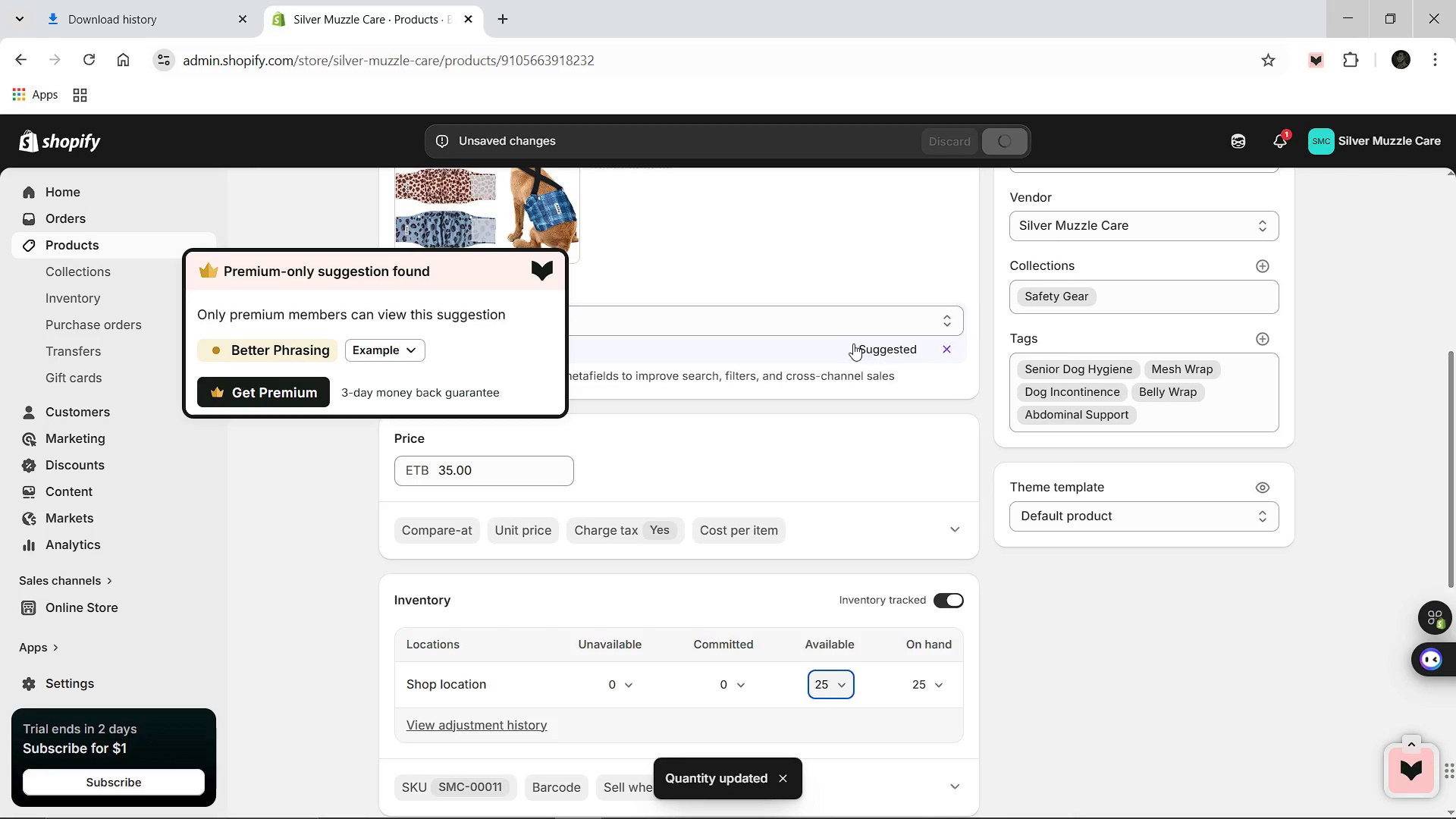 
scroll: coordinate [673, 391], scroll_direction: up, amount: 8.0
 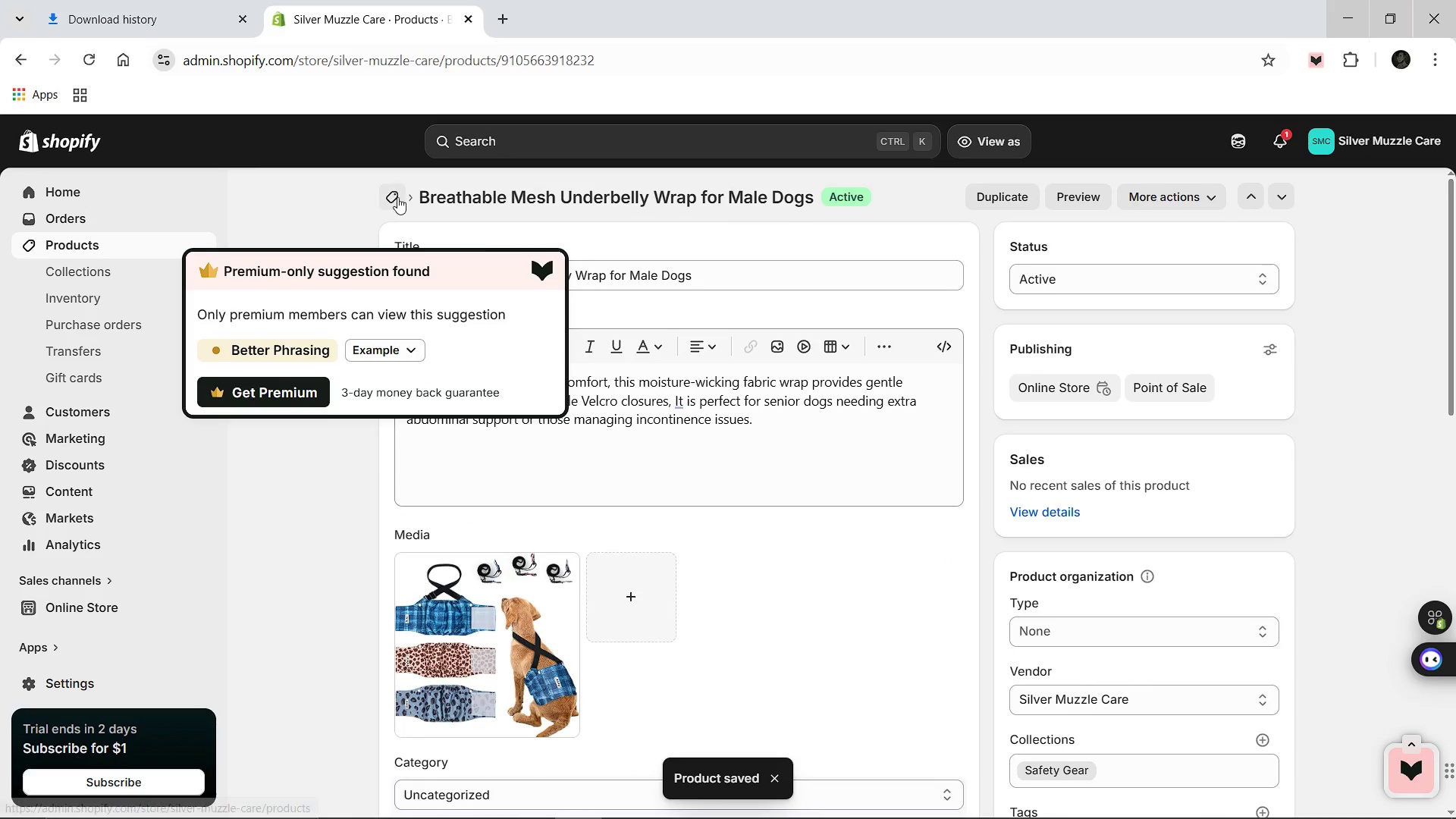 
left_click([397, 197])
 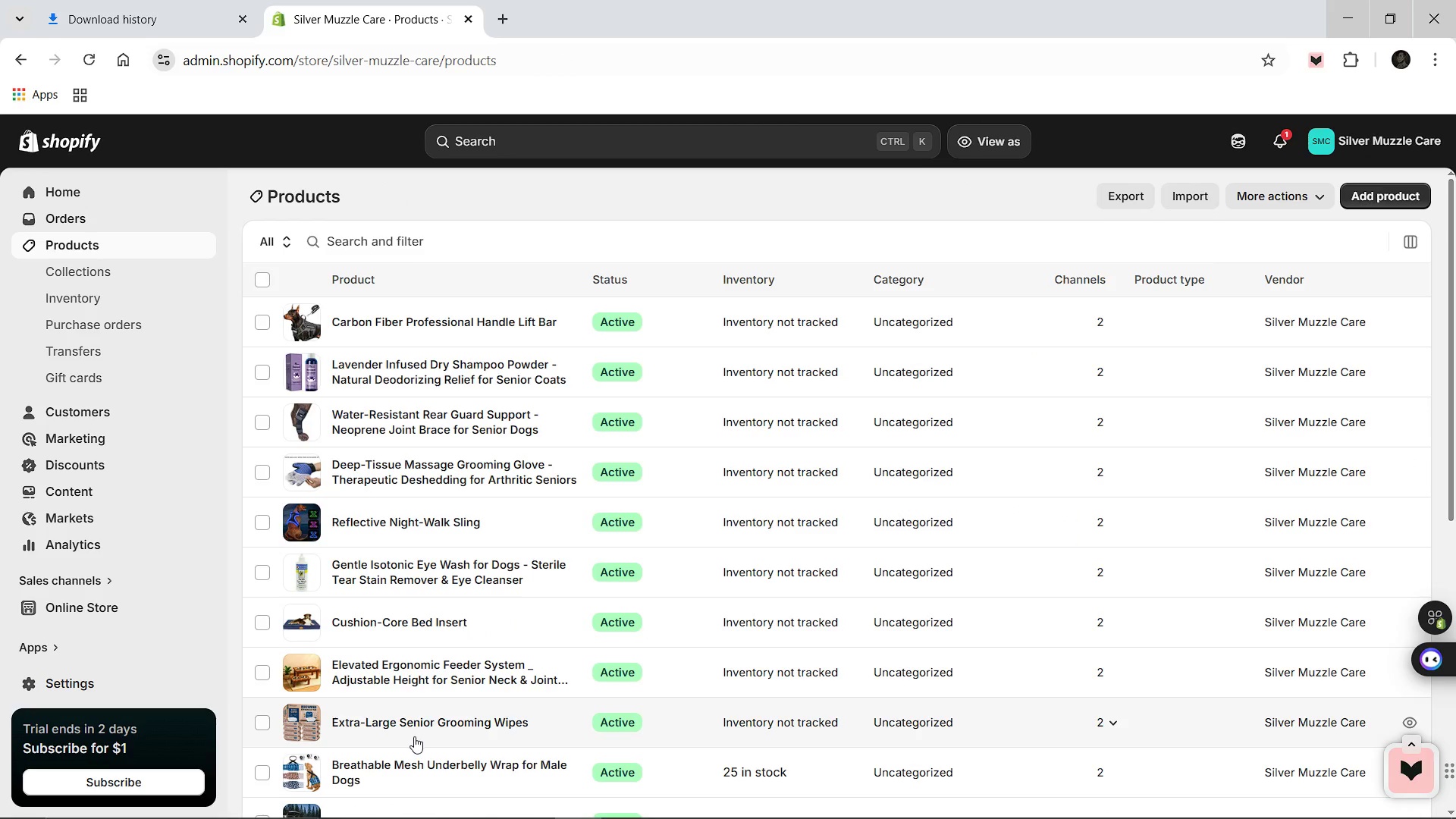 
wait(9.09)
 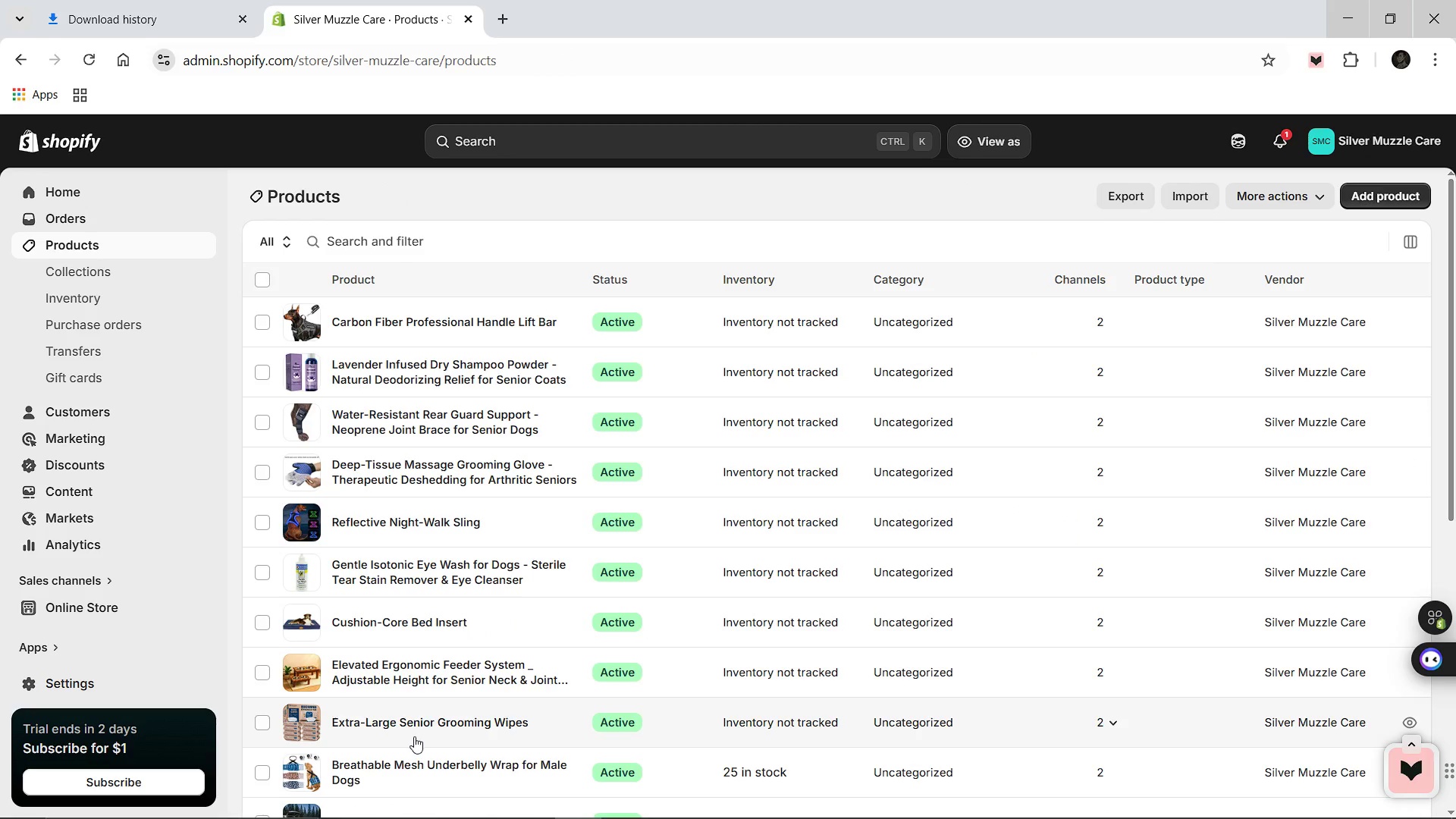 
scroll: coordinate [758, 659], scroll_direction: down, amount: 6.0
 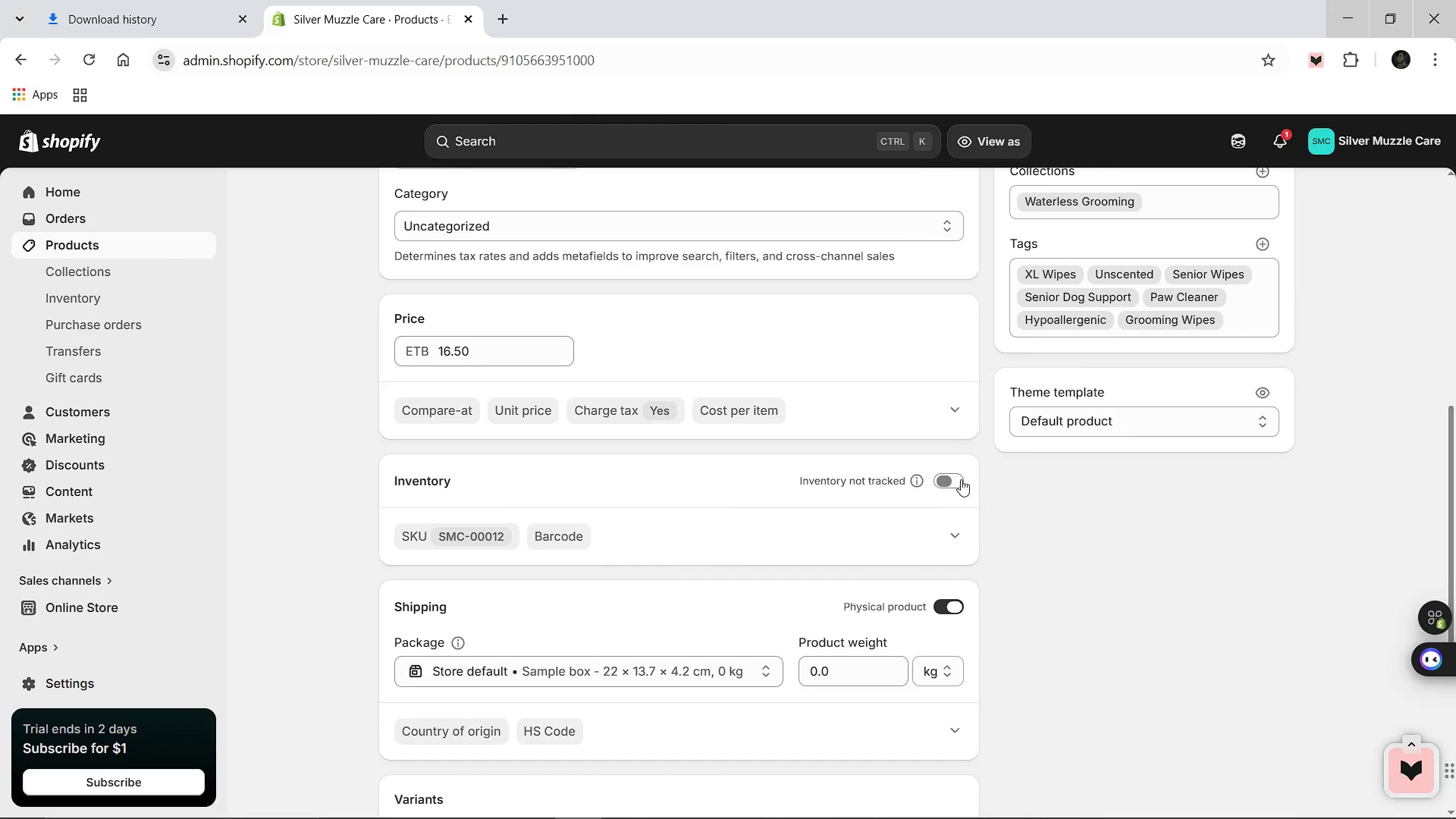 
left_click([953, 479])
 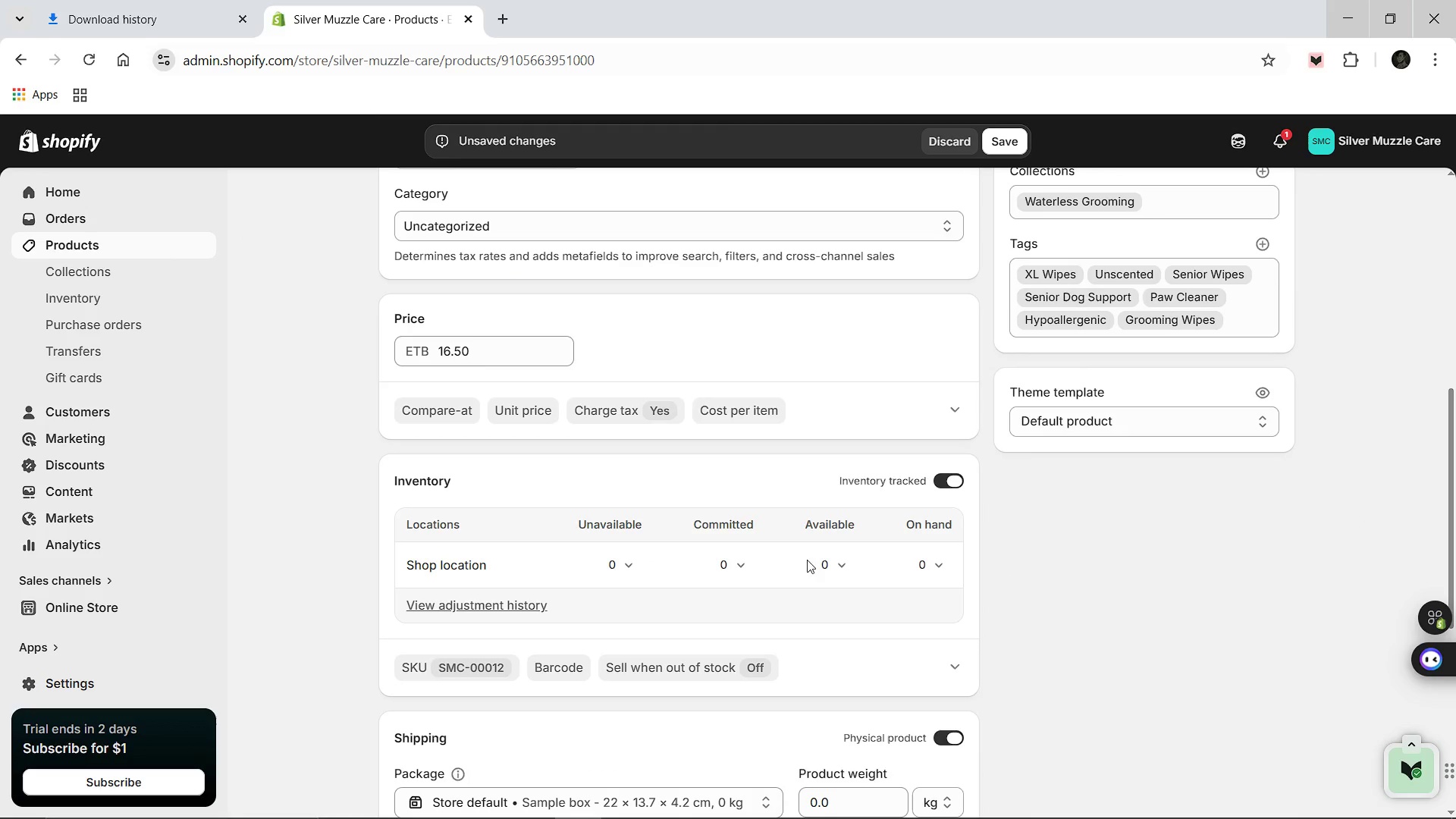 
left_click([819, 563])
 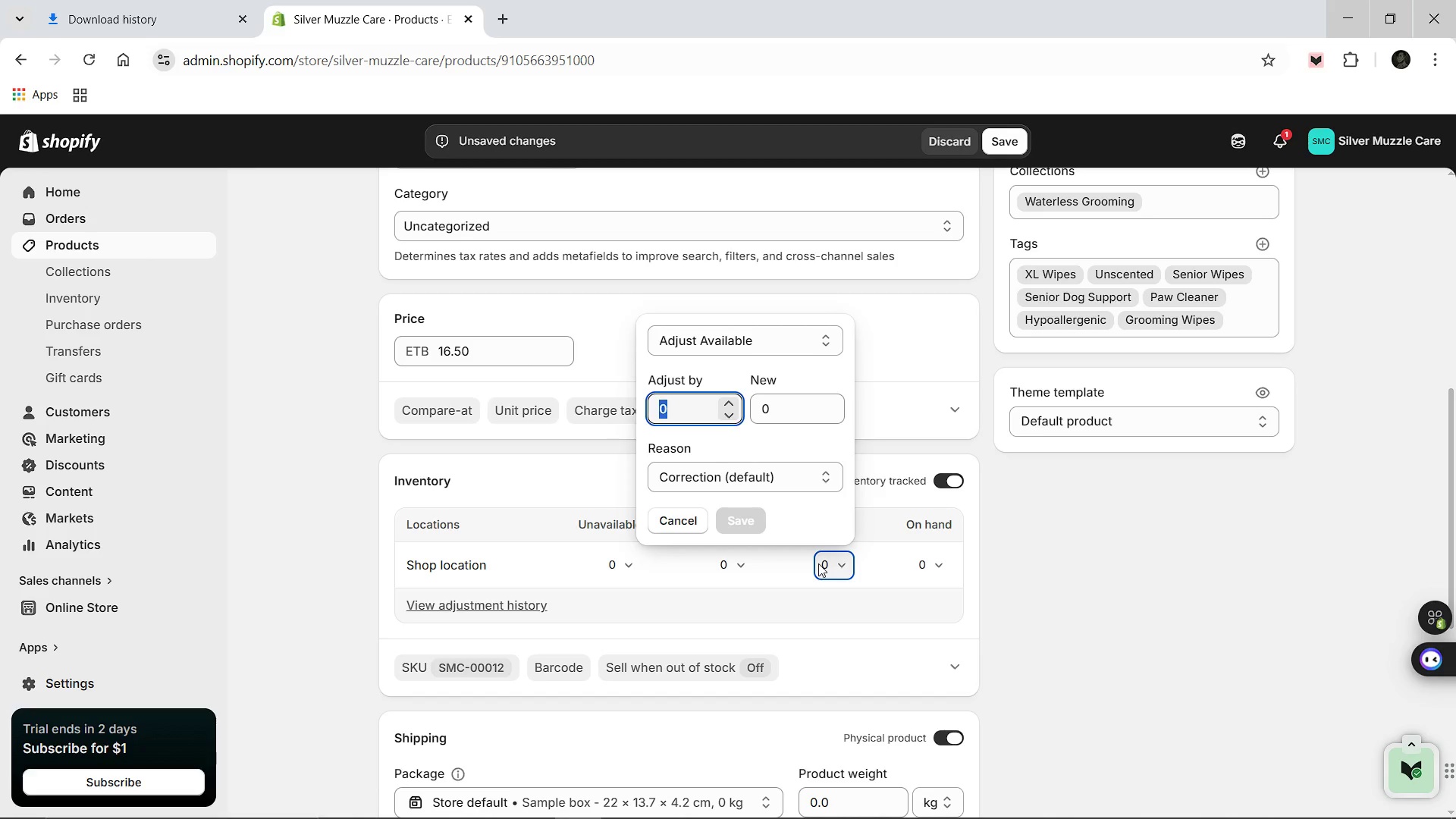 
type(14)
 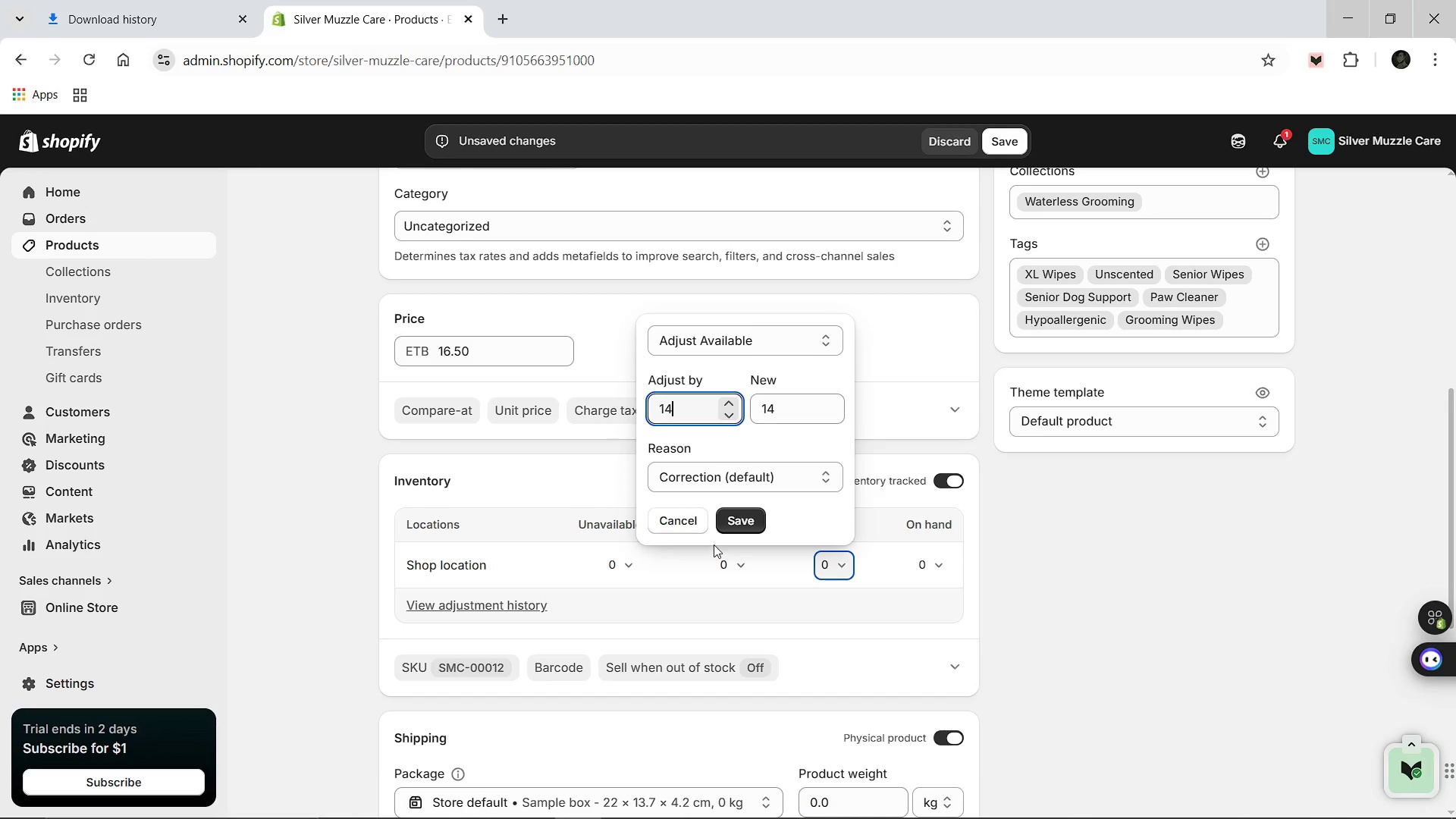 
left_click([728, 526])
 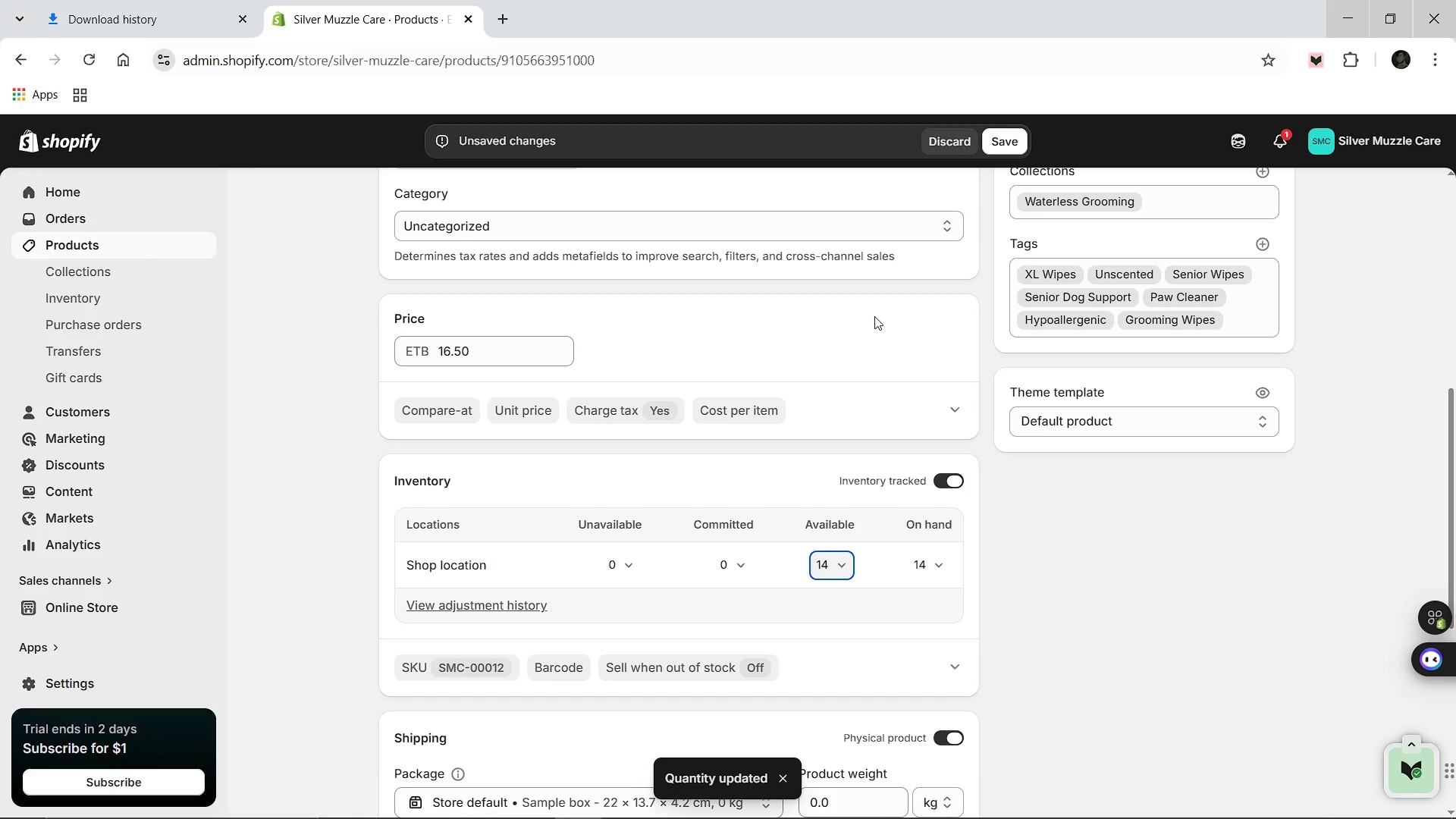 
wait(6.84)
 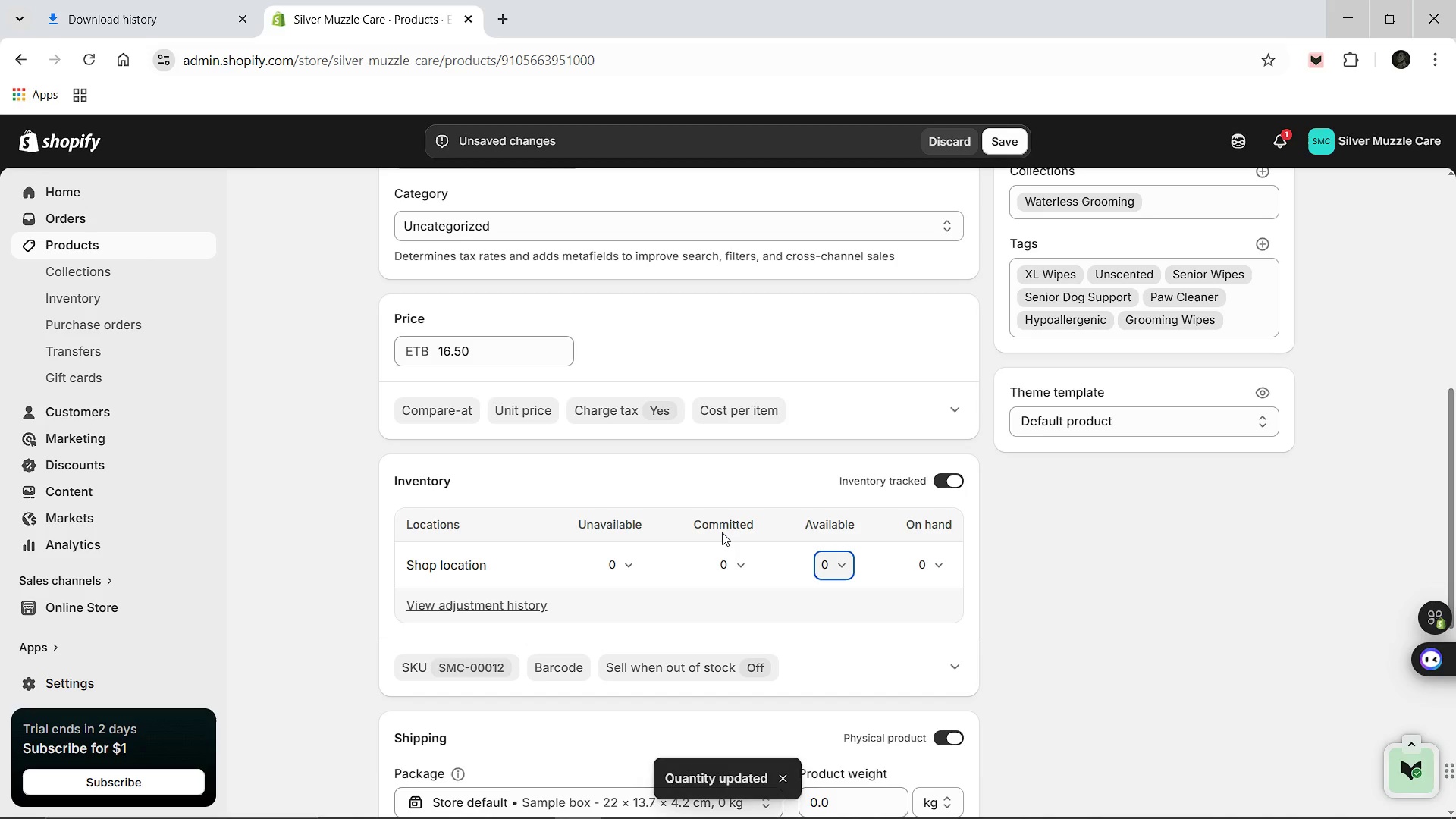 
left_click([998, 139])
 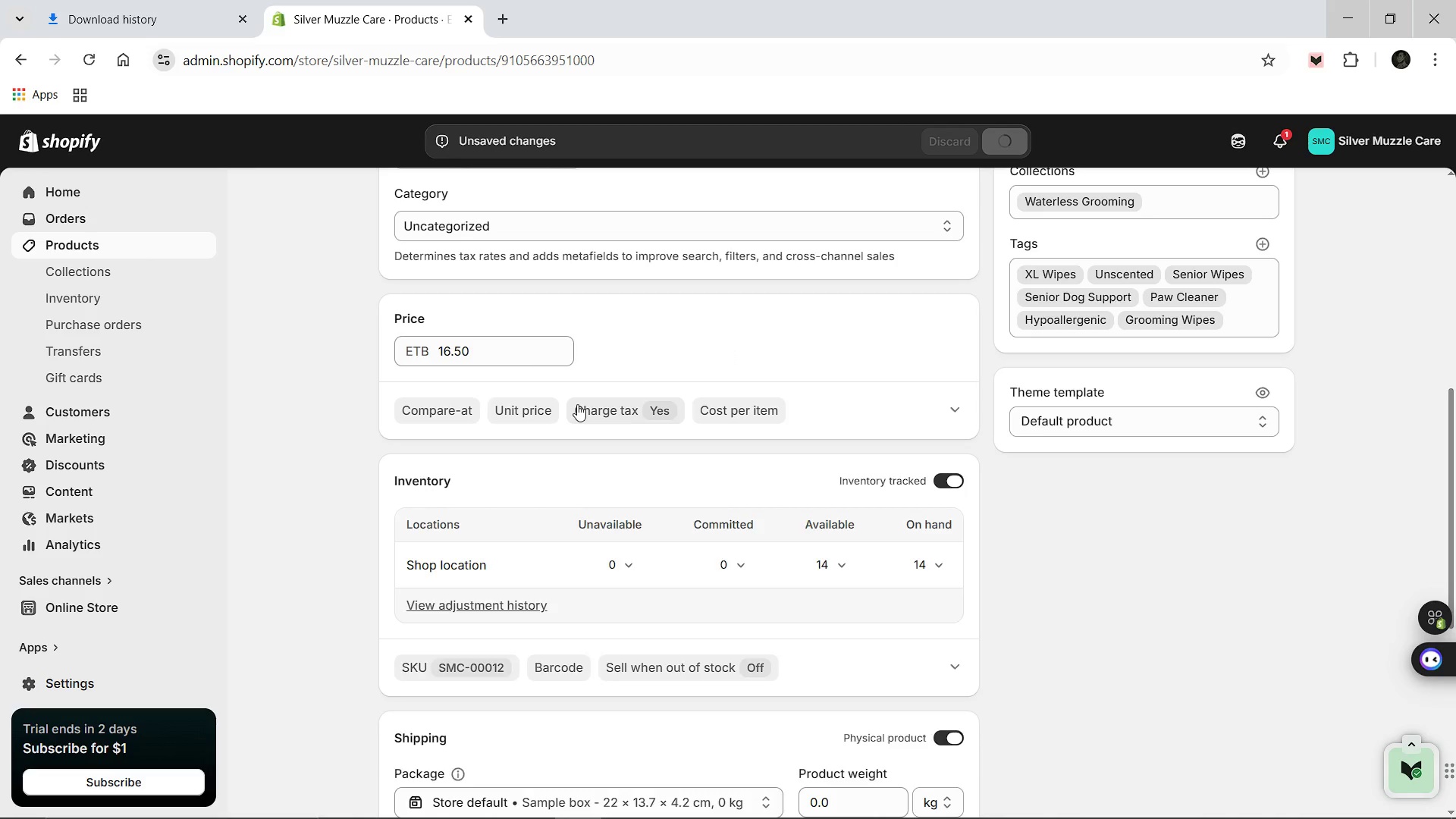 
wait(5.12)
 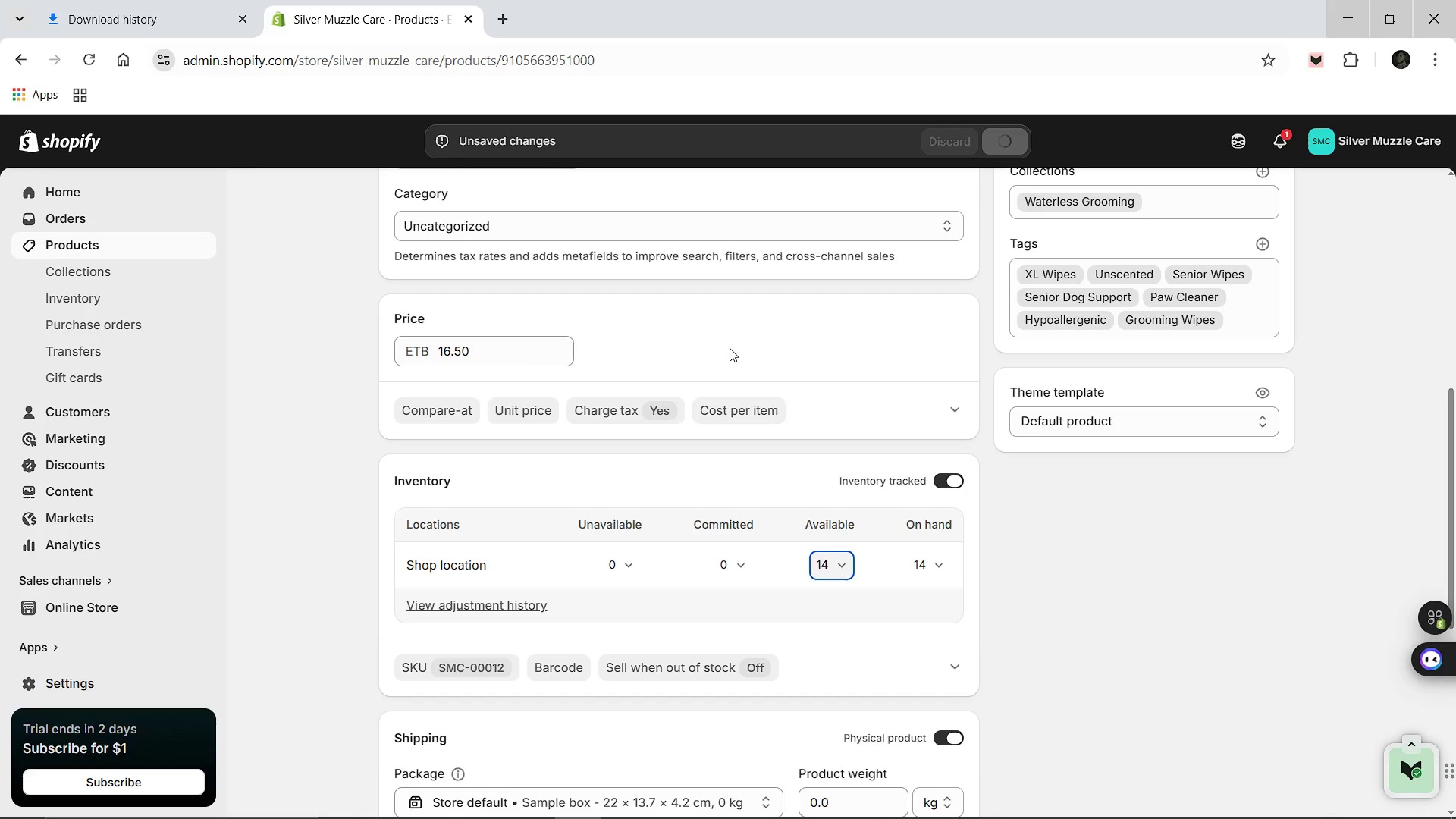 
scroll: coordinate [568, 431], scroll_direction: up, amount: 7.0
 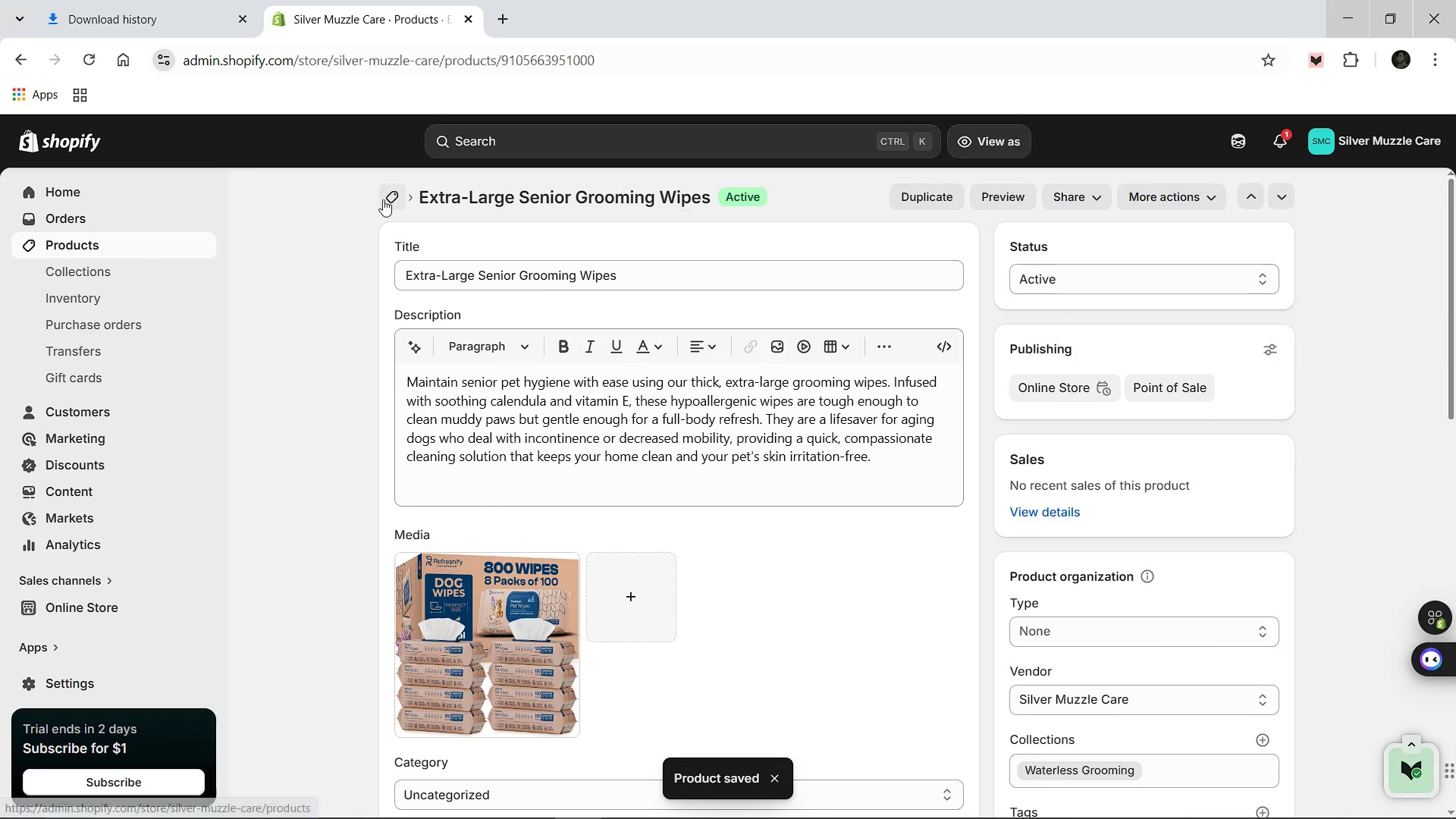 
left_click([383, 199])
 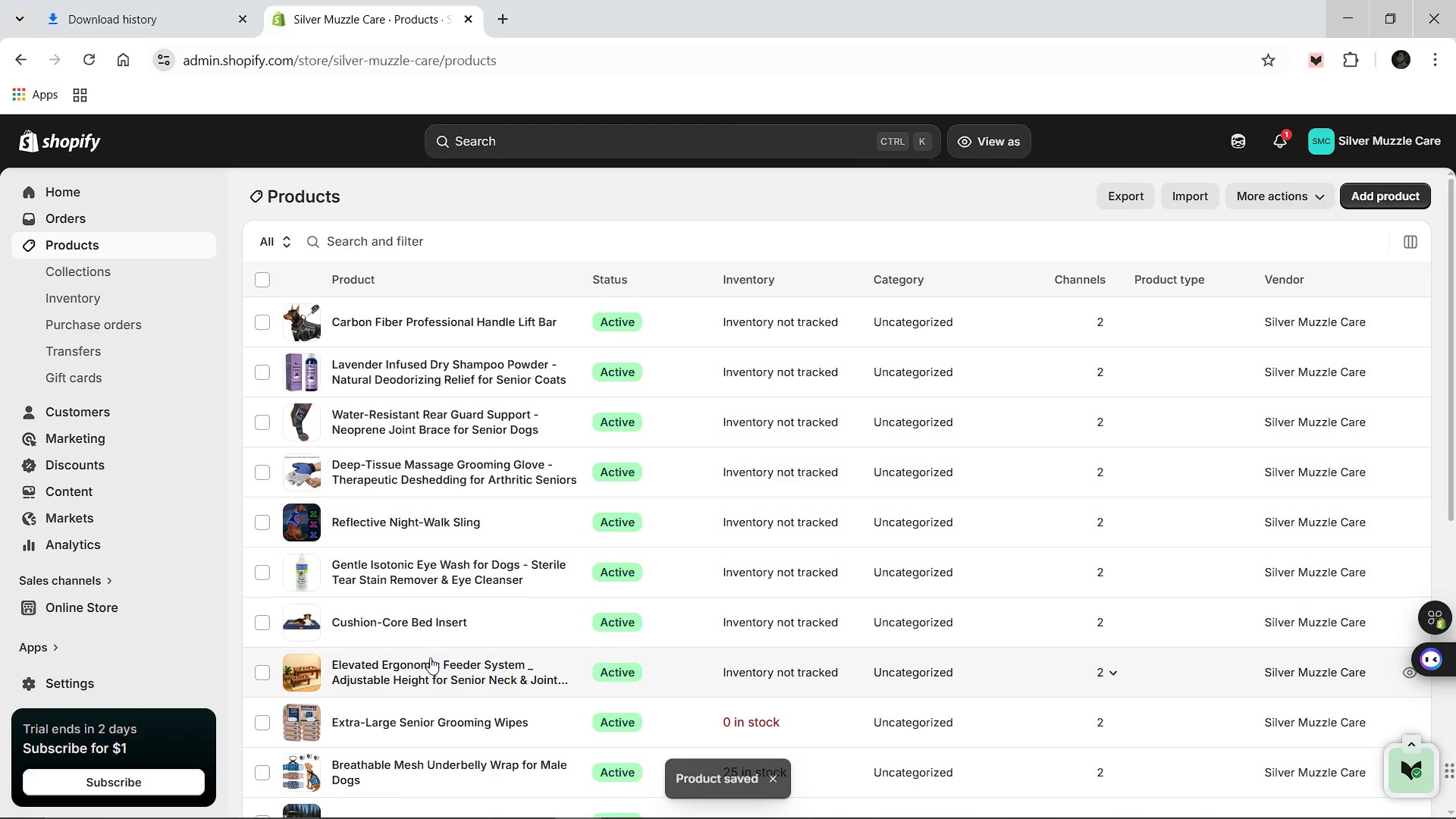 
left_click([429, 659])
 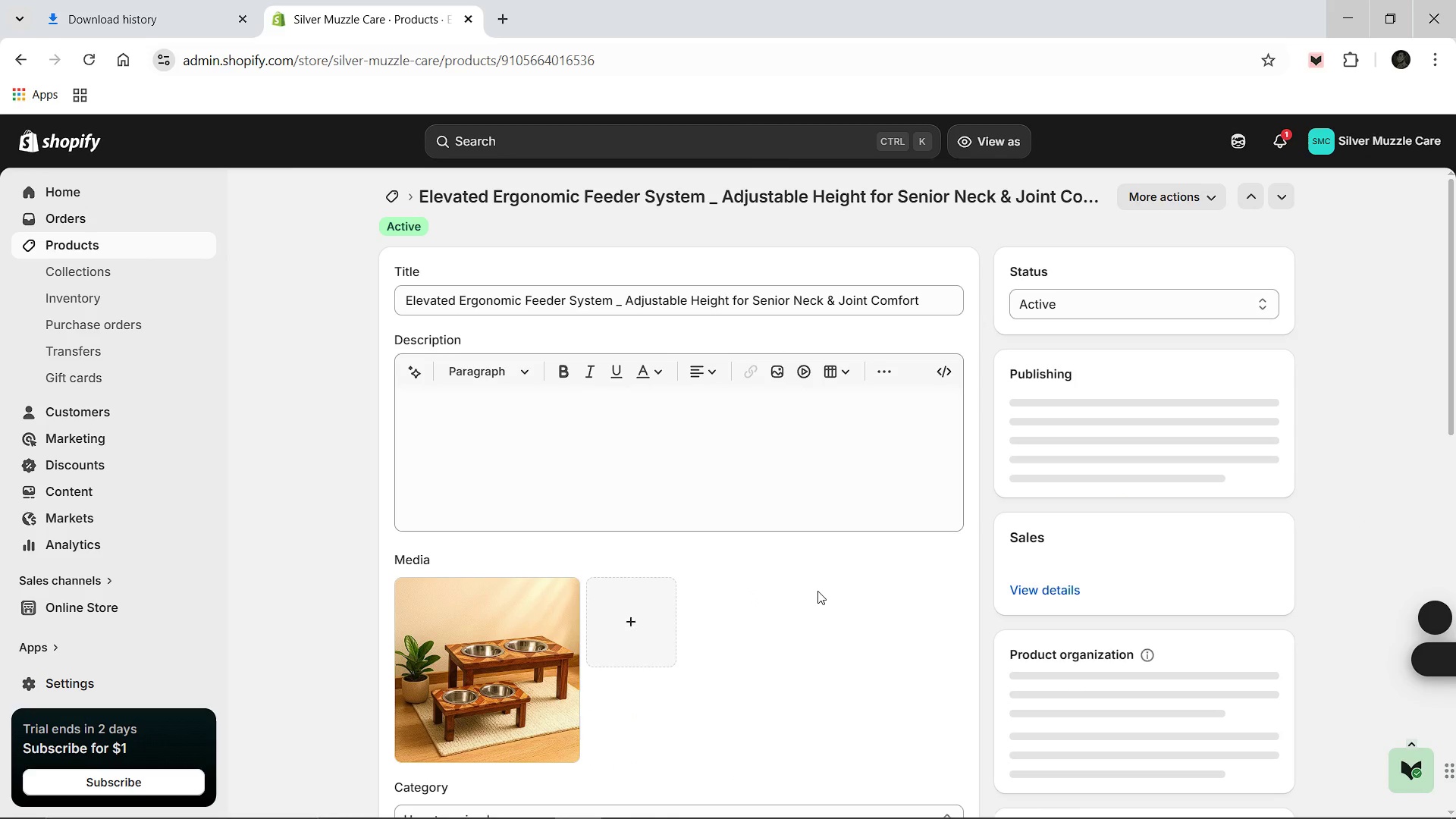 
scroll: coordinate [817, 591], scroll_direction: down, amount: 3.0
 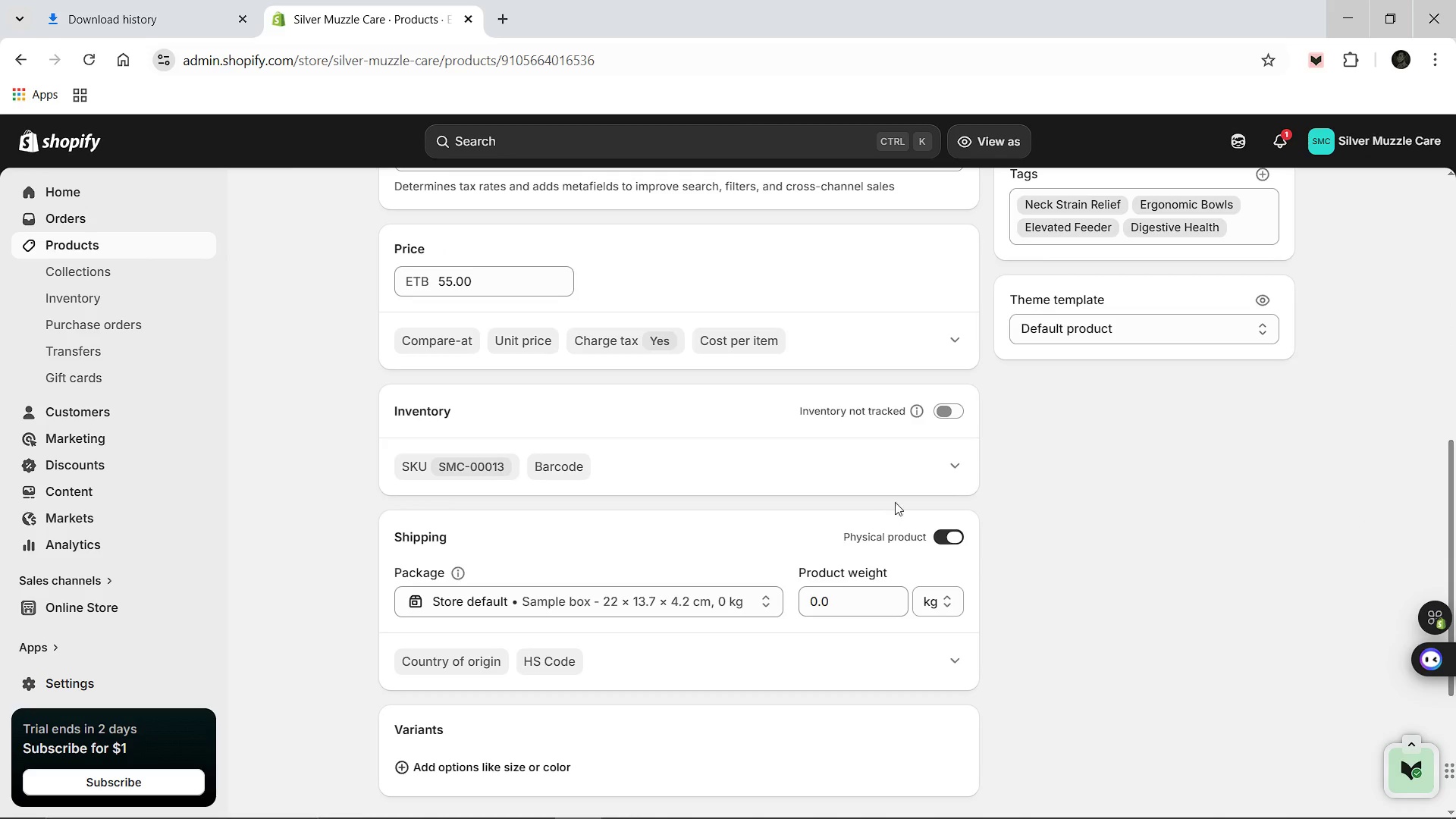 
left_click([953, 408])
 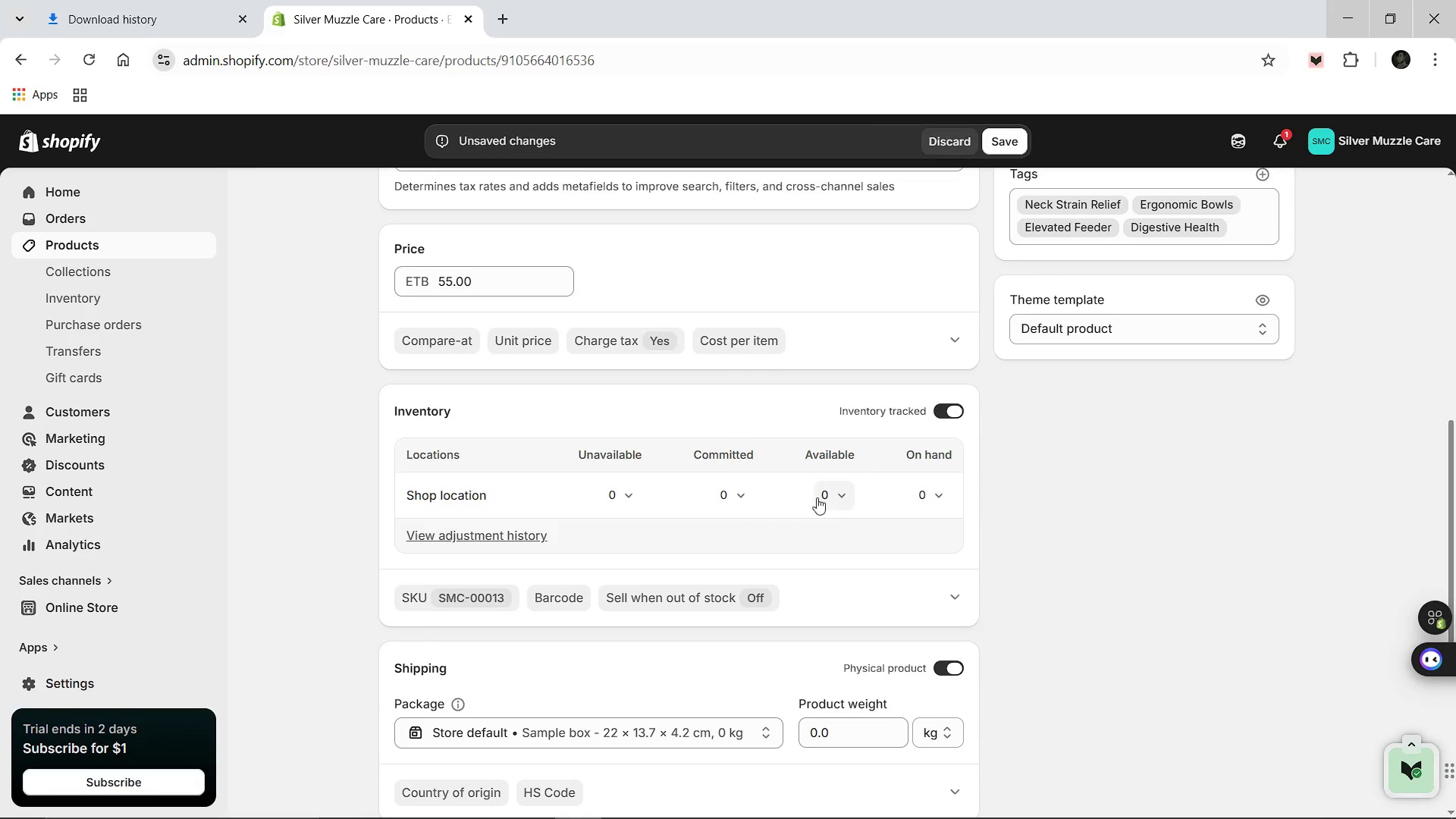 
left_click([817, 497])
 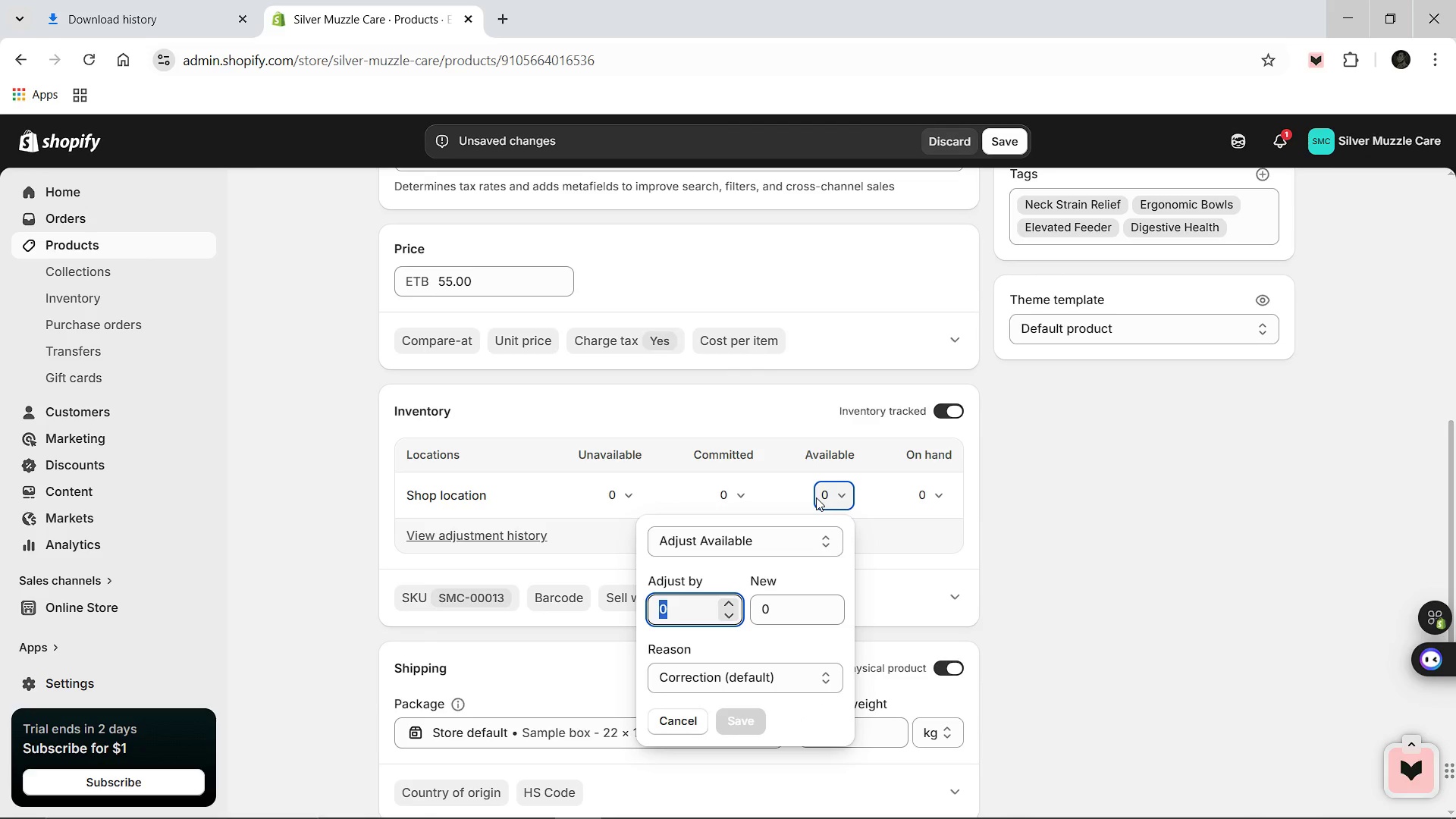 
type(24)
 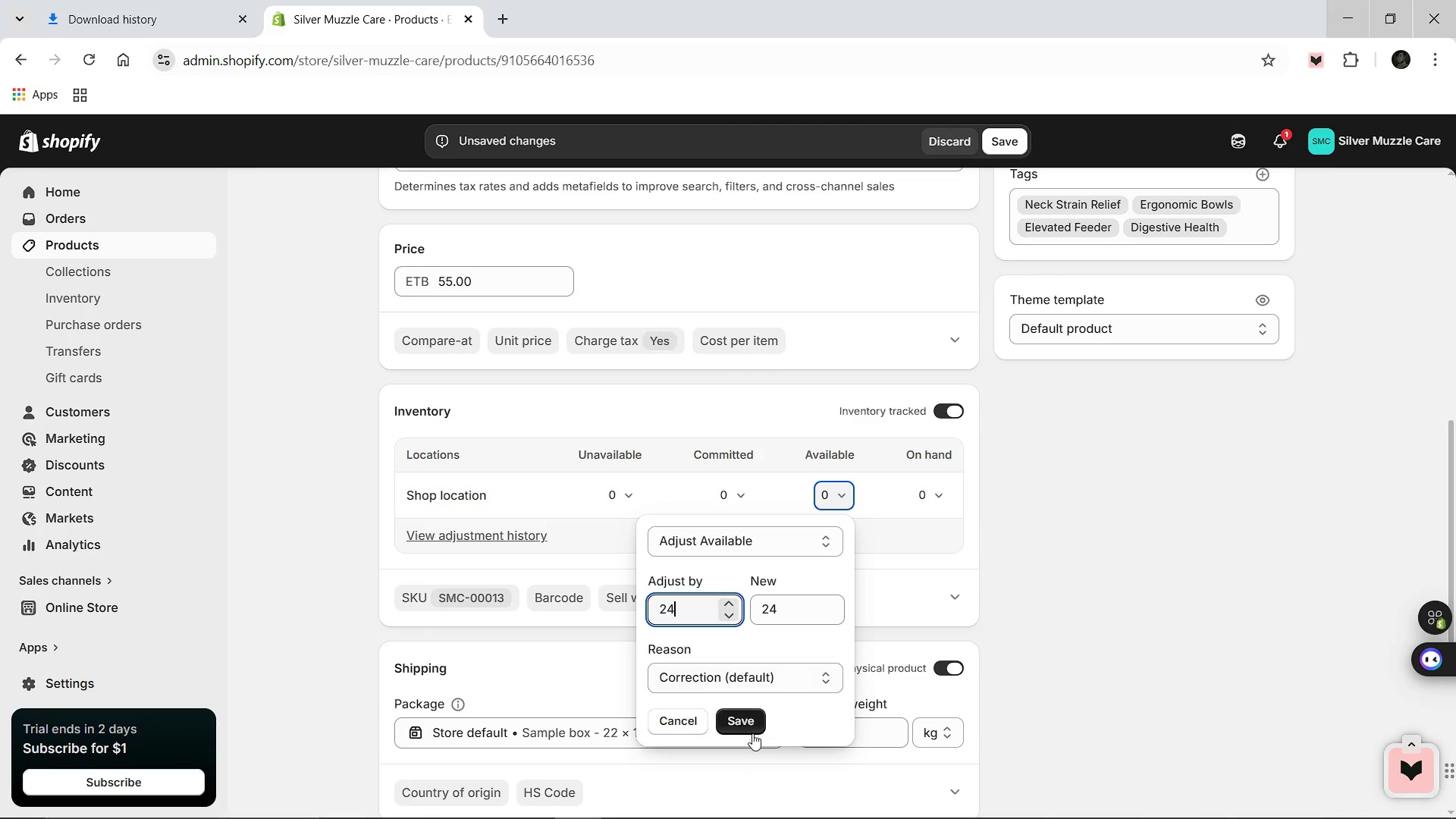 
left_click_drag(start_coordinate=[751, 727], to_coordinate=[750, 723])
 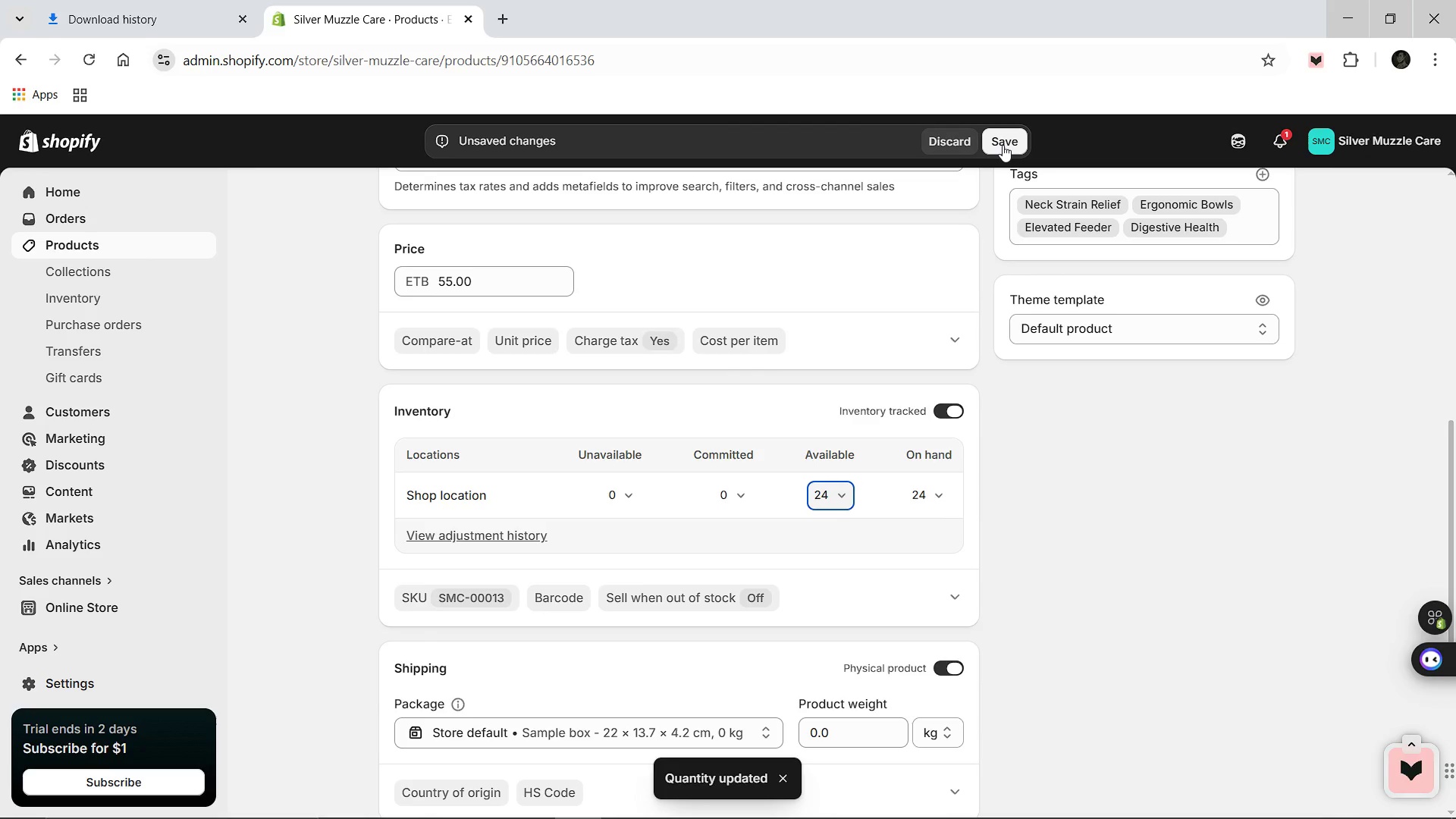 
left_click([1003, 145])
 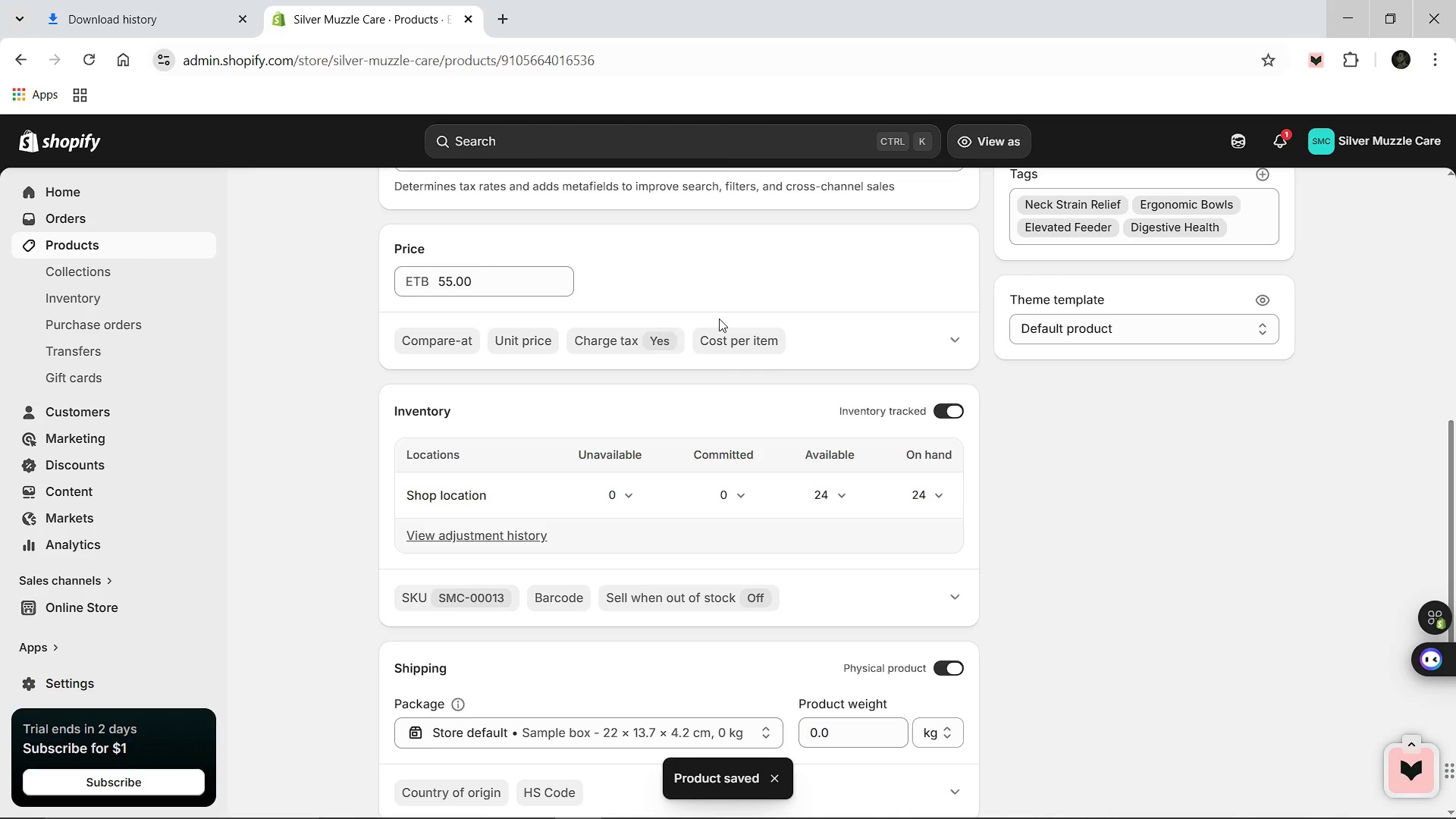 
wait(5.84)
 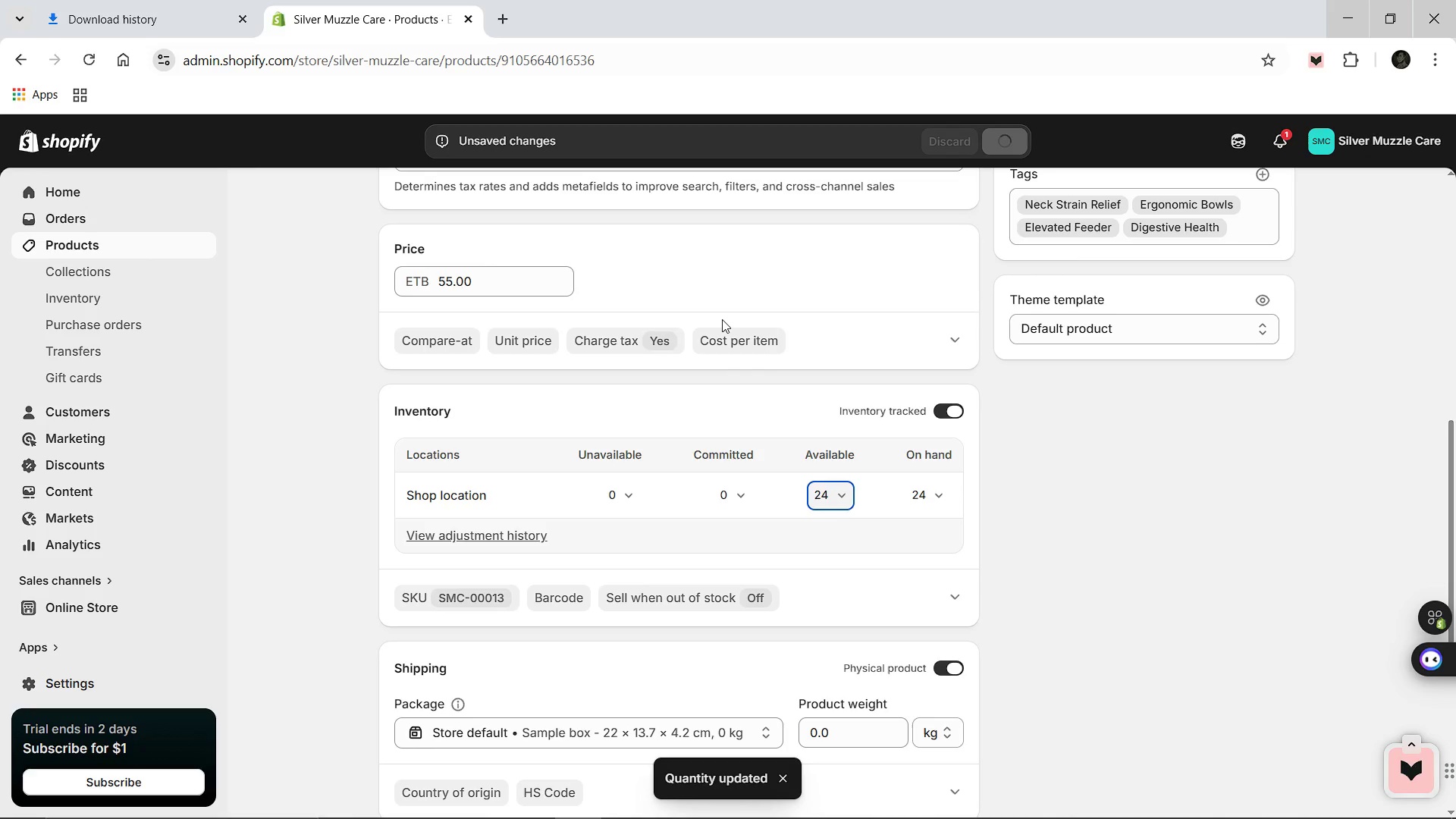 
scroll: coordinate [595, 431], scroll_direction: up, amount: 8.0
 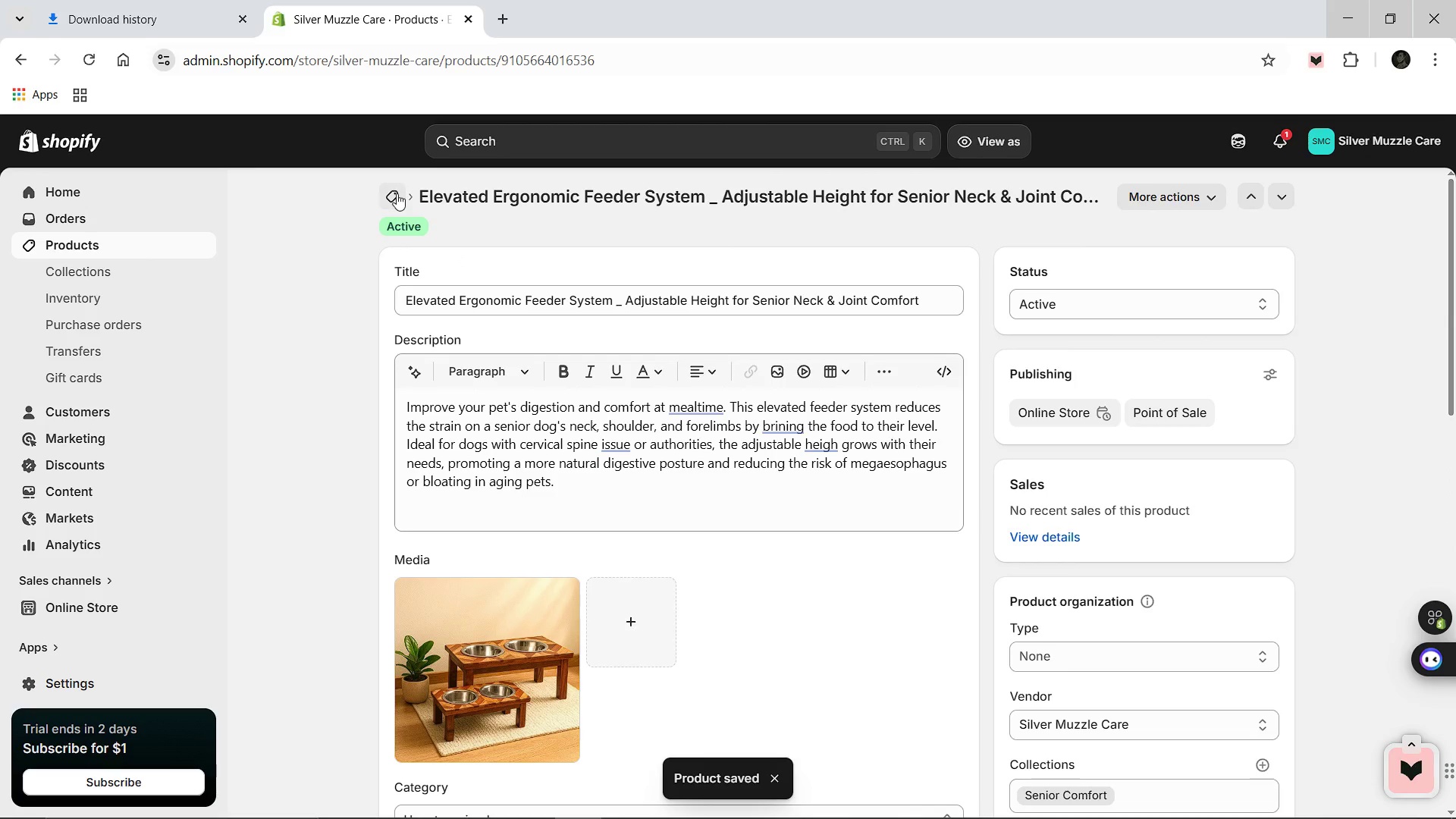 
left_click([397, 193])
 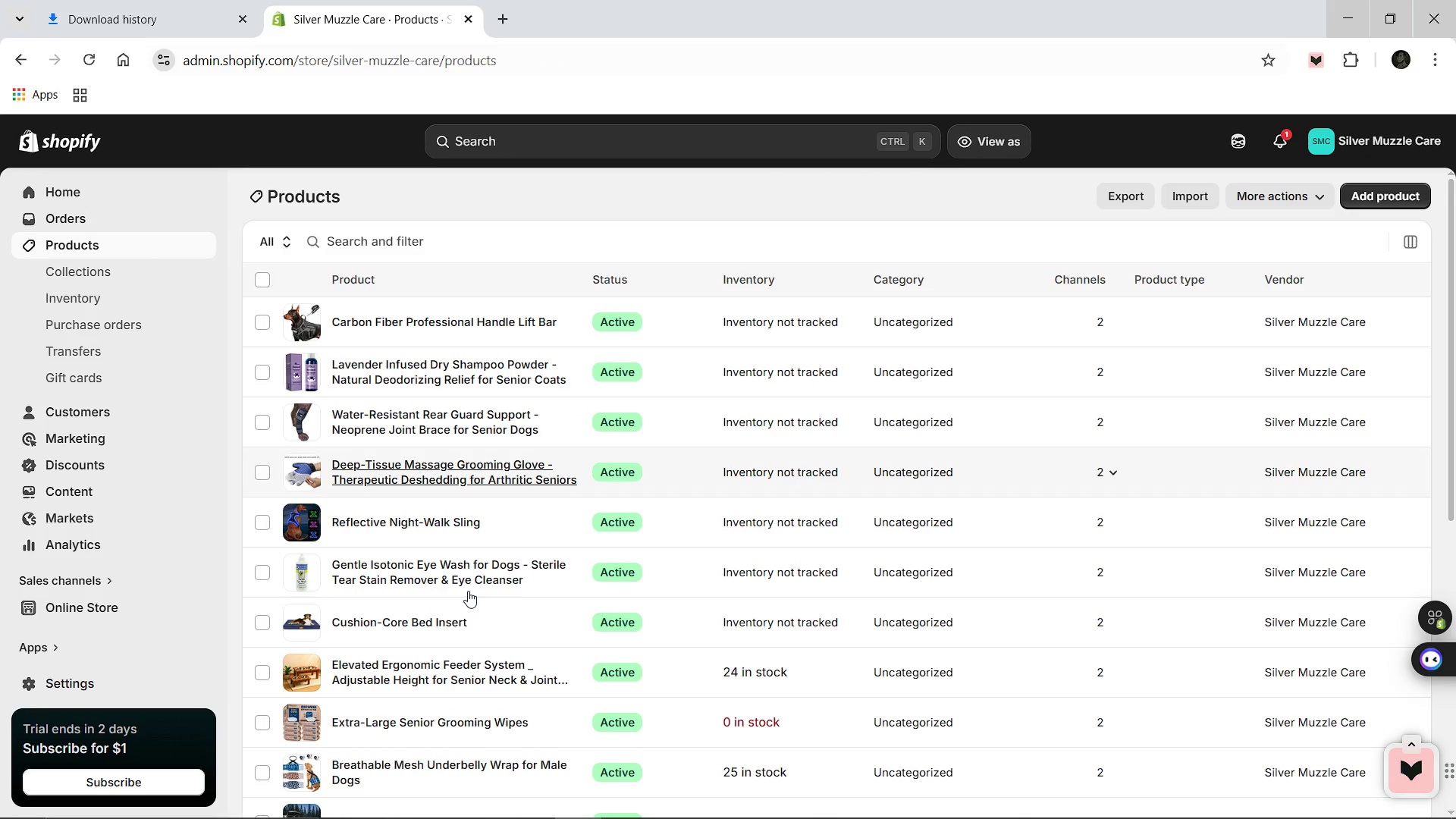 
left_click([379, 617])
 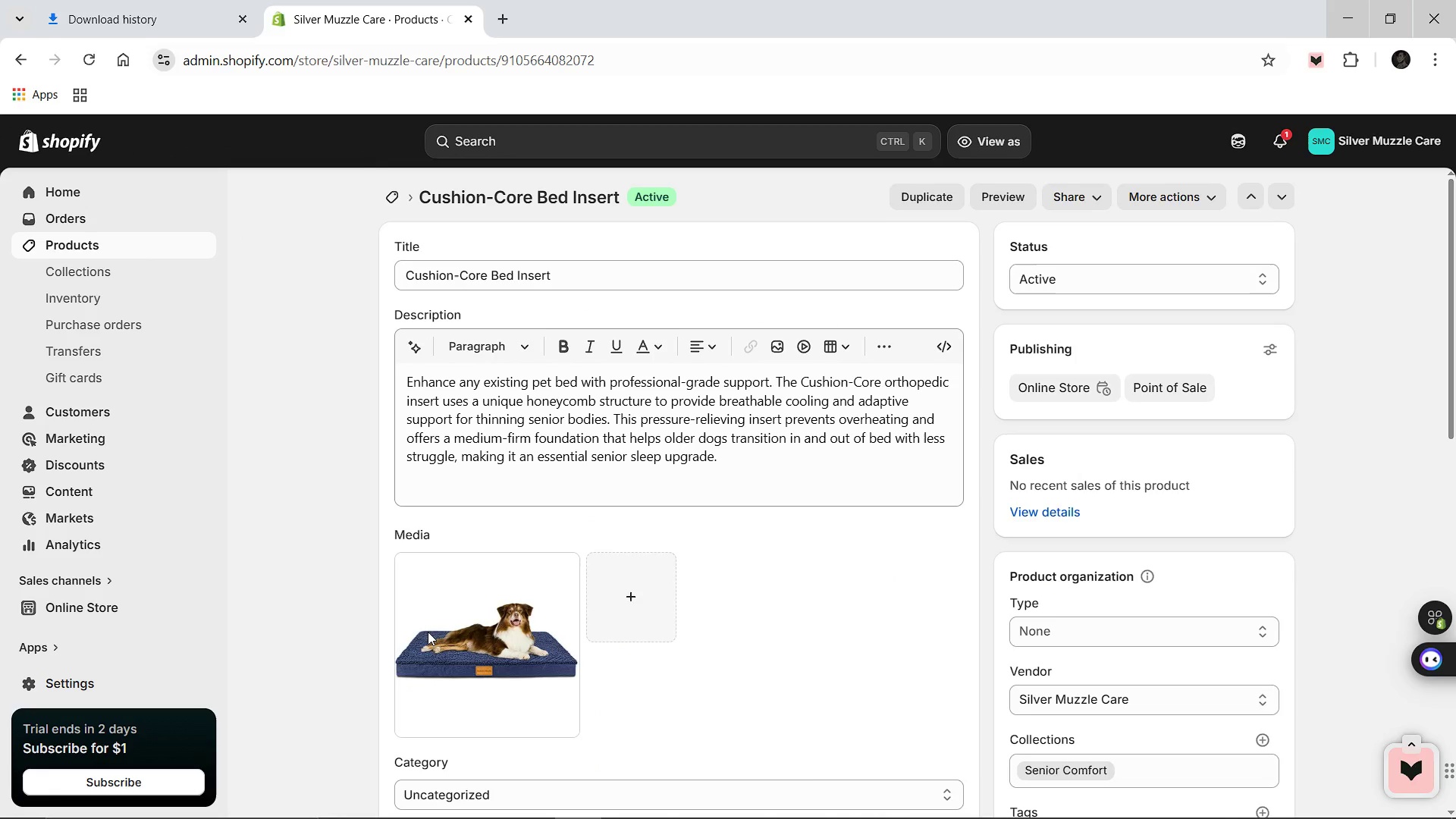 
wait(6.7)
 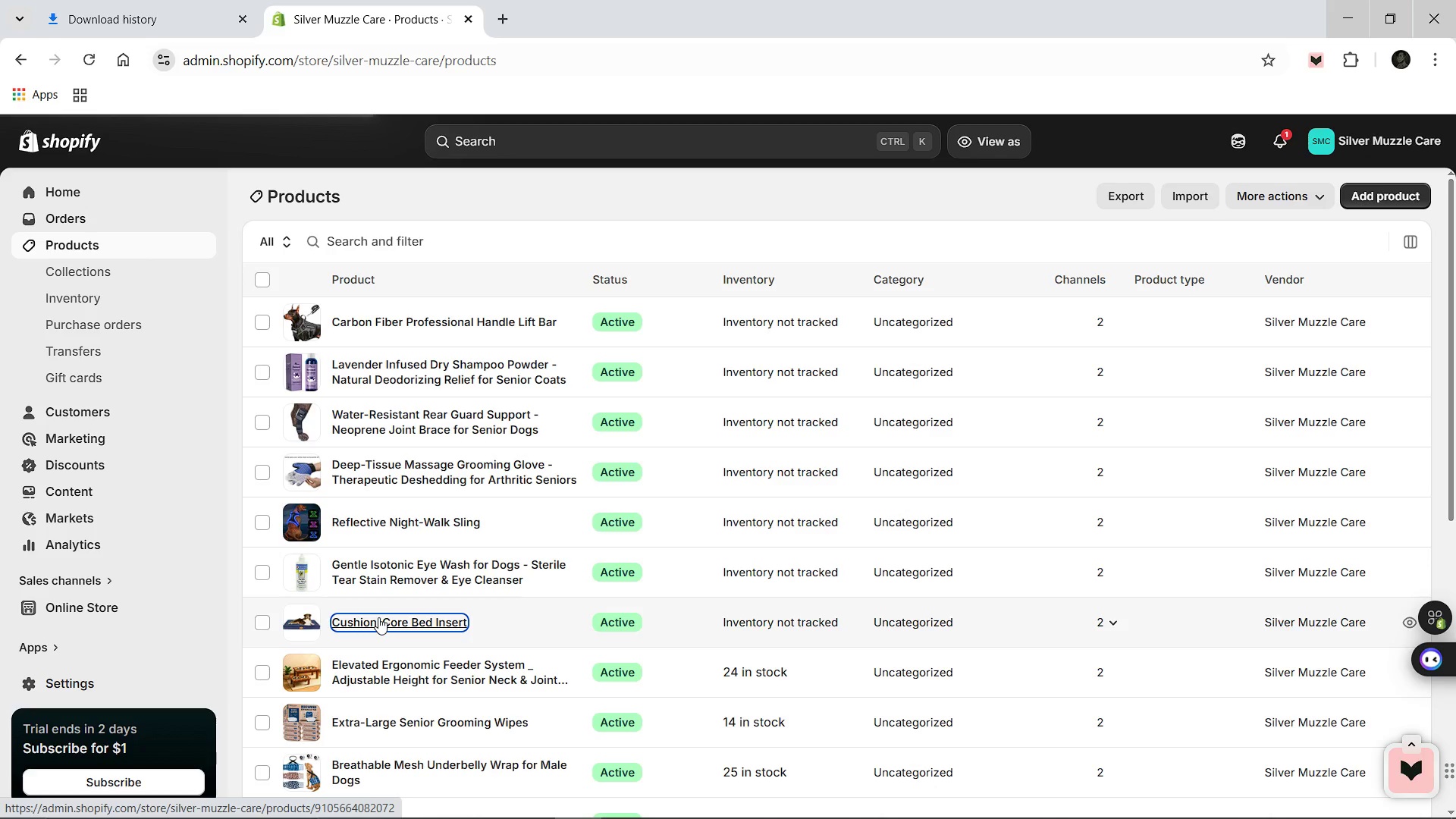 
scroll: coordinate [835, 763], scroll_direction: down, amount: 4.0
 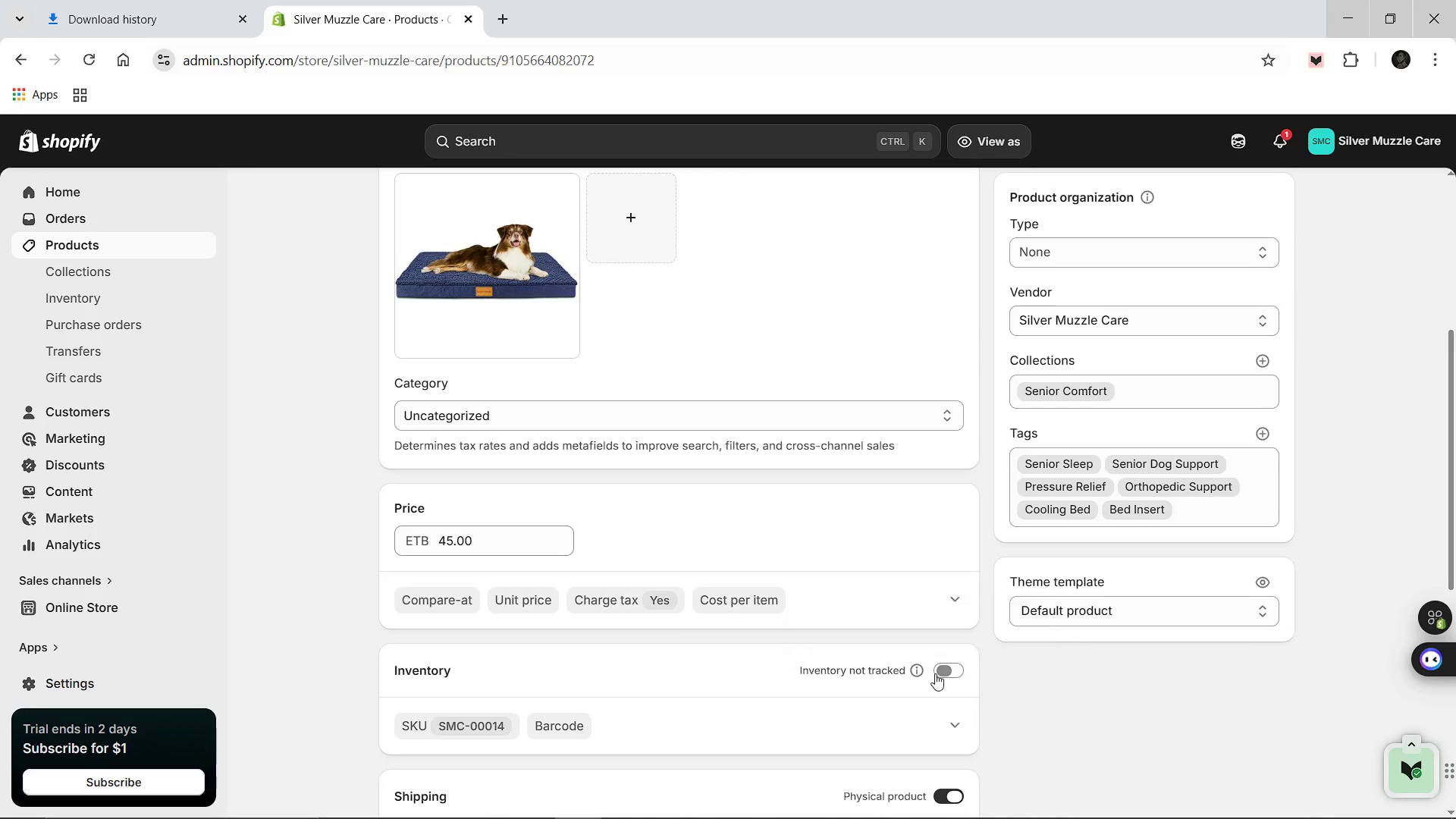 
left_click([941, 672])
 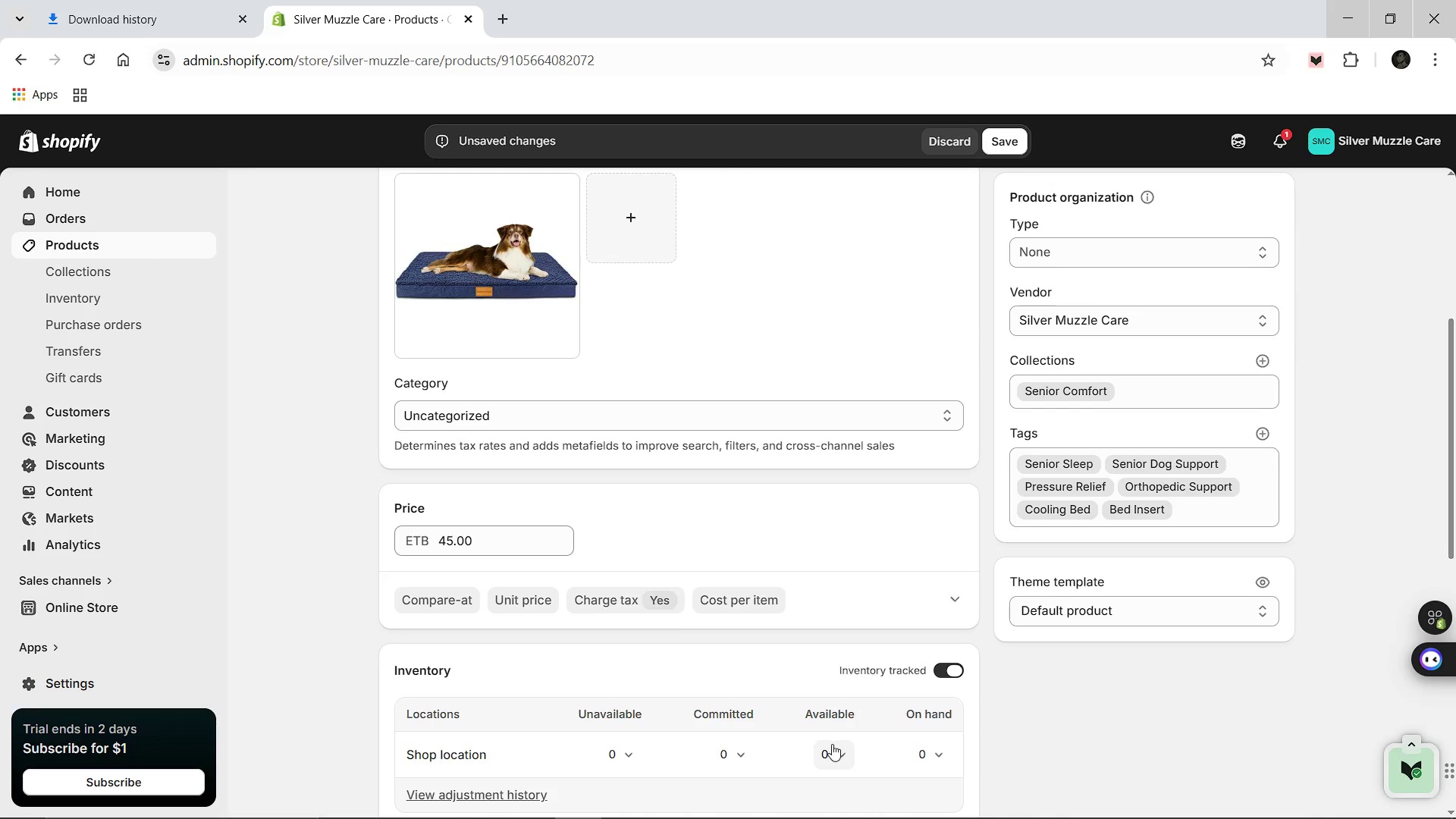 
left_click([832, 744])
 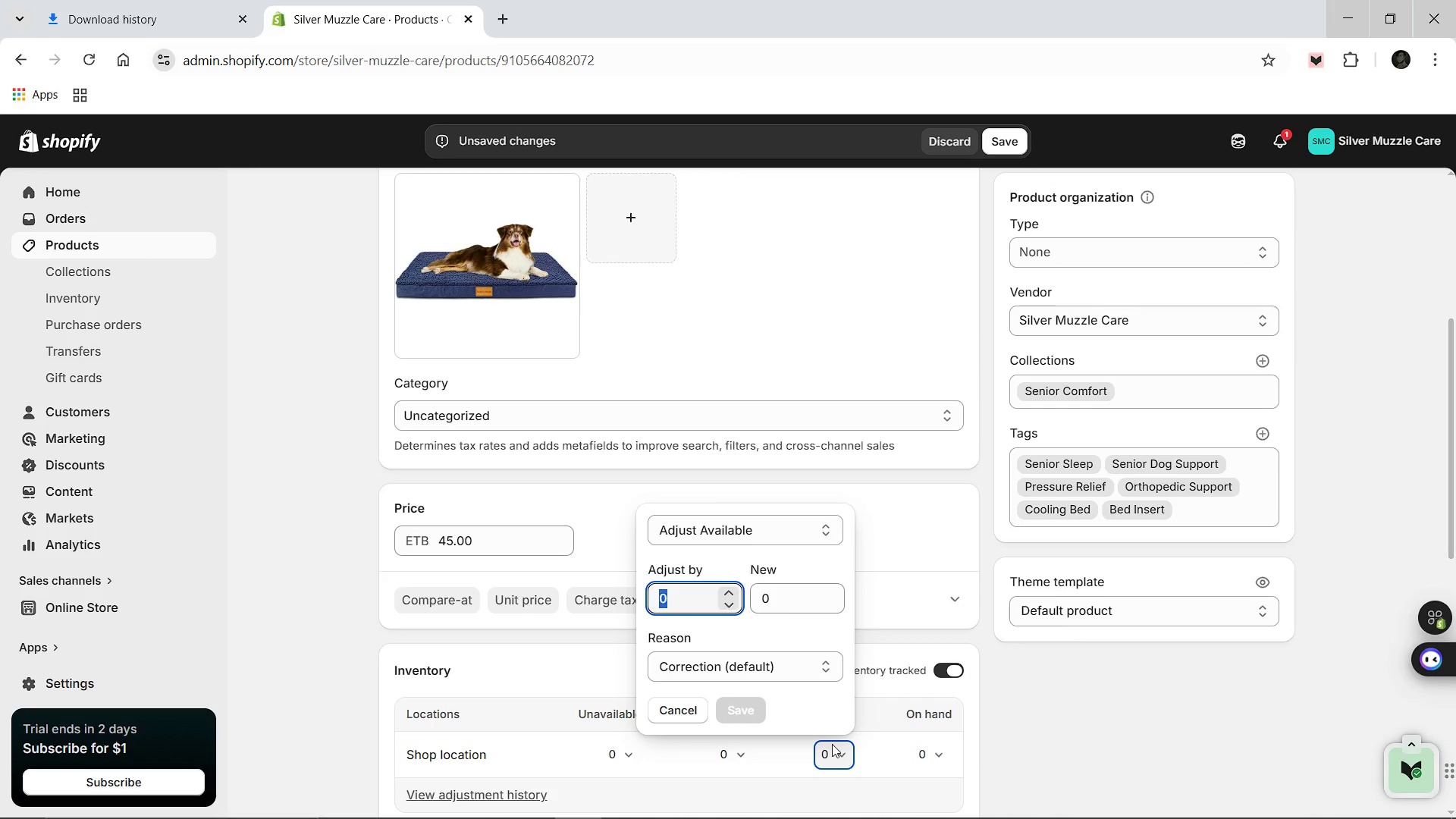 
type(18)
 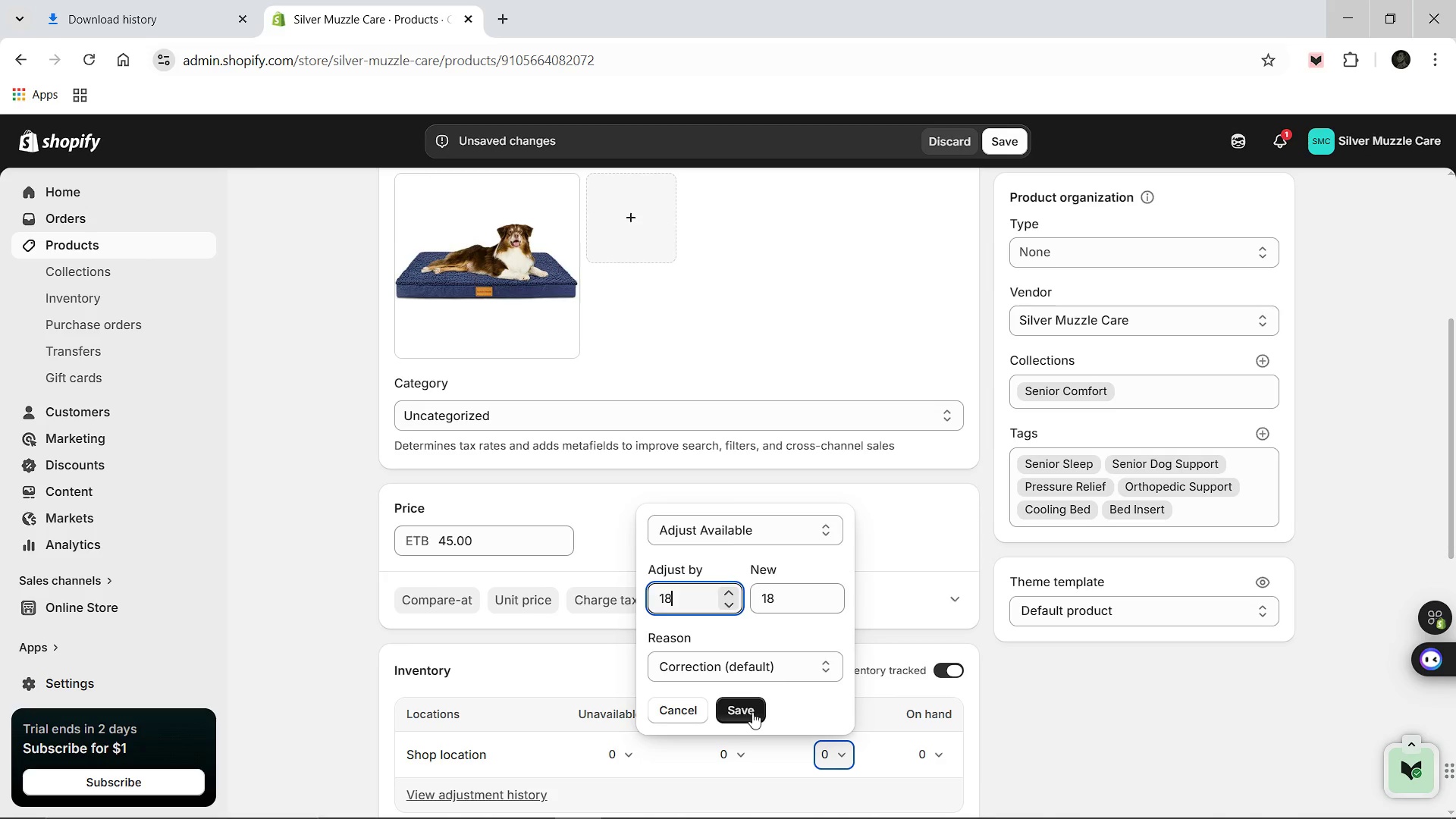 
left_click([753, 713])
 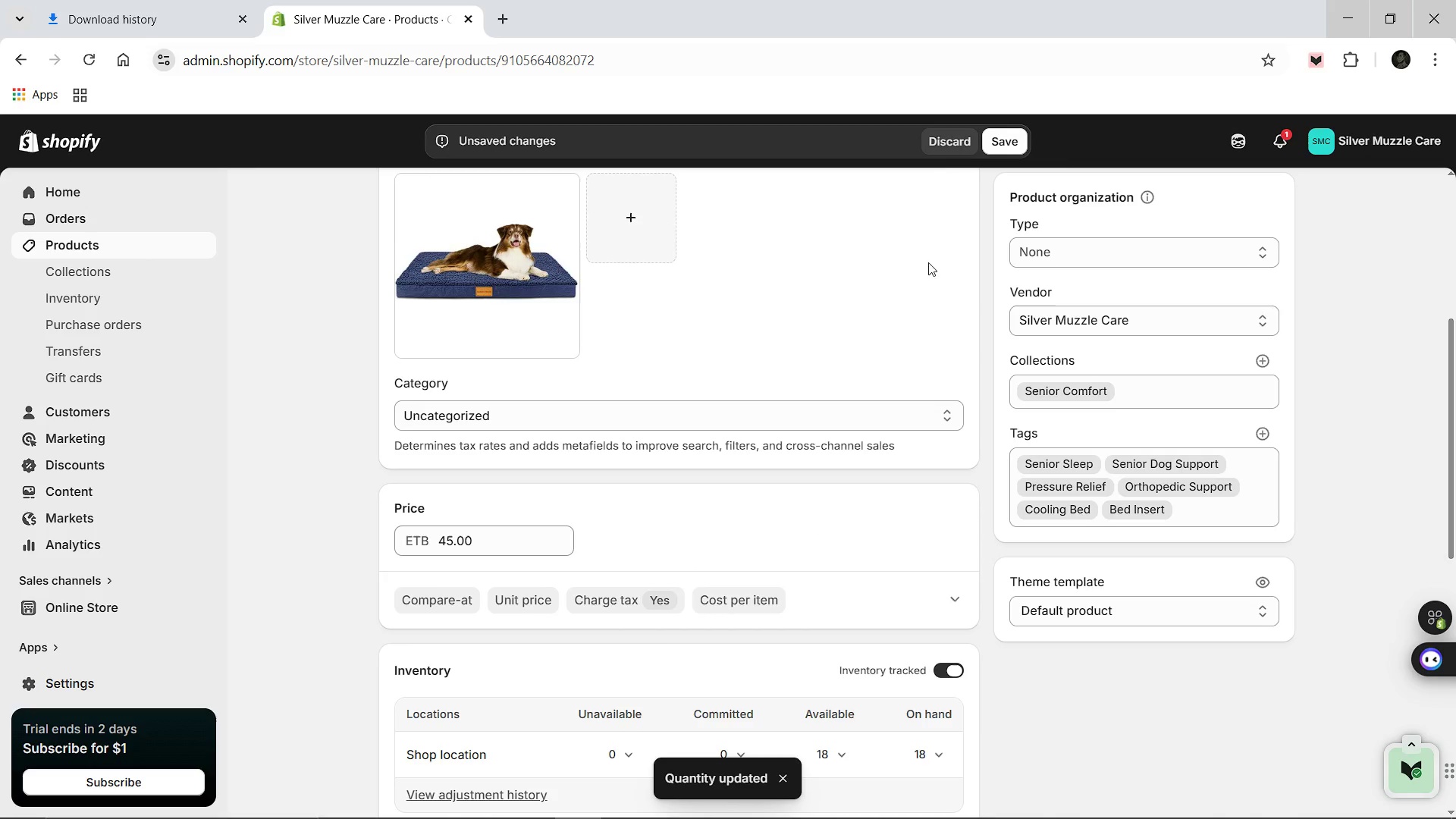 
left_click([993, 149])
 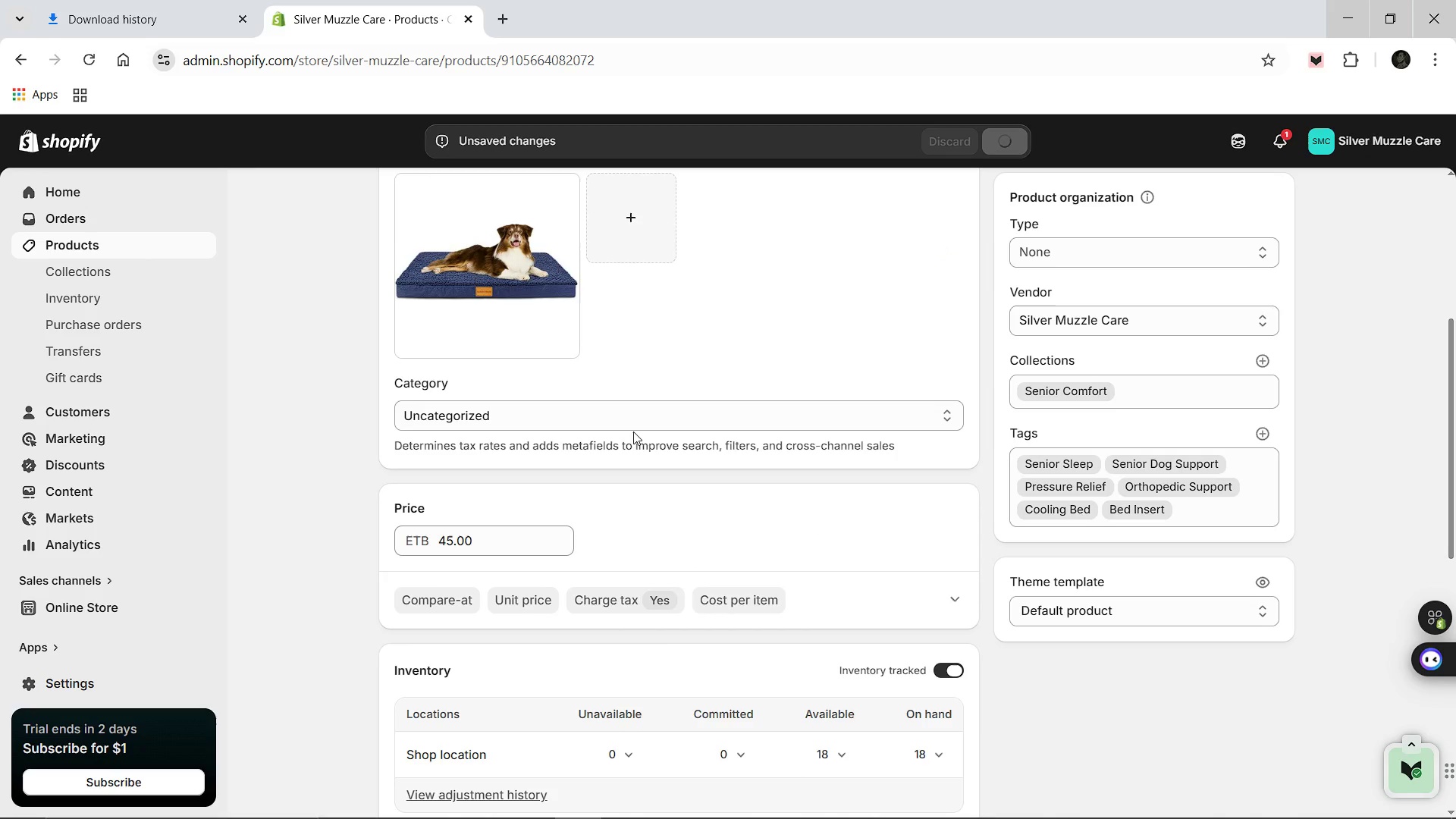 
wait(6.11)
 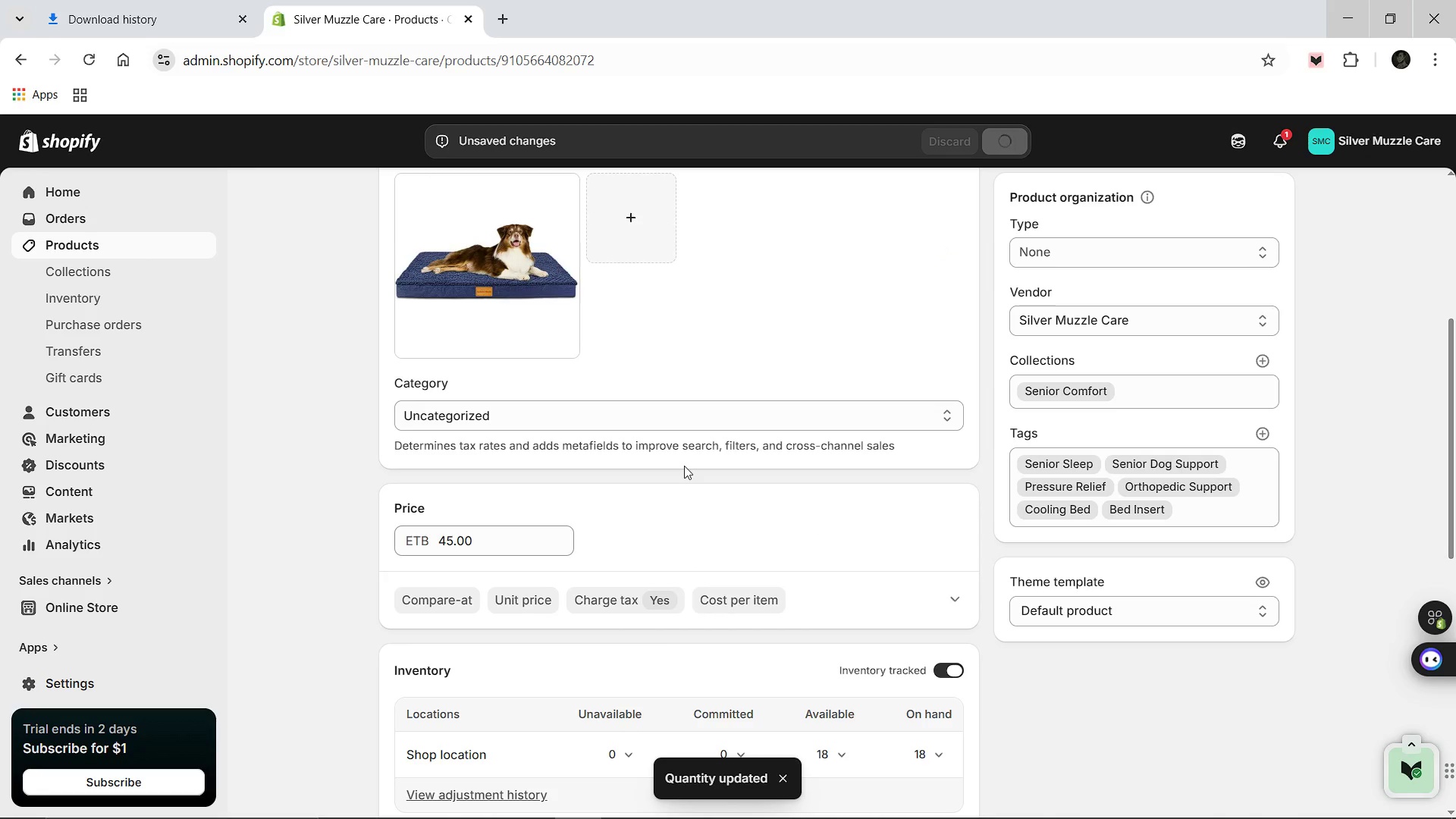 
scroll: coordinate [592, 514], scroll_direction: up, amount: 8.0
 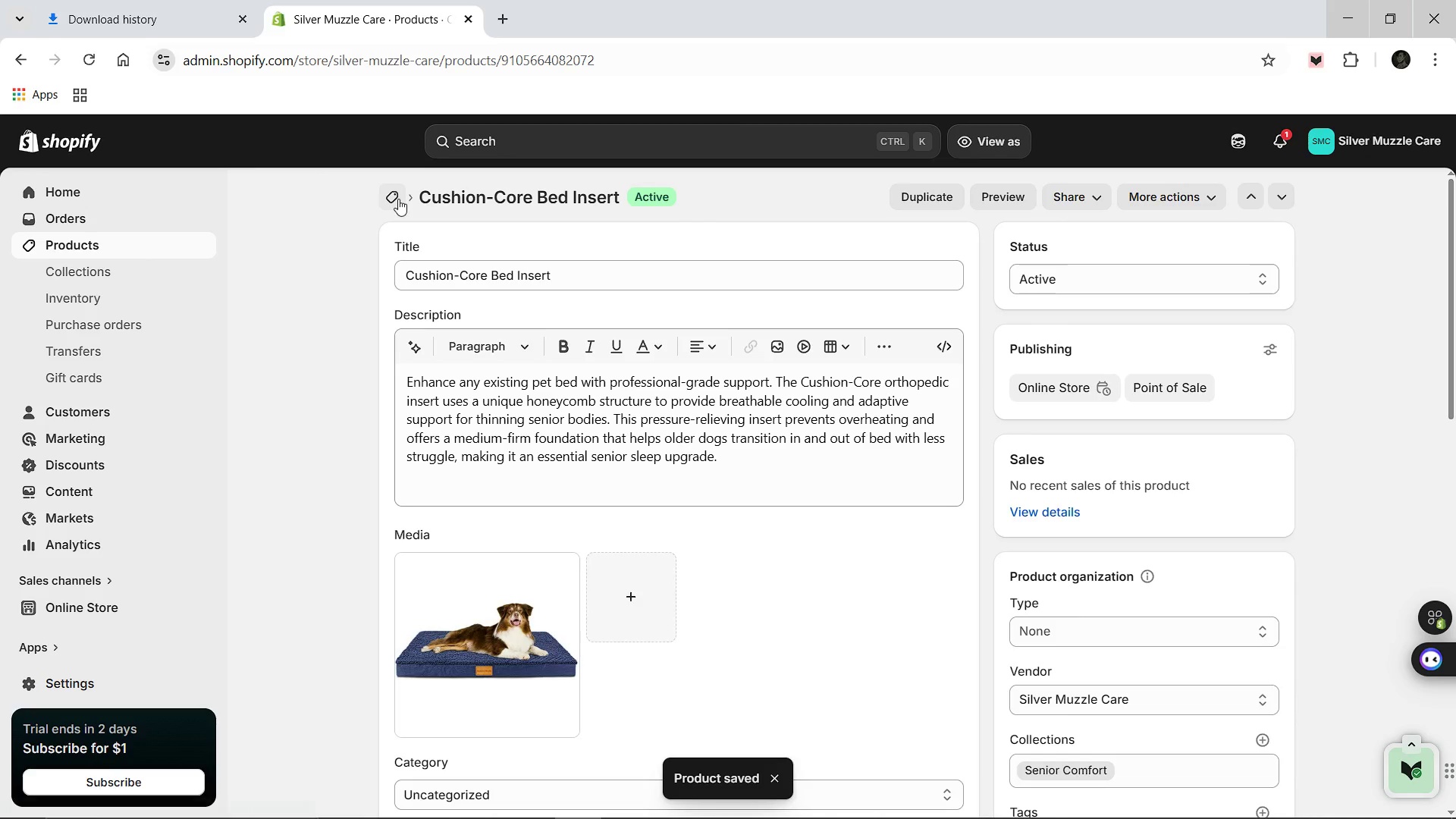 
left_click([398, 199])
 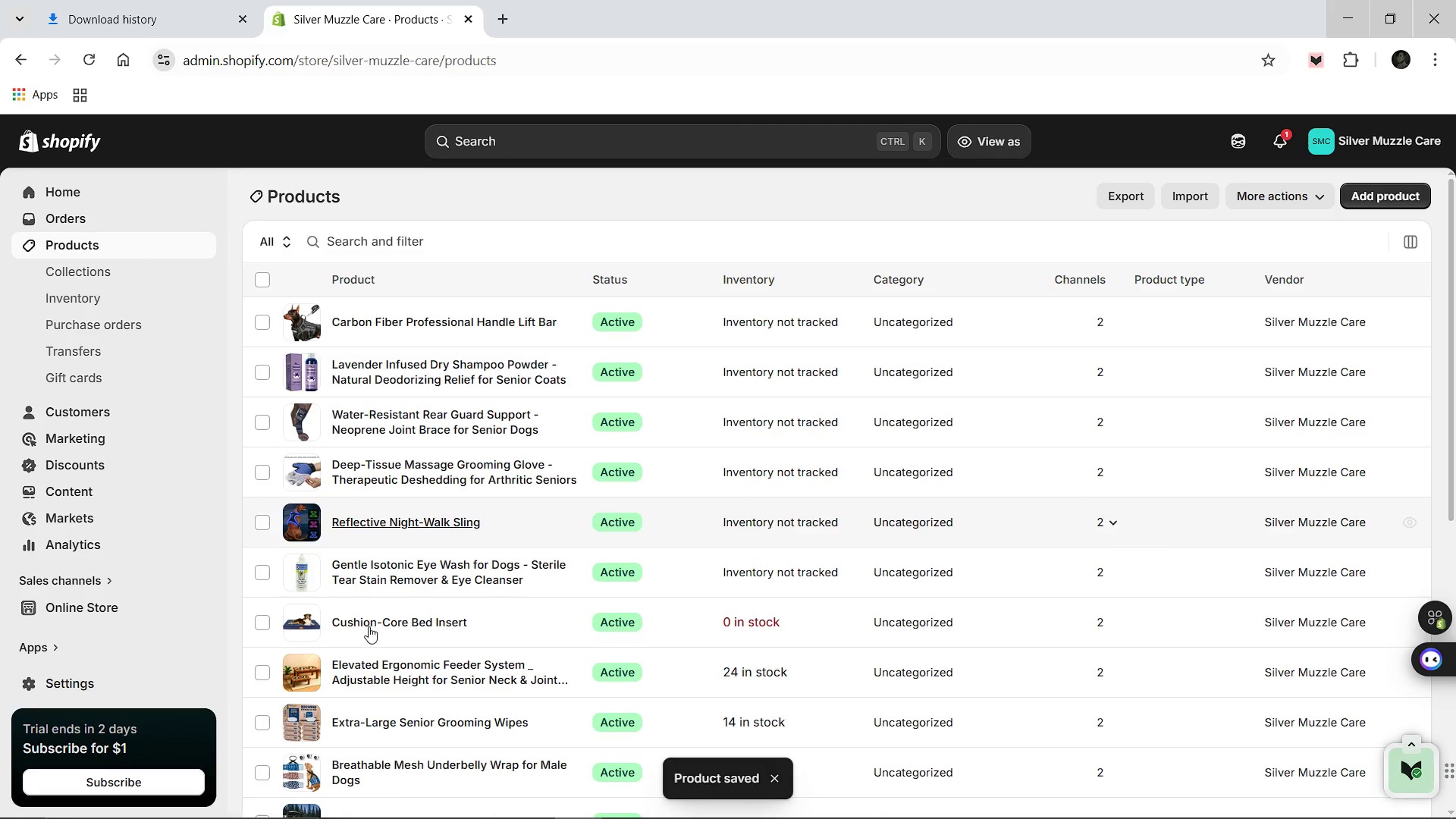 
left_click([374, 579])
 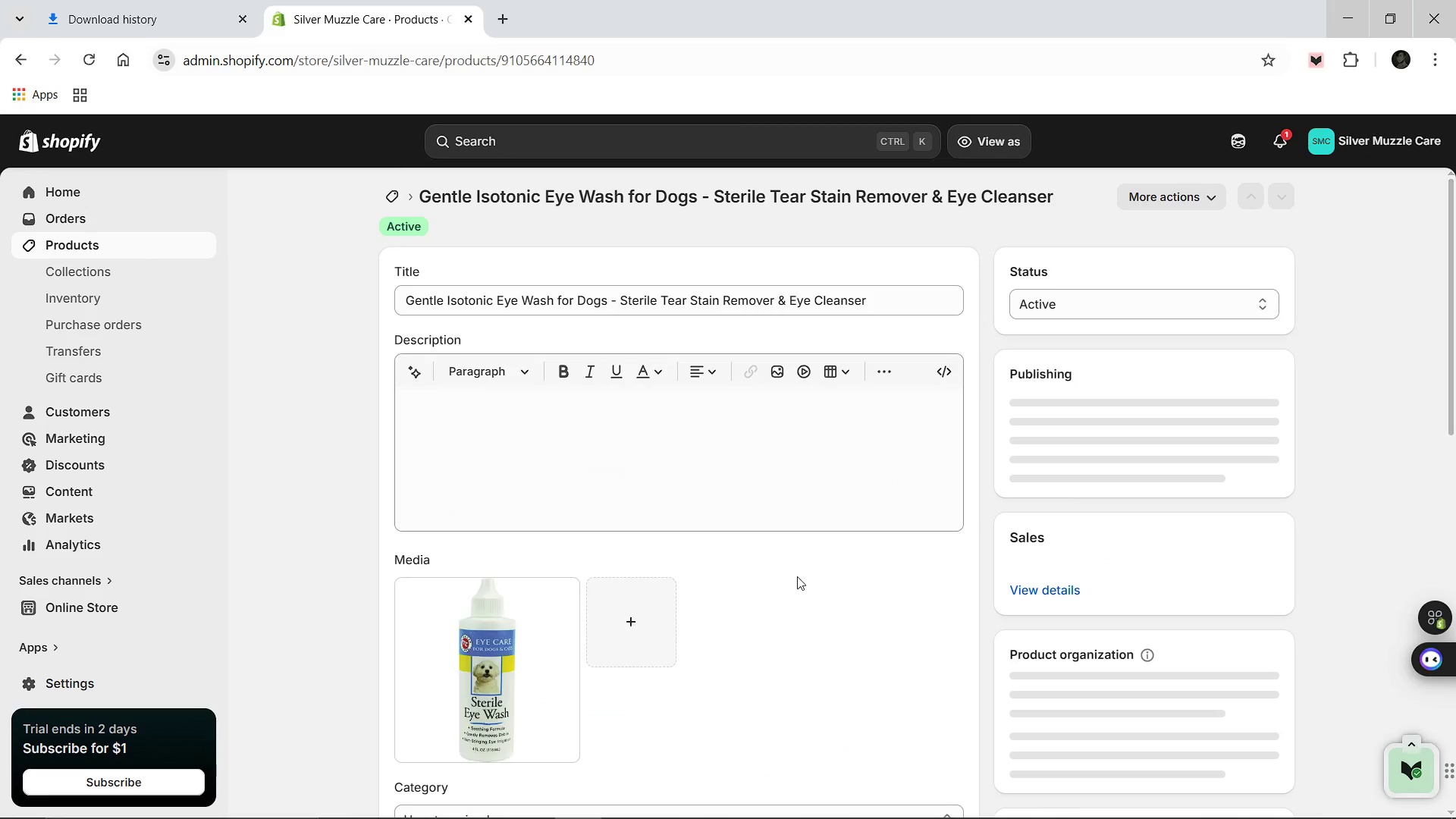 
scroll: coordinate [697, 571], scroll_direction: down, amount: 3.0
 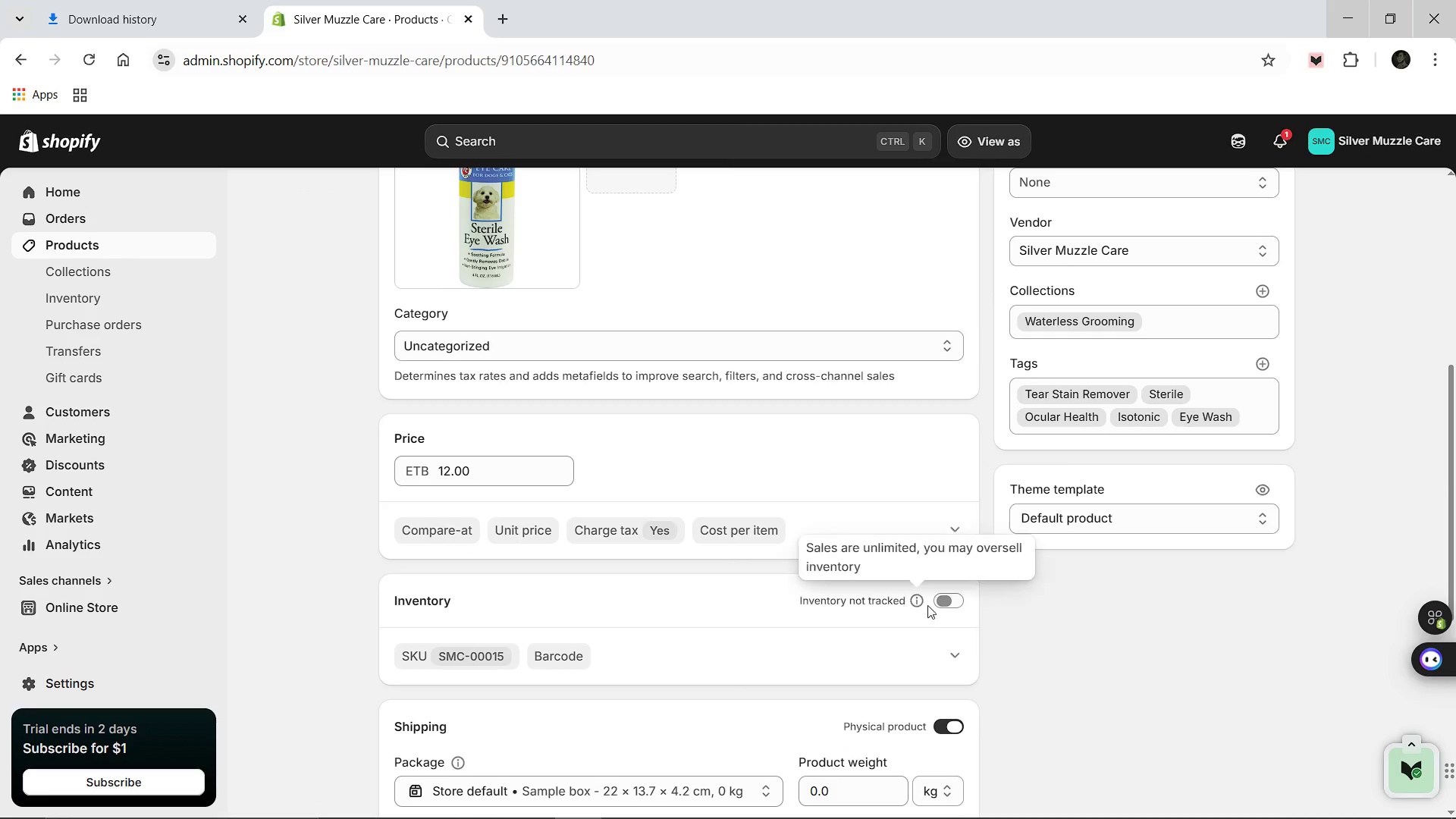 
left_click([946, 607])
 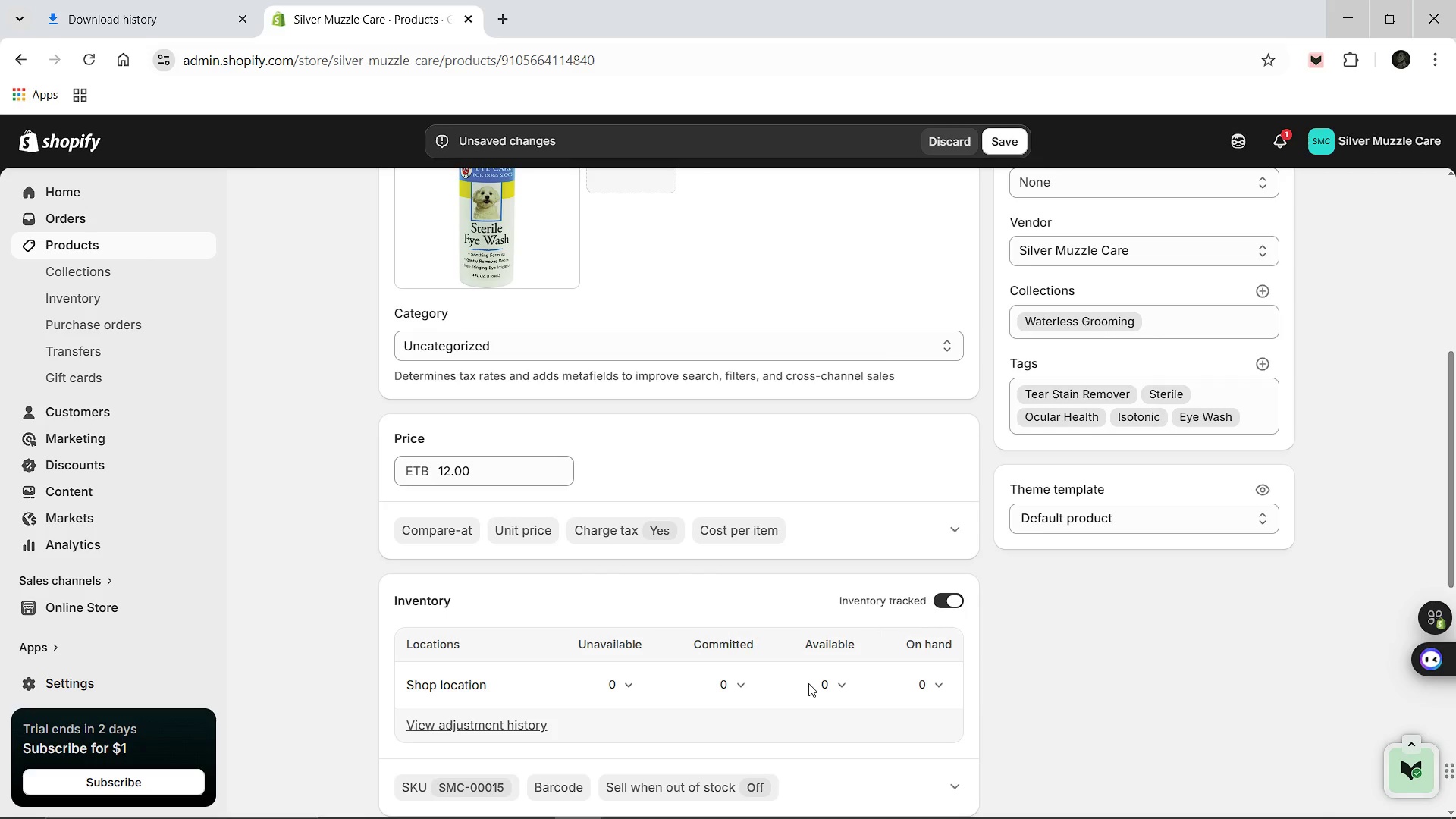 
left_click([814, 682])
 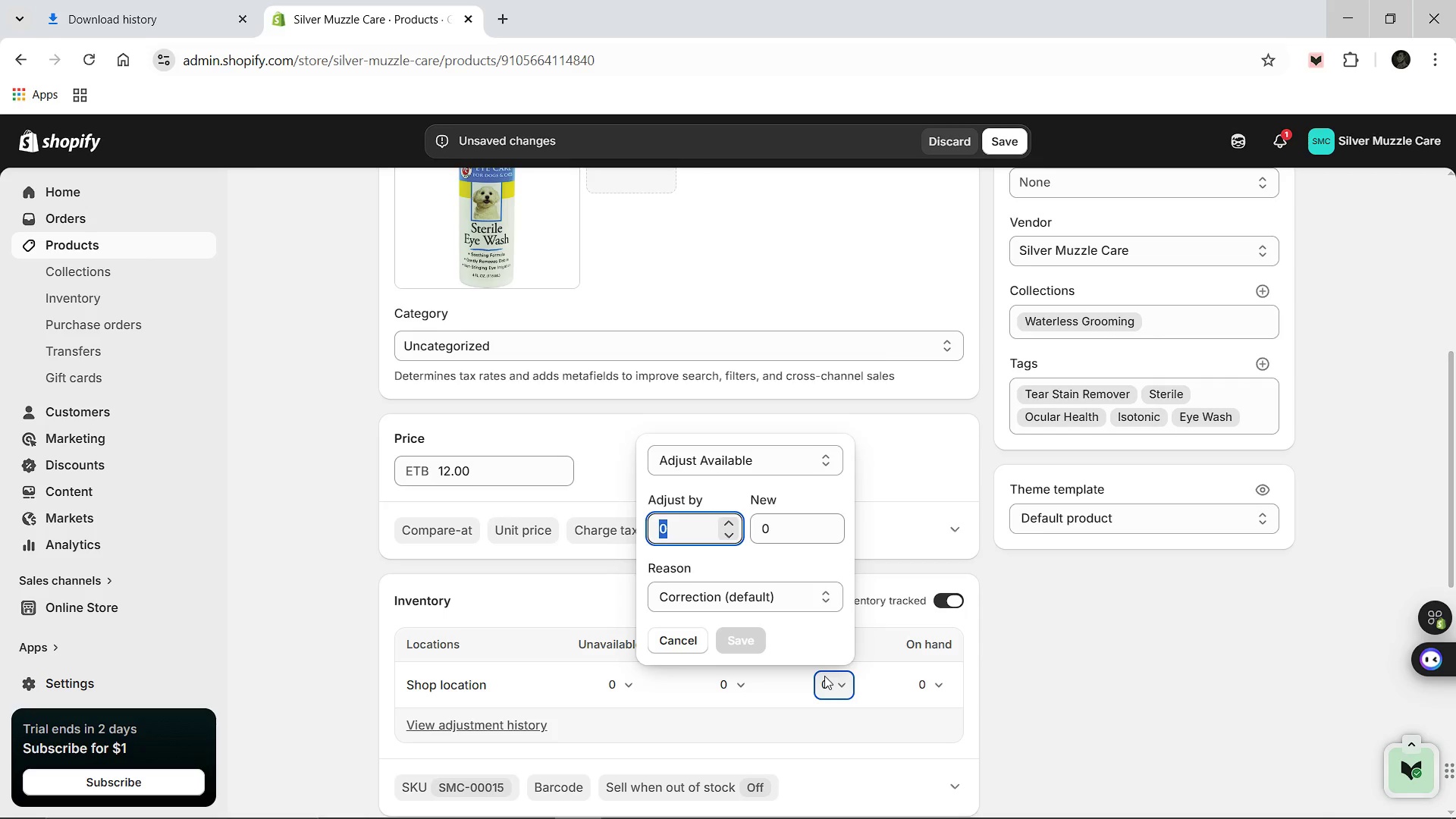 
type(35)
 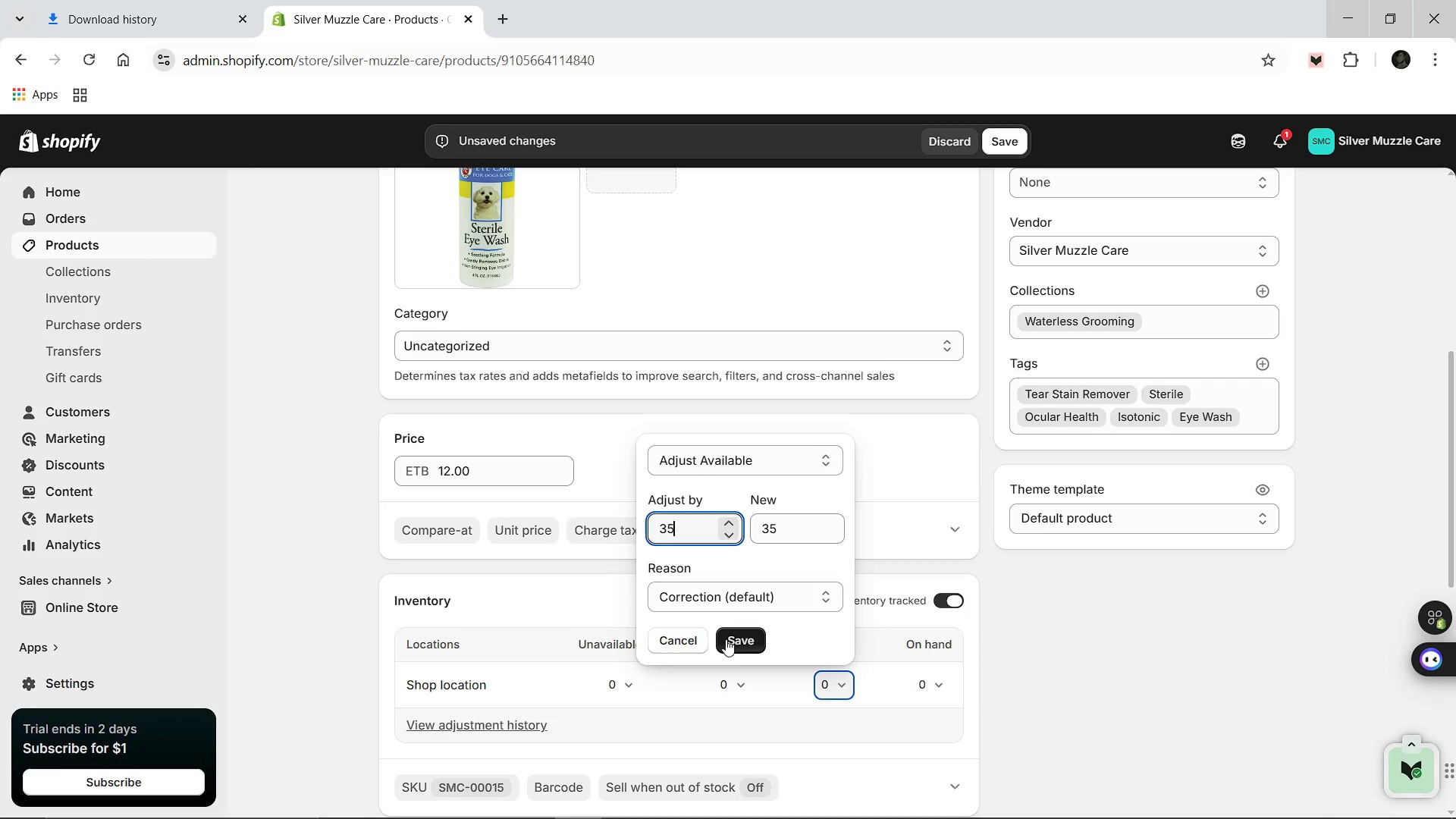 
left_click([726, 639])
 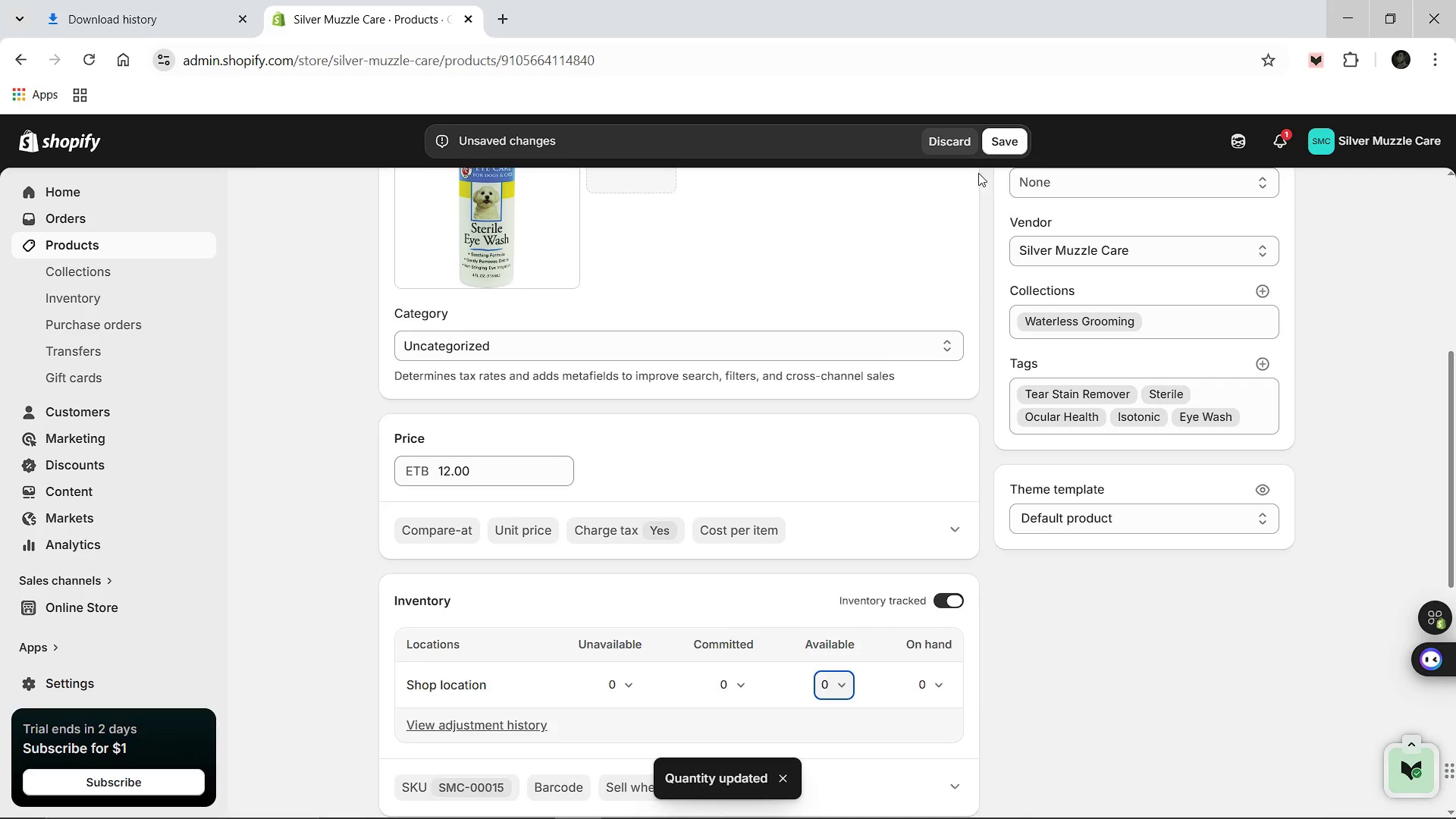 
left_click([990, 135])
 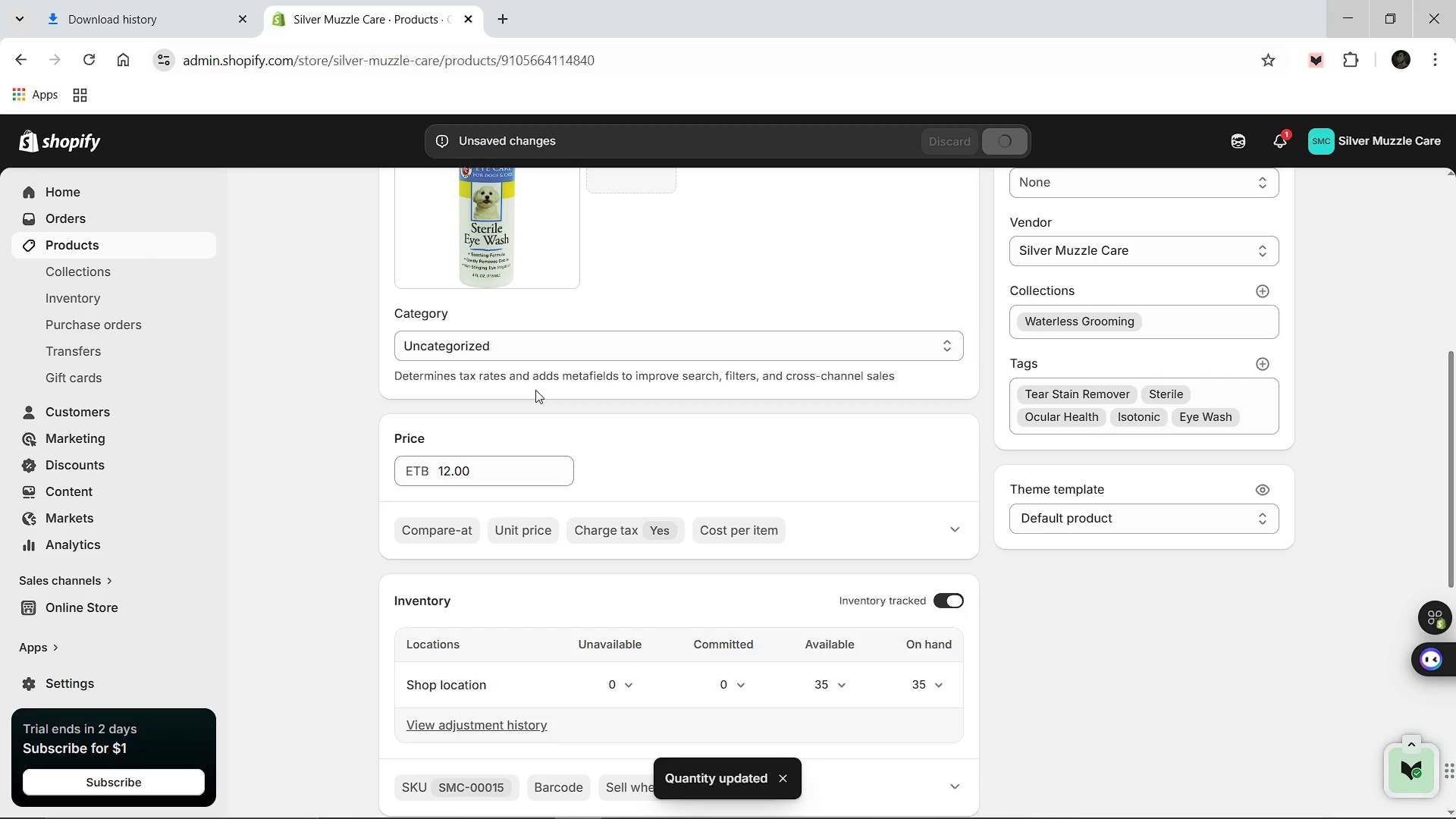 
wait(5.05)
 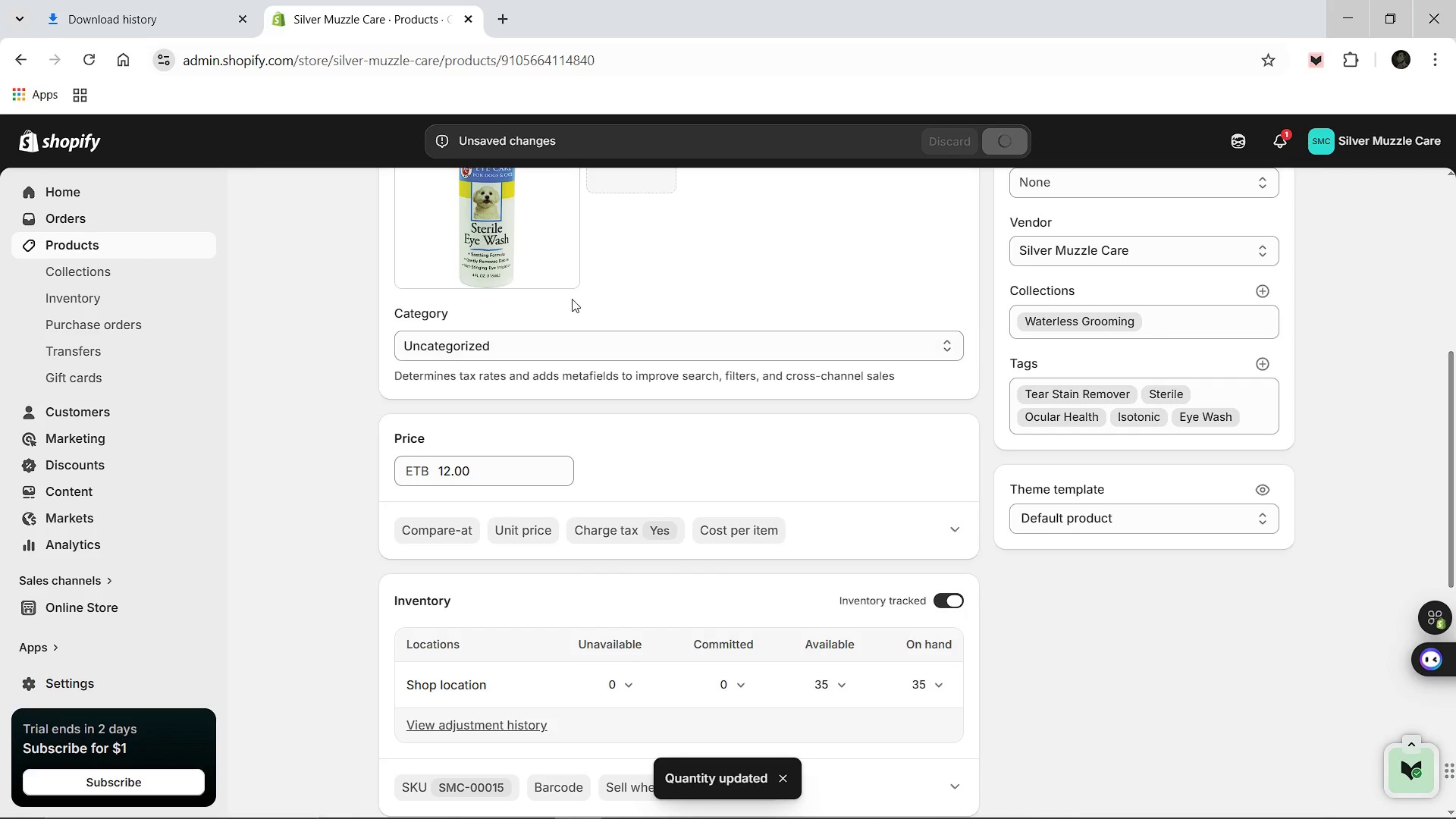 
scroll: coordinate [535, 390], scroll_direction: up, amount: 8.0
 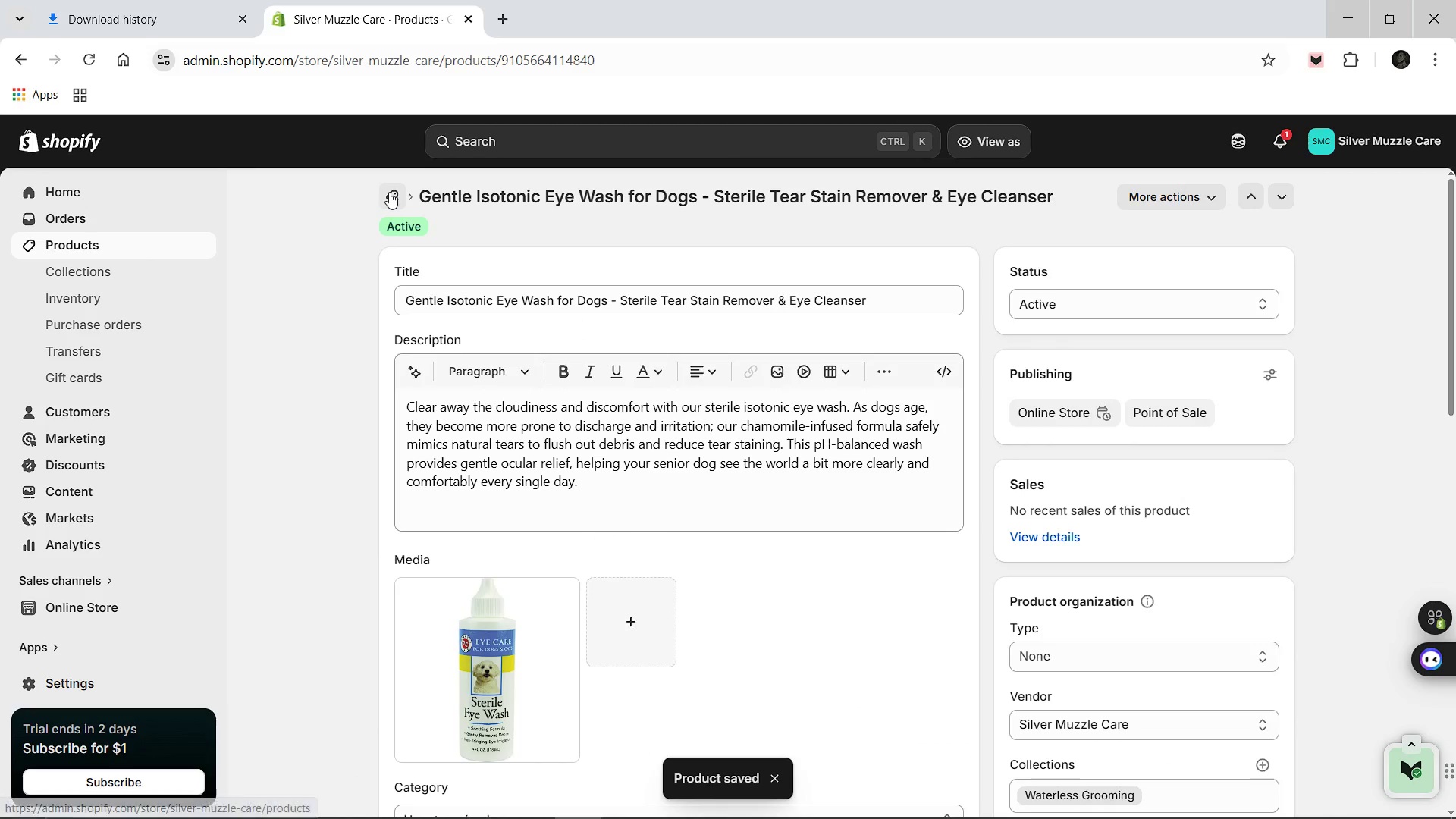 
left_click([389, 192])
 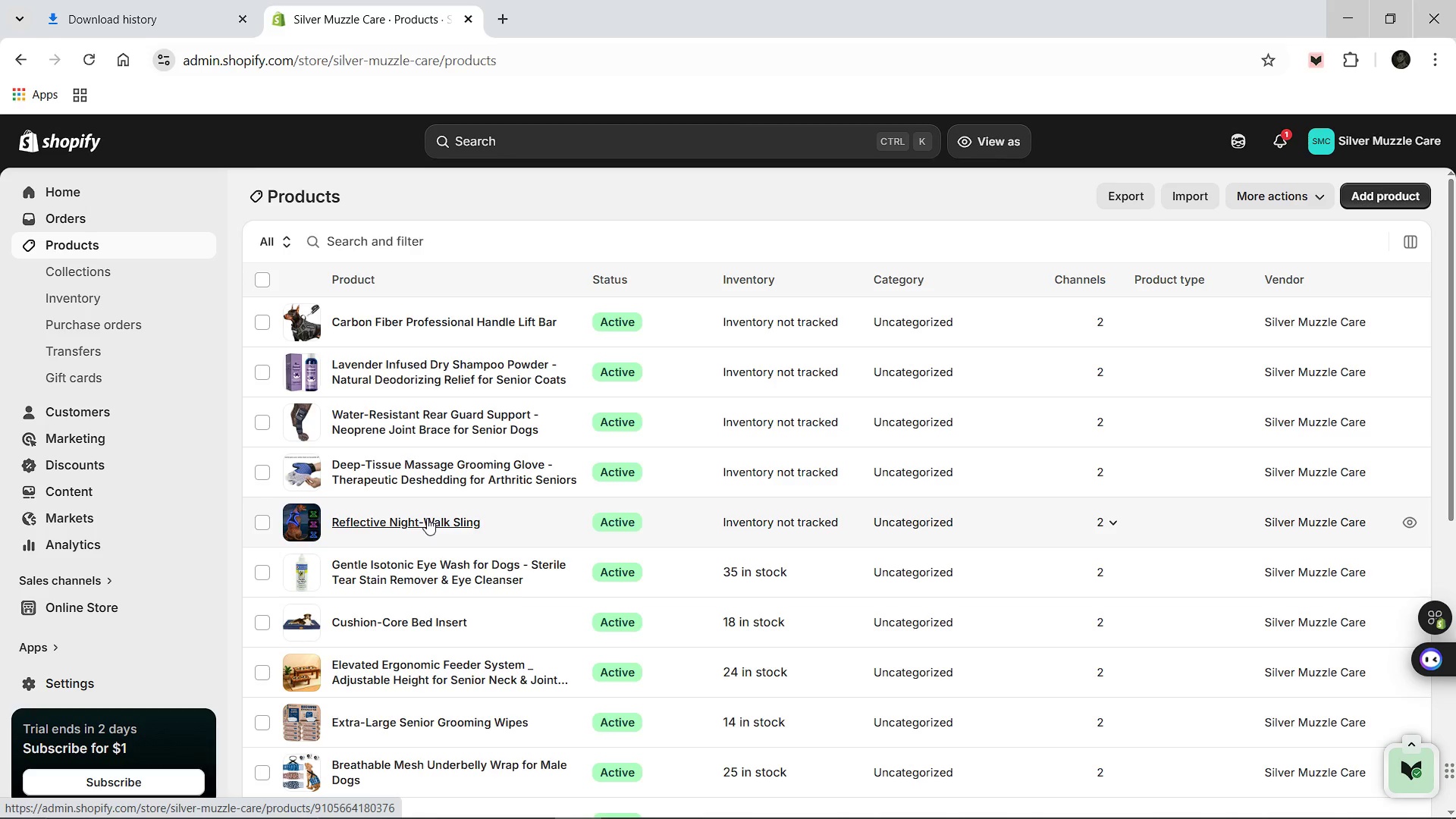 
wait(5.06)
 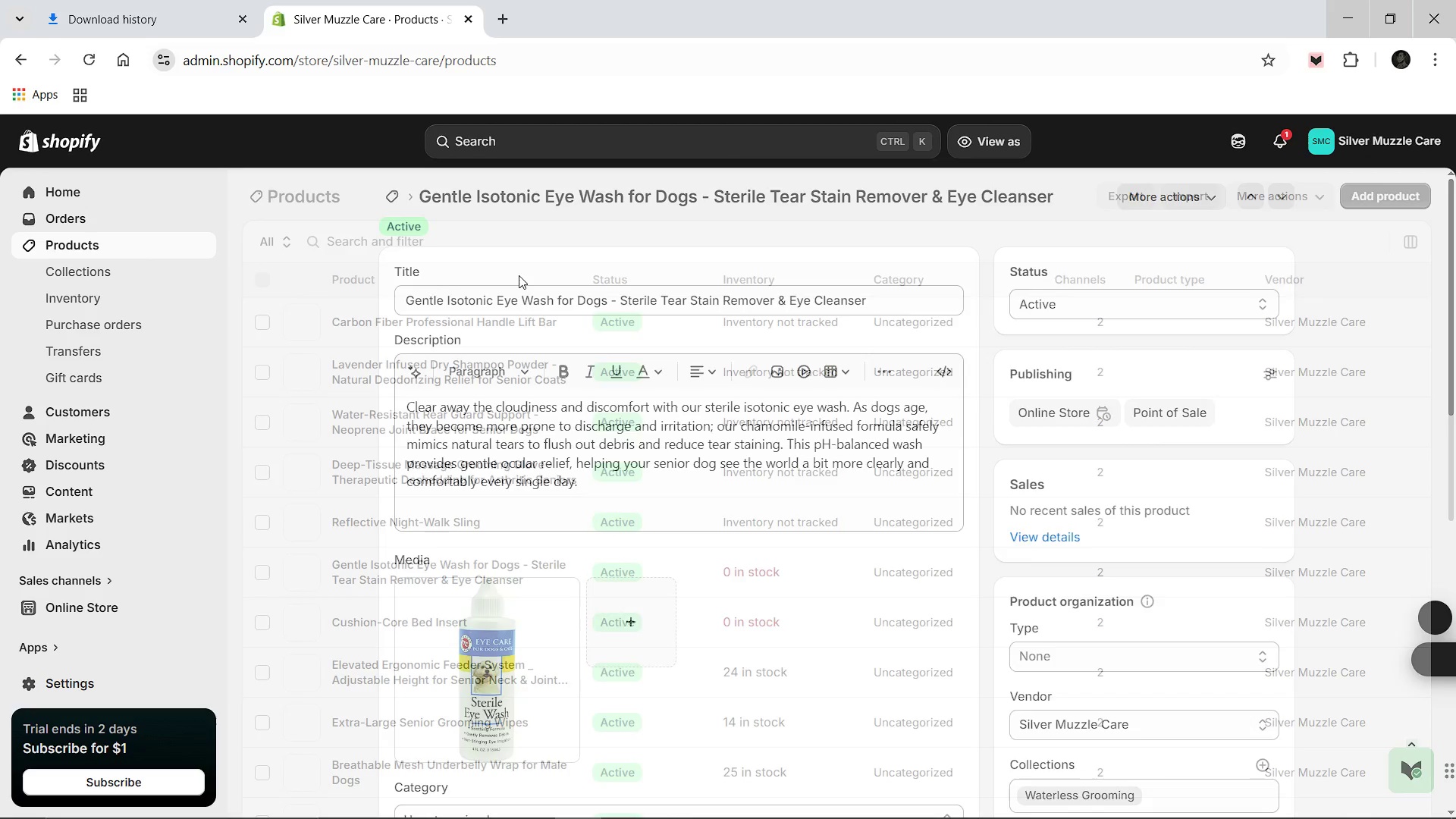 
left_click([403, 519])
 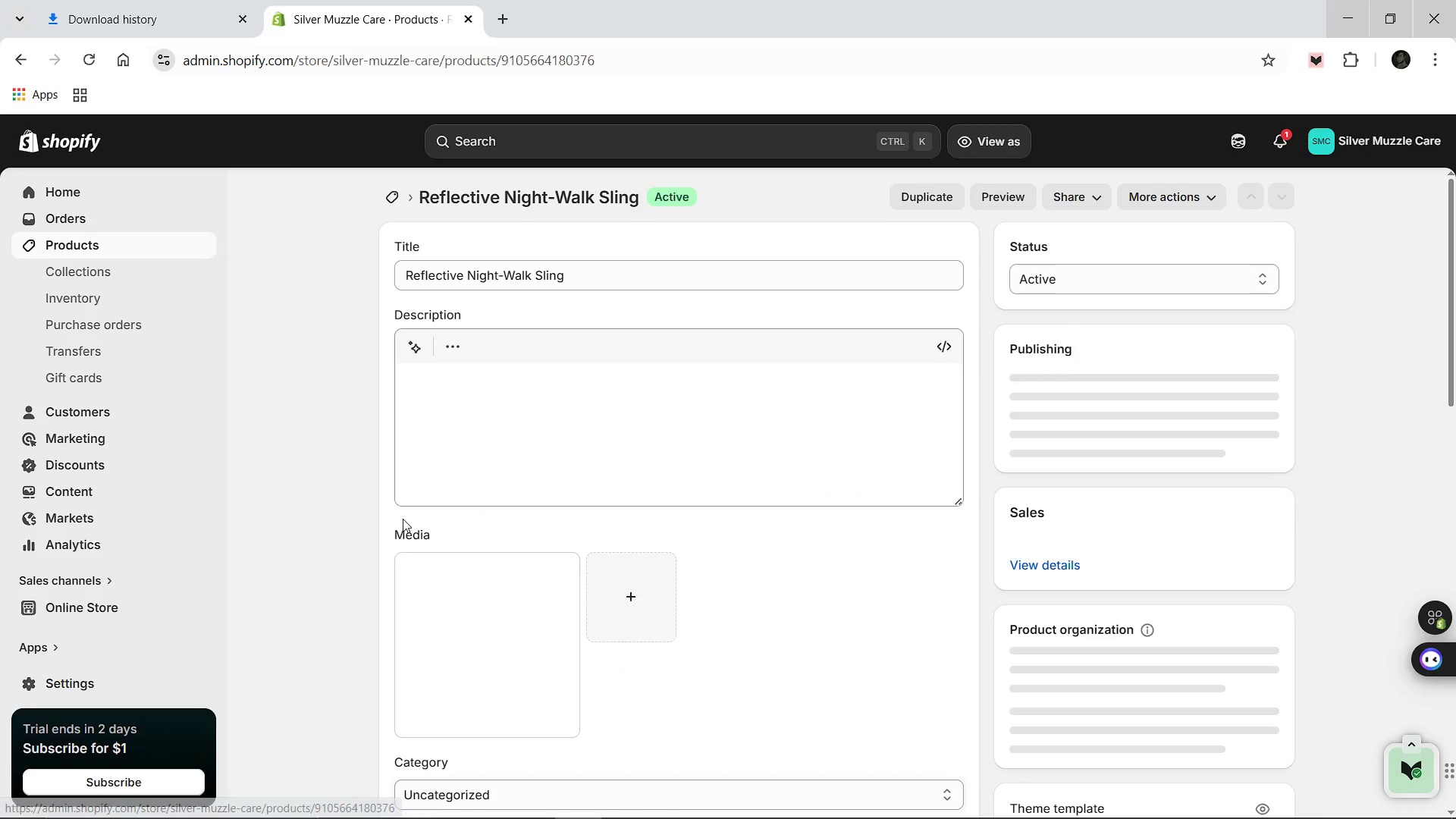 
scroll: coordinate [768, 584], scroll_direction: down, amount: 2.0
 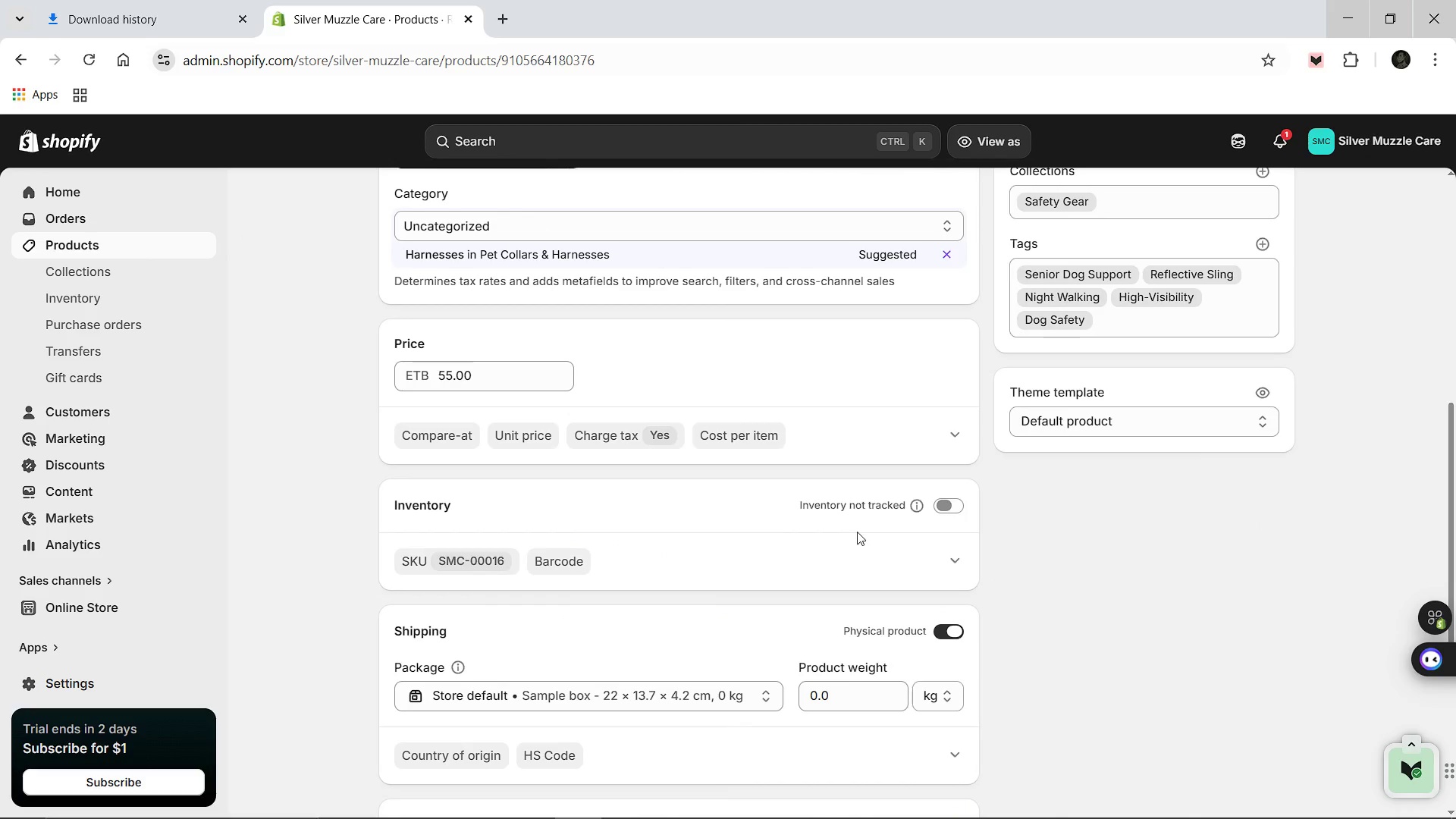 
left_click([934, 498])
 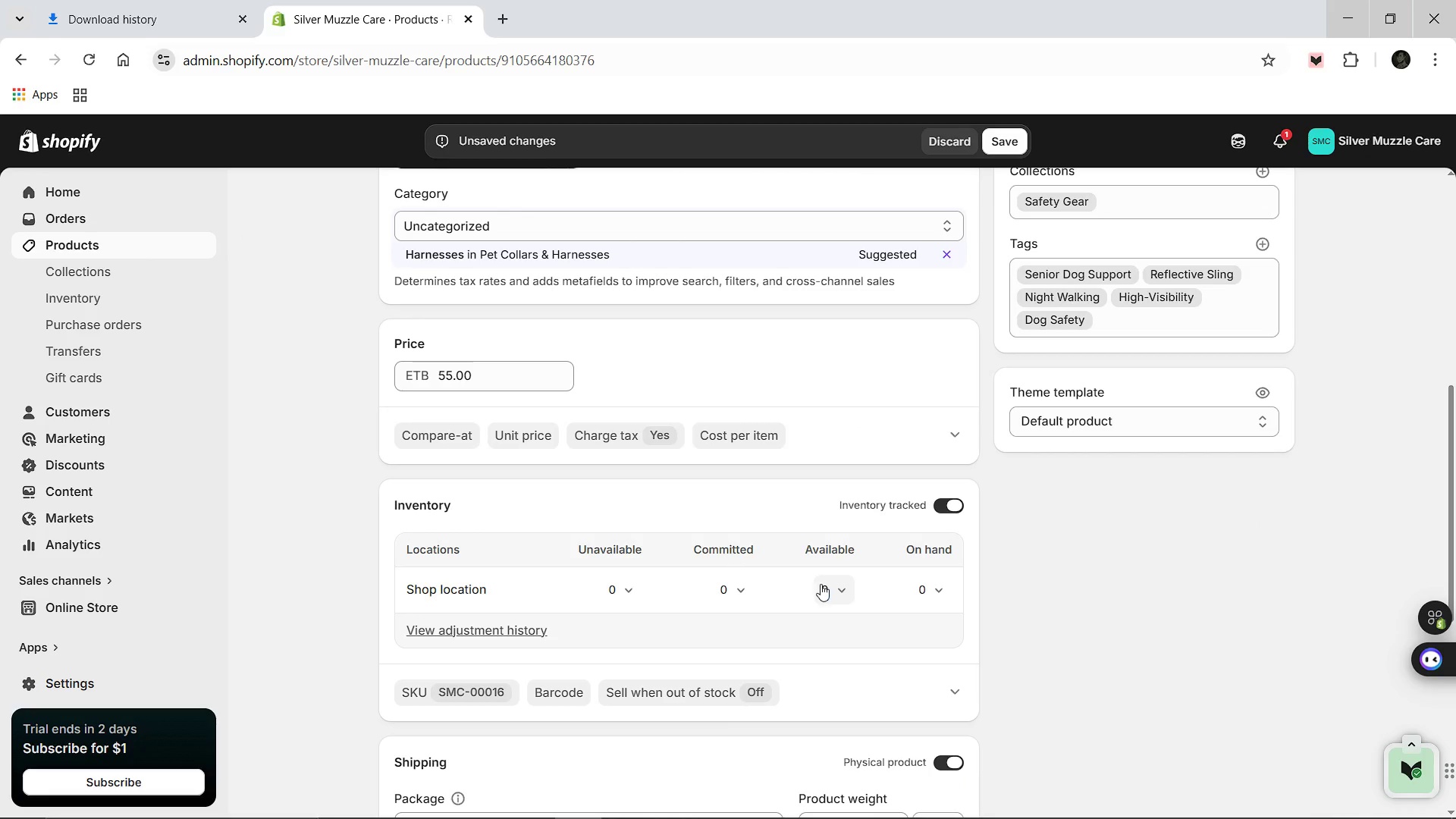 
left_click([822, 585])
 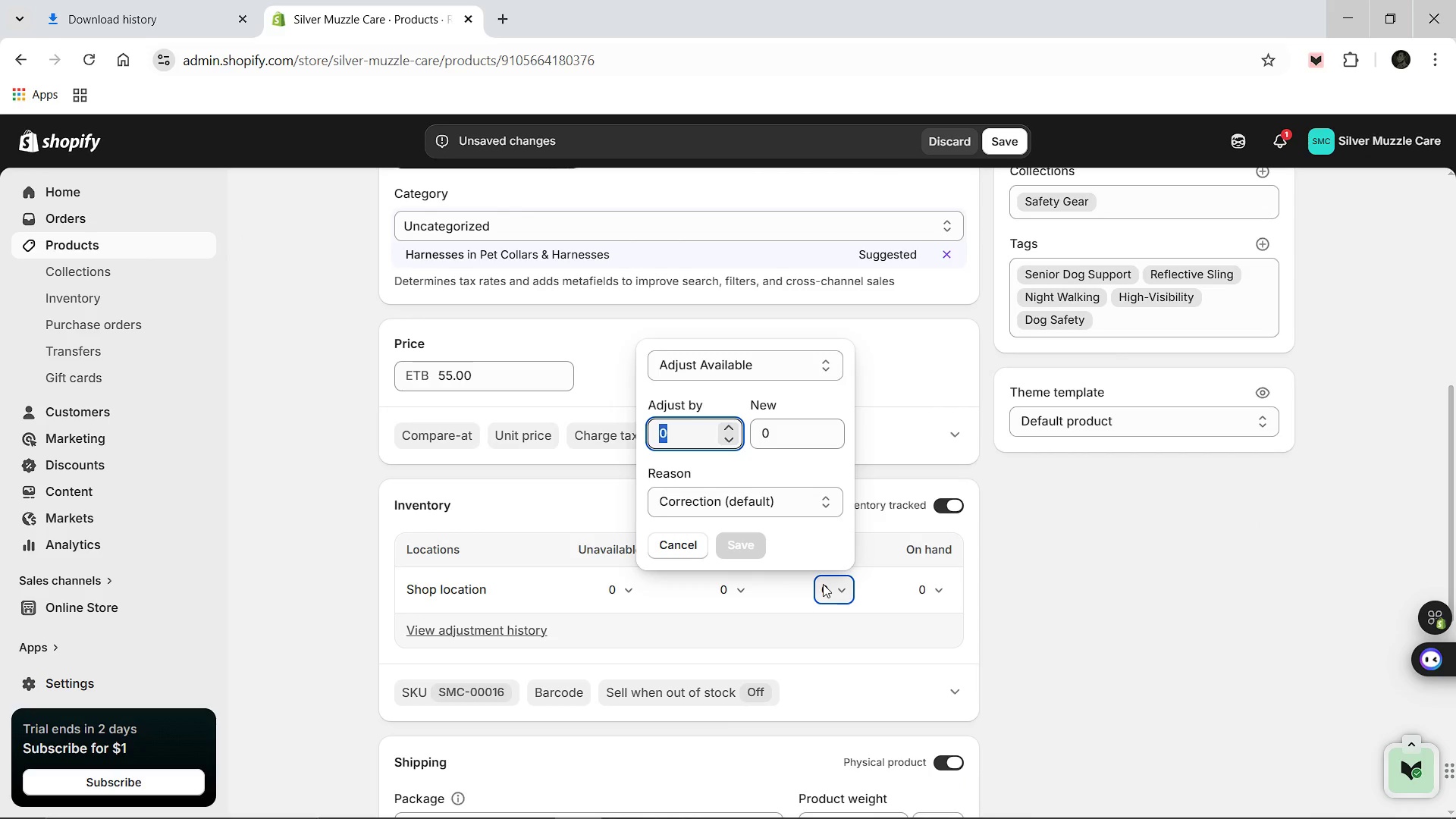 
type(23)
 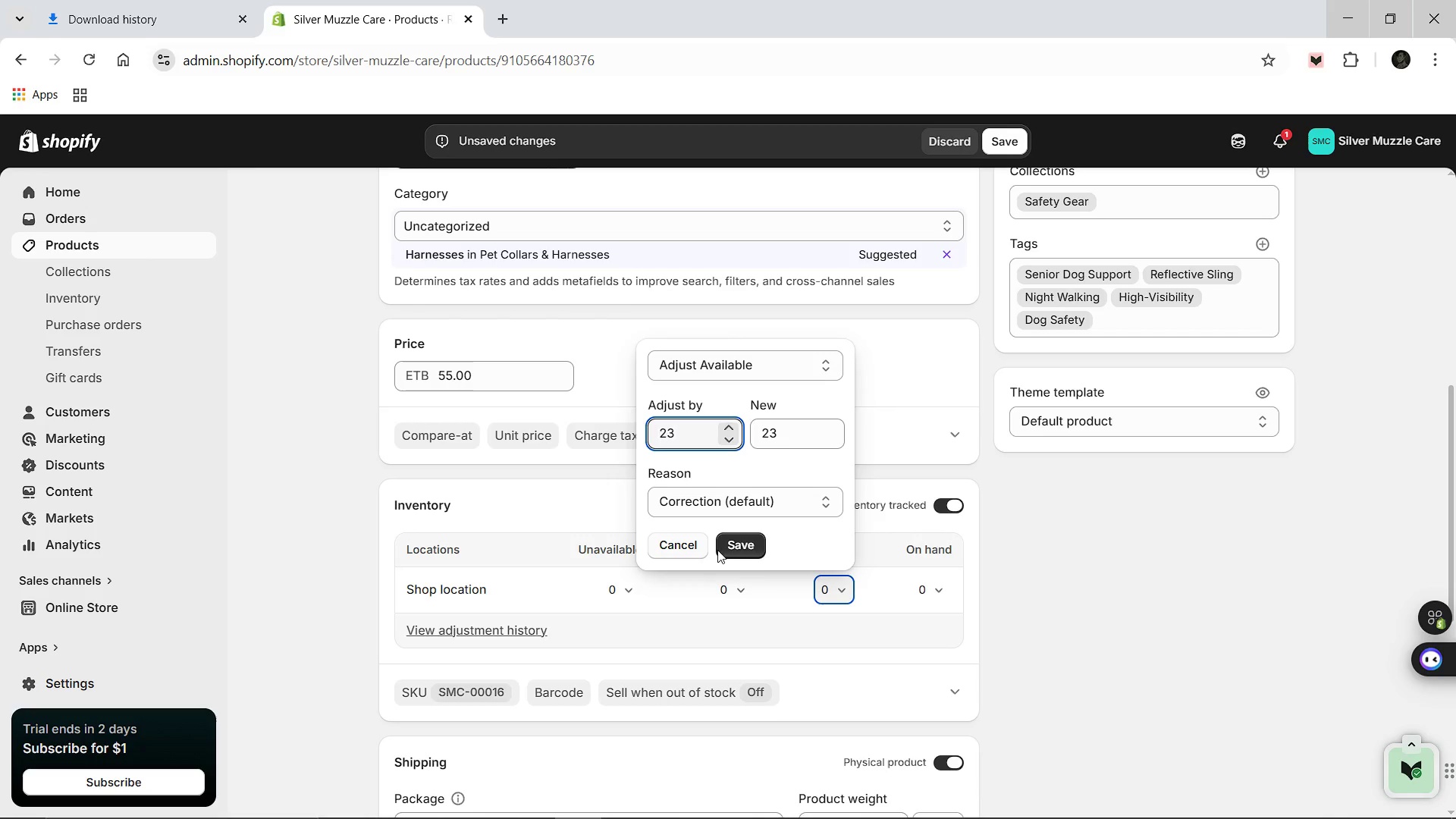 
left_click([759, 554])
 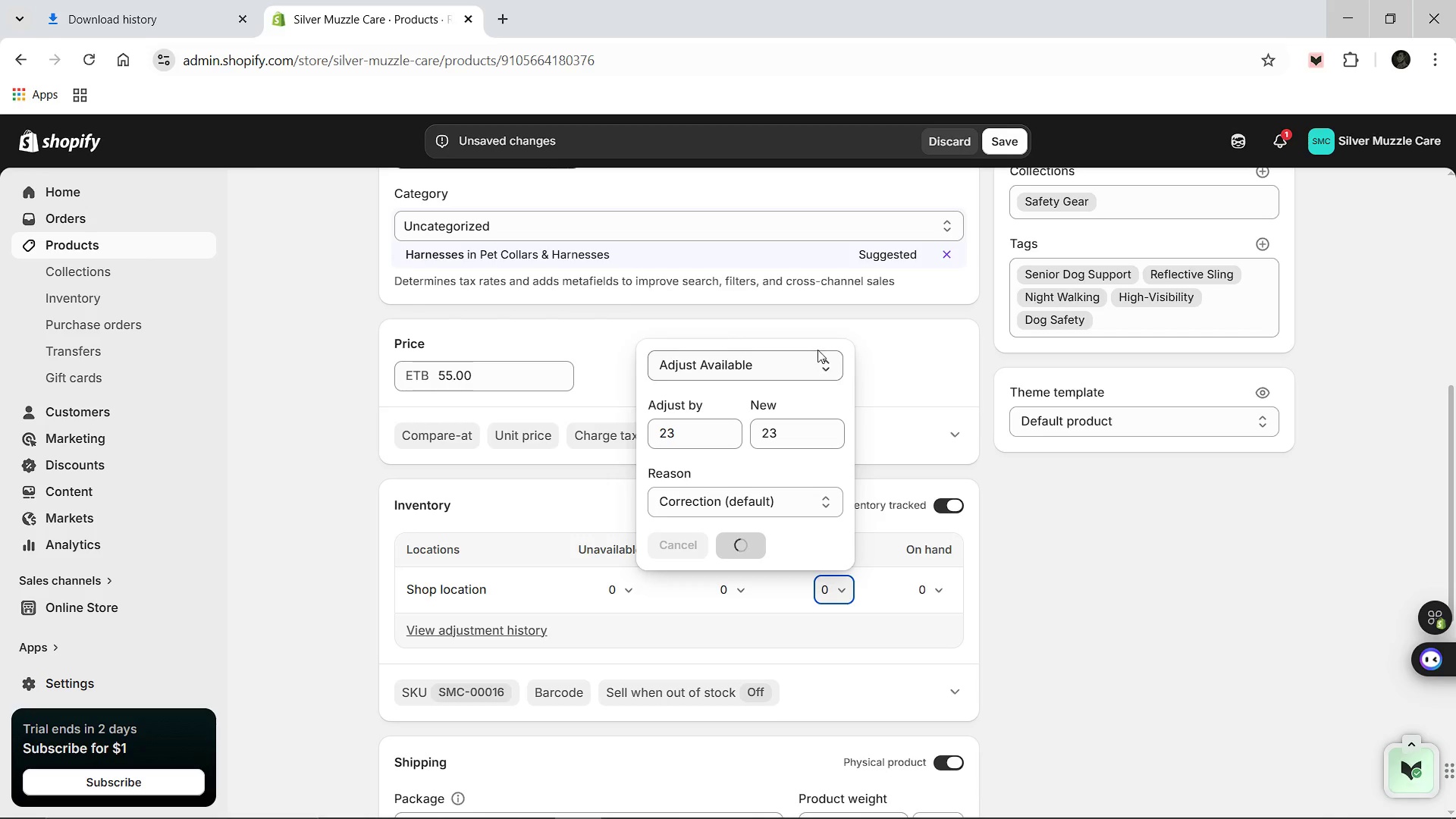 
mouse_move([882, 328])
 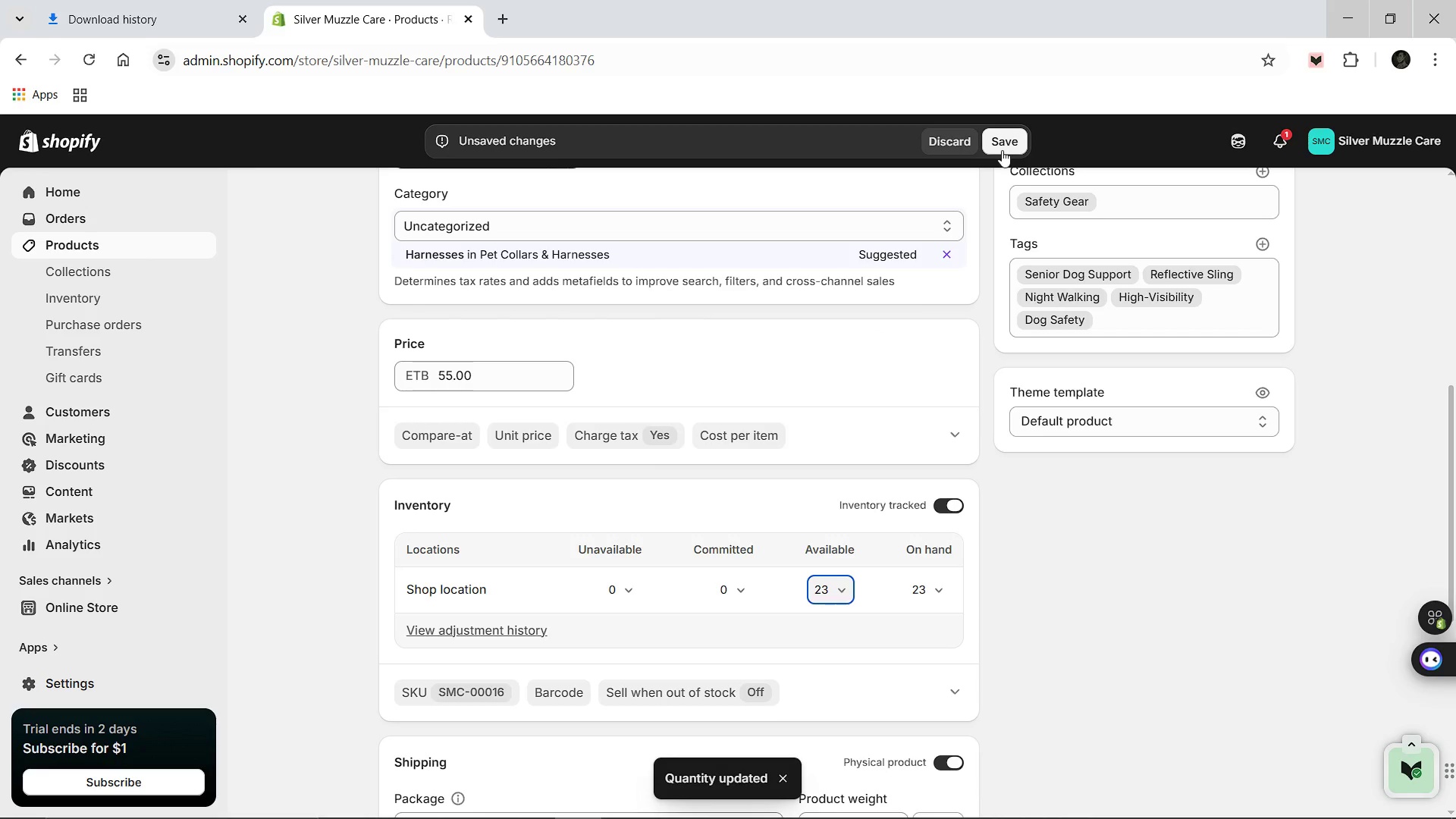 
left_click([1002, 149])
 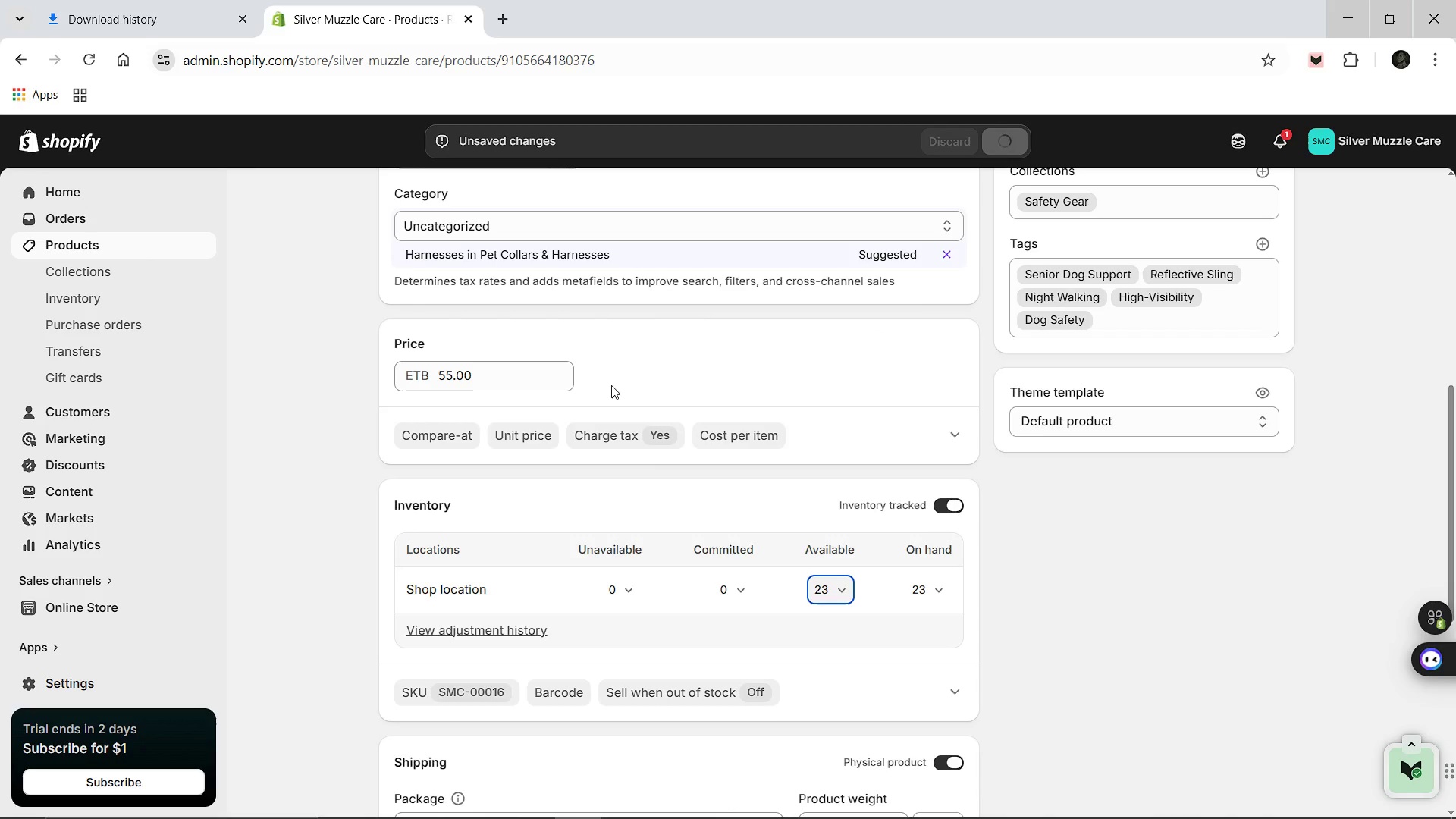 
scroll: coordinate [610, 385], scroll_direction: up, amount: 10.0
 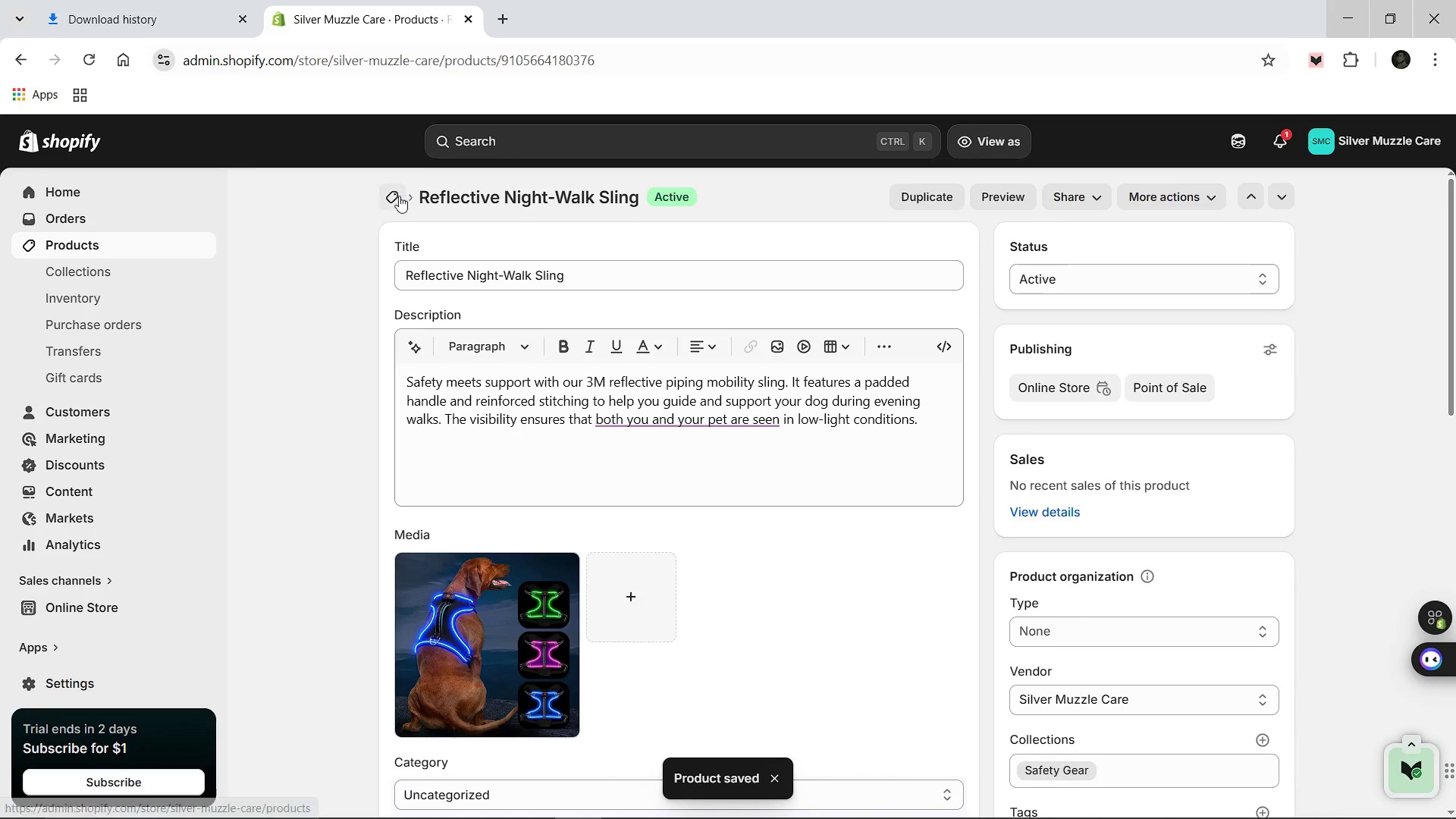 
left_click([398, 196])
 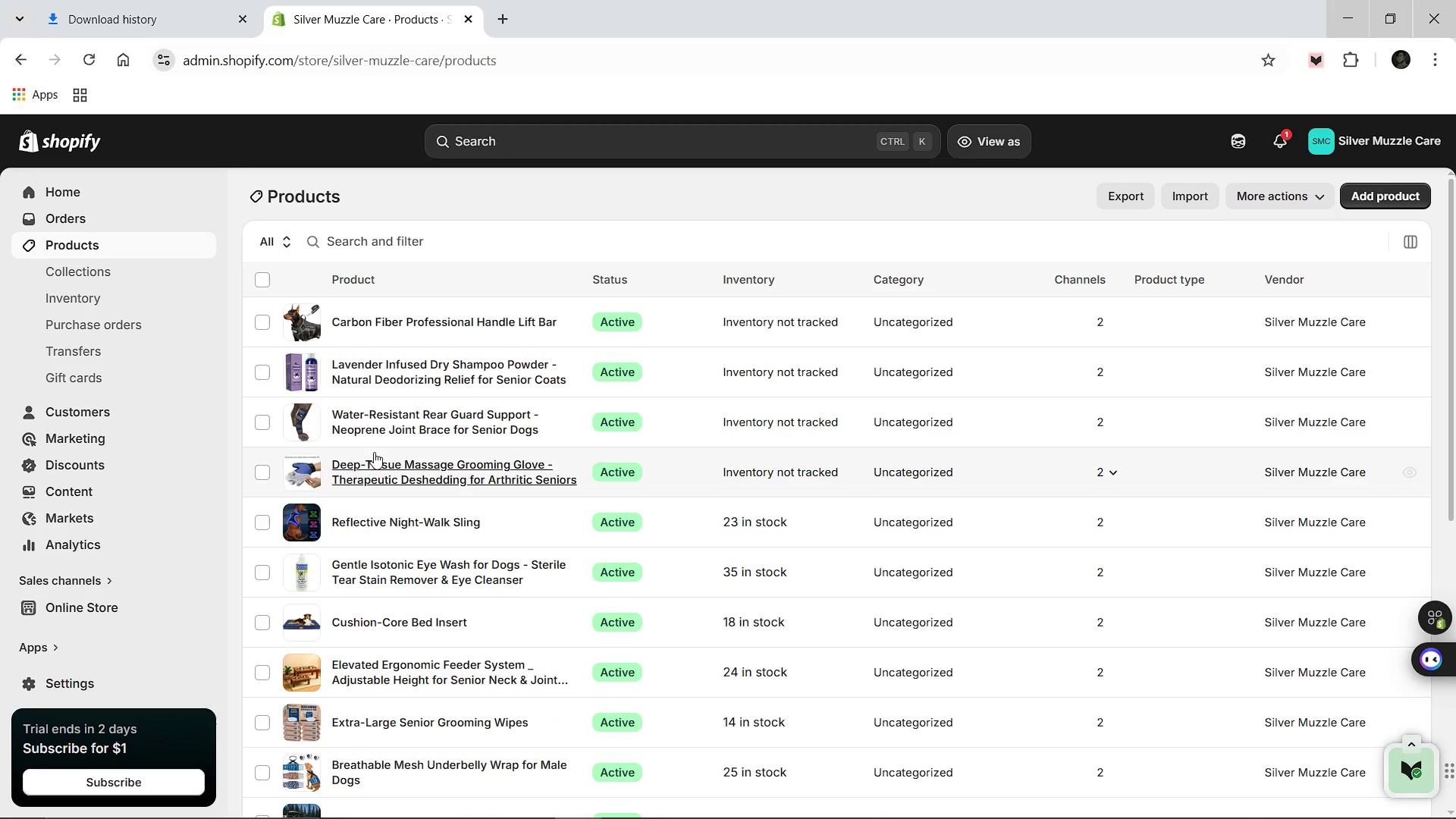 
left_click([376, 462])
 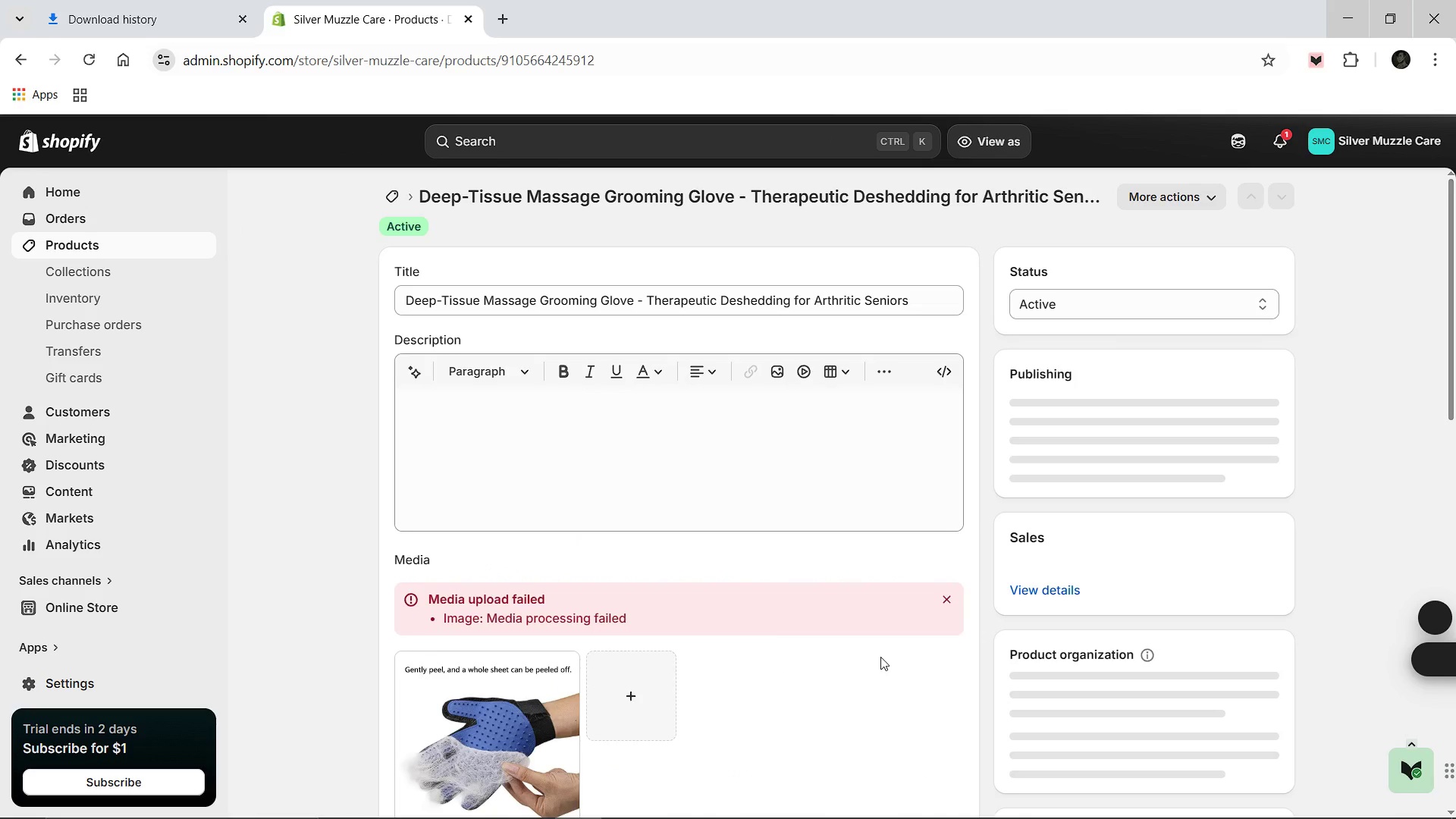 
wait(5.52)
 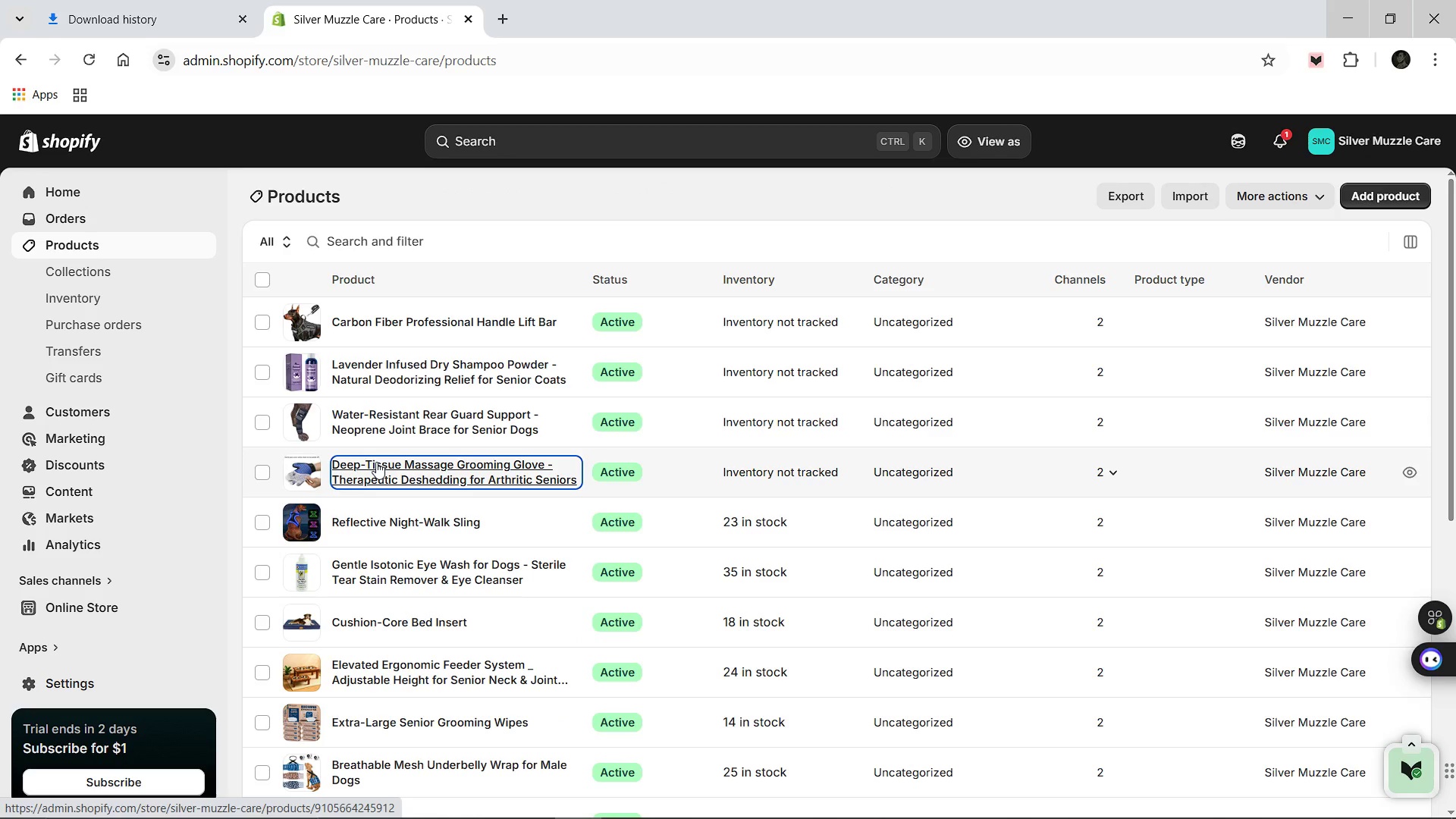 
scroll: coordinate [721, 610], scroll_direction: down, amount: 3.0
 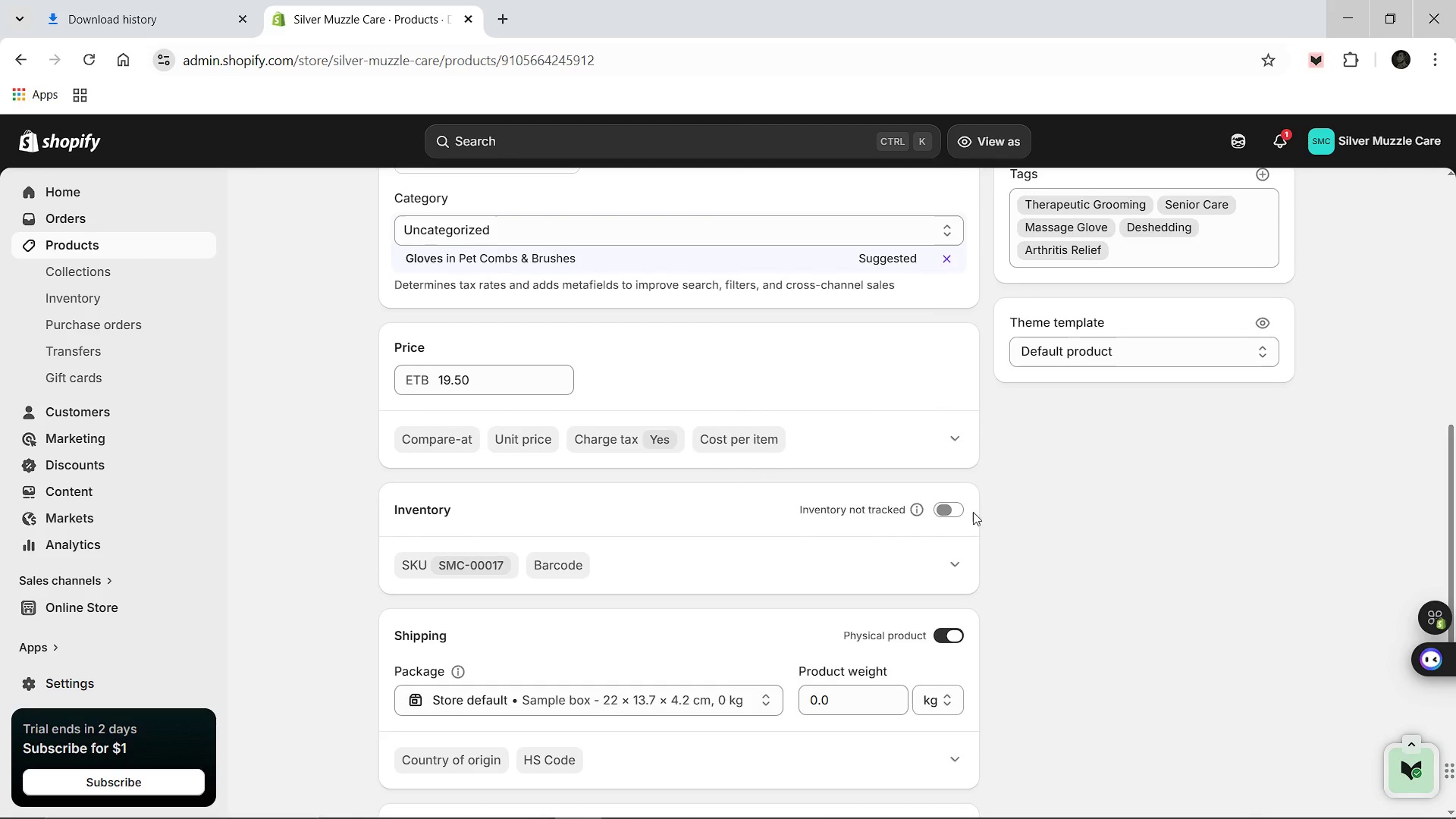 
left_click([962, 508])
 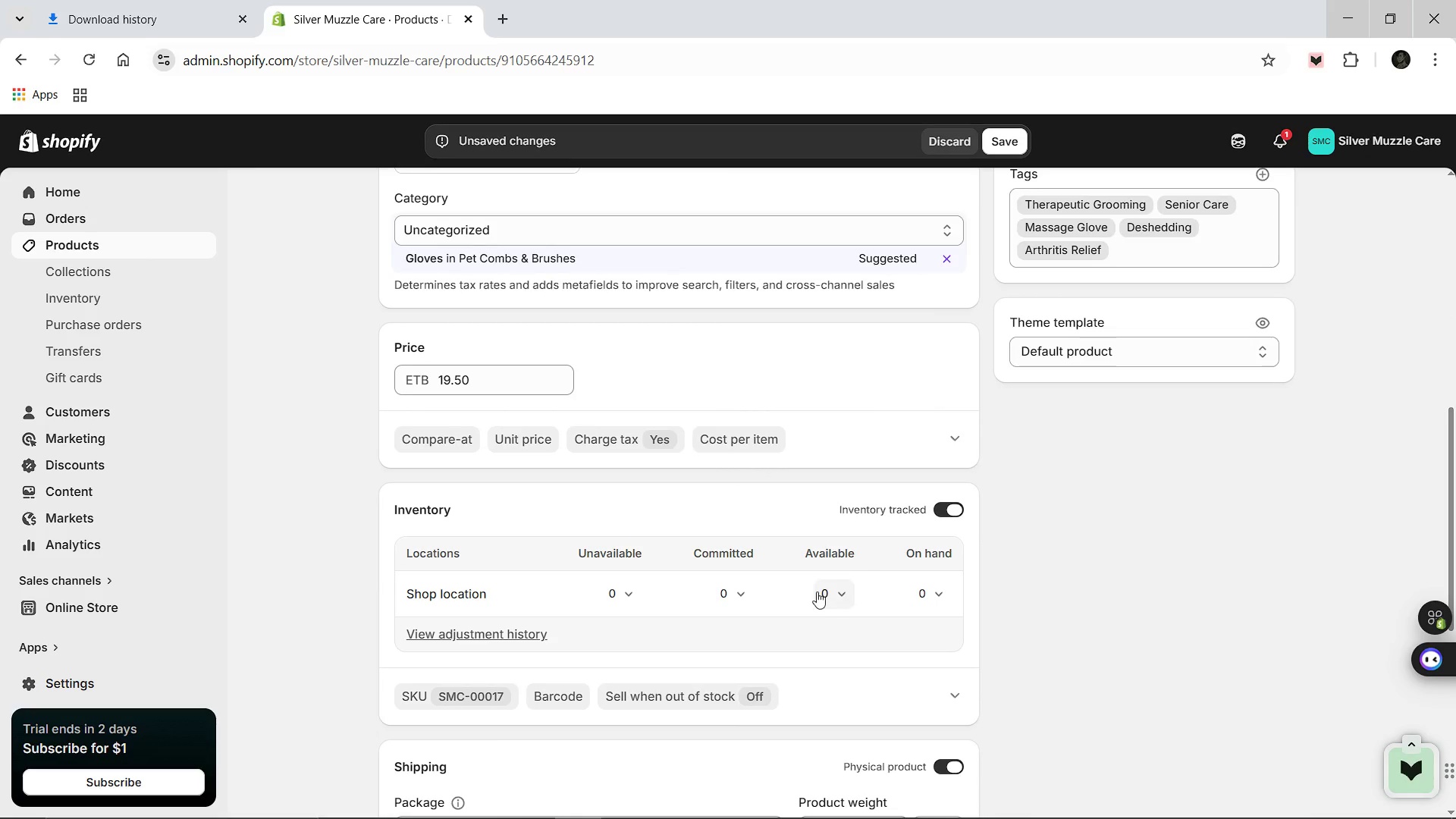 
left_click([817, 592])
 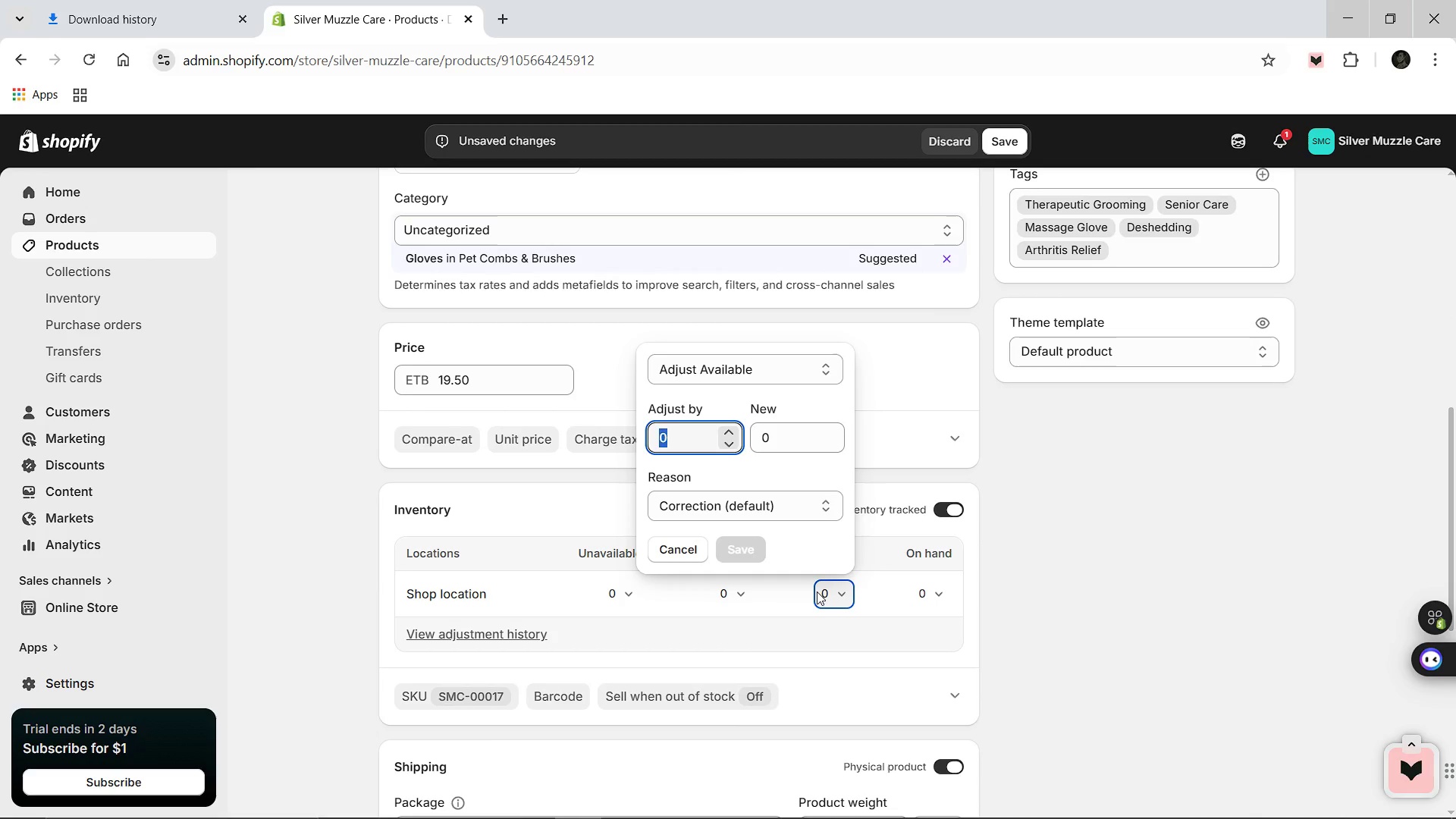 
type(21)
 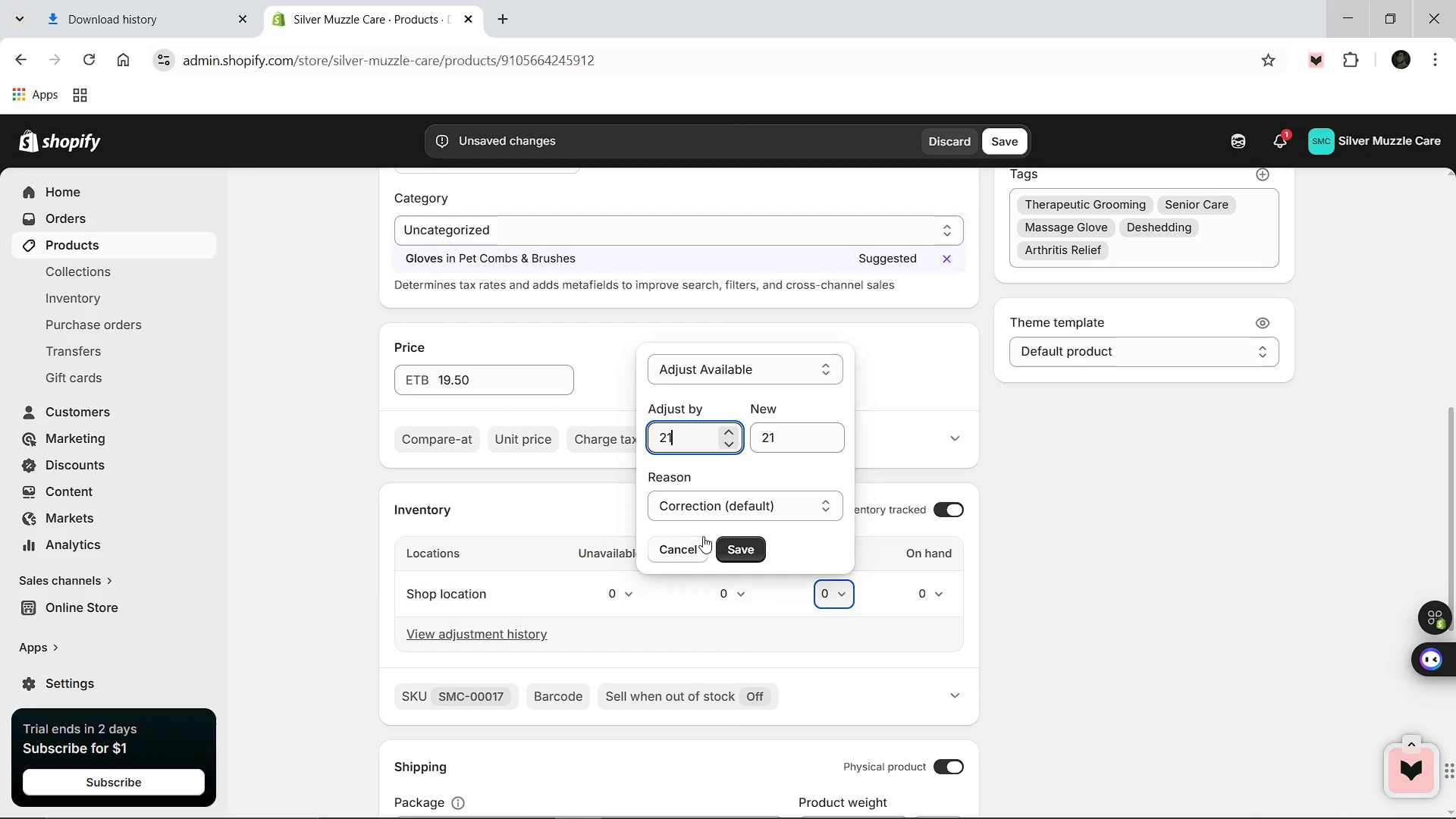 
left_click([740, 547])
 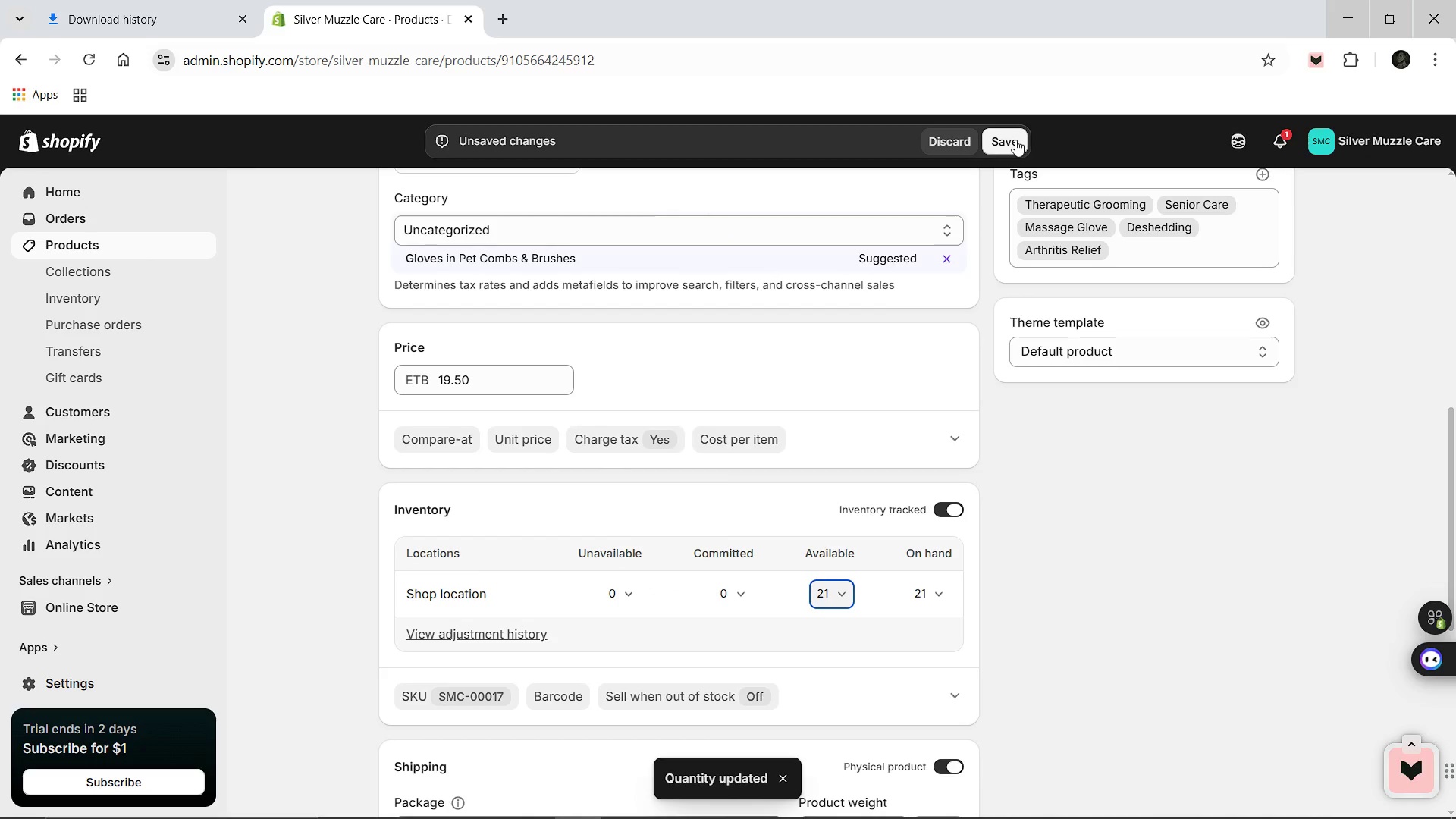 
left_click([1015, 140])
 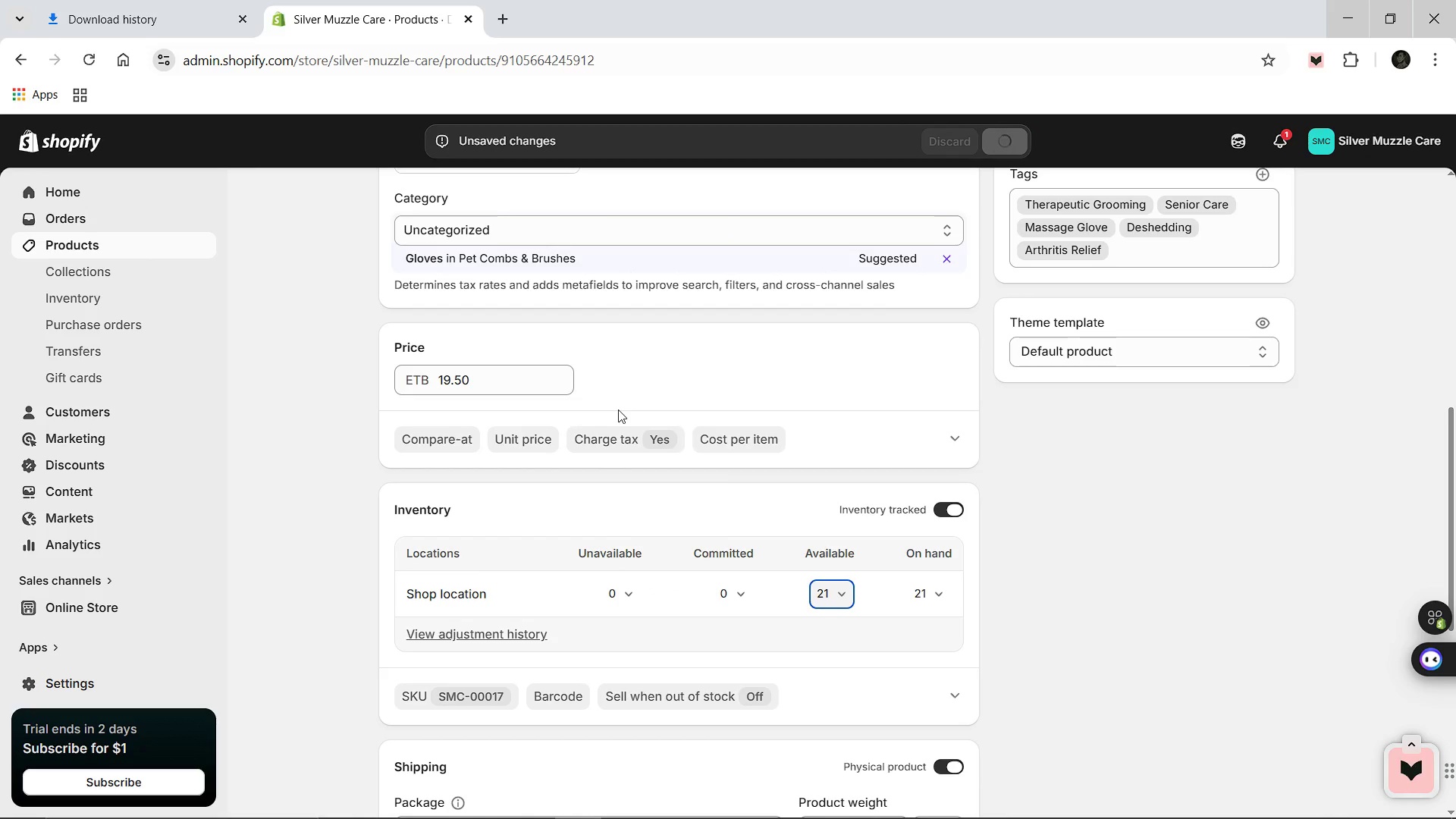 
wait(5.44)
 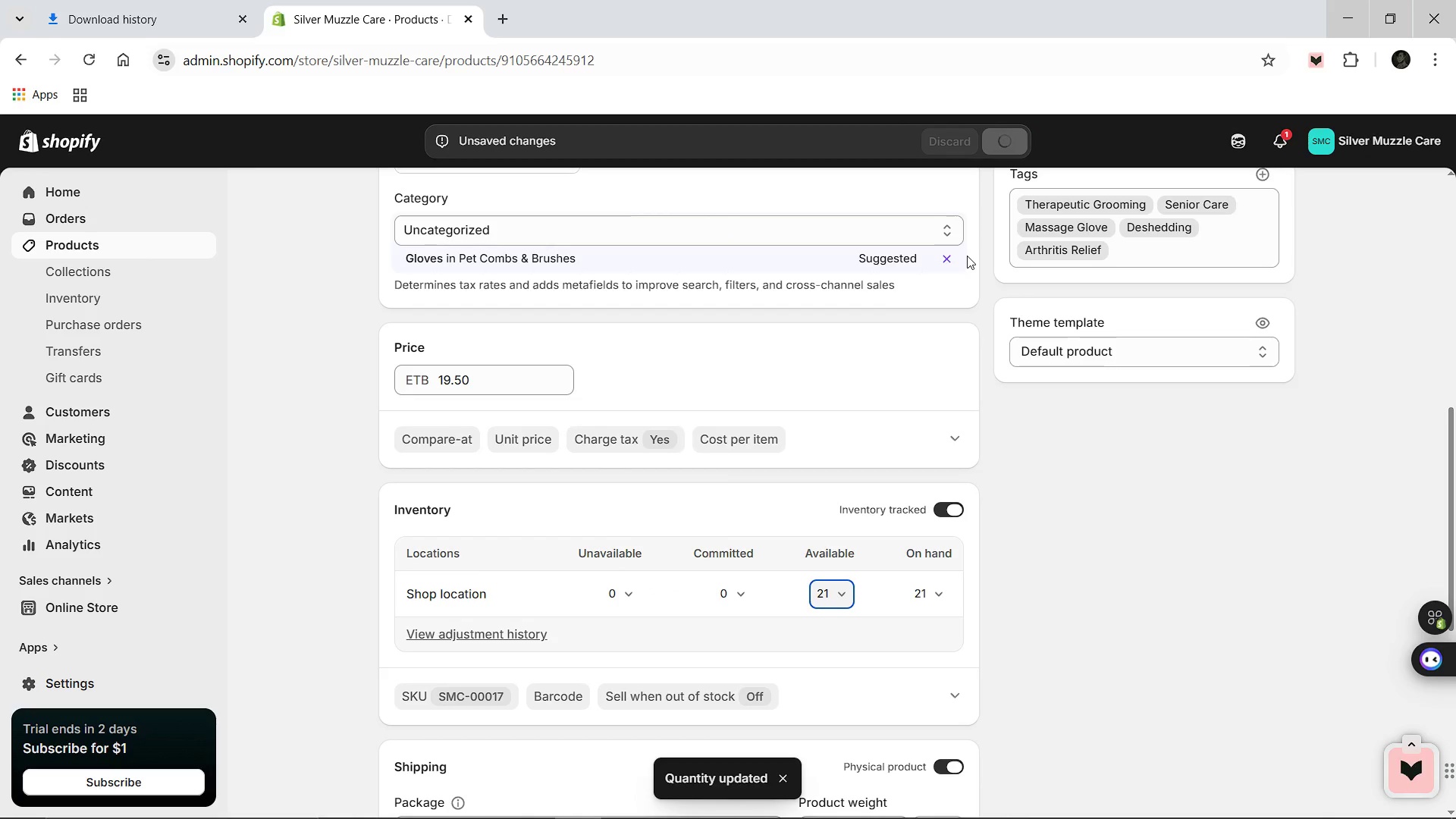 
scroll: coordinate [618, 410], scroll_direction: up, amount: 2.0
 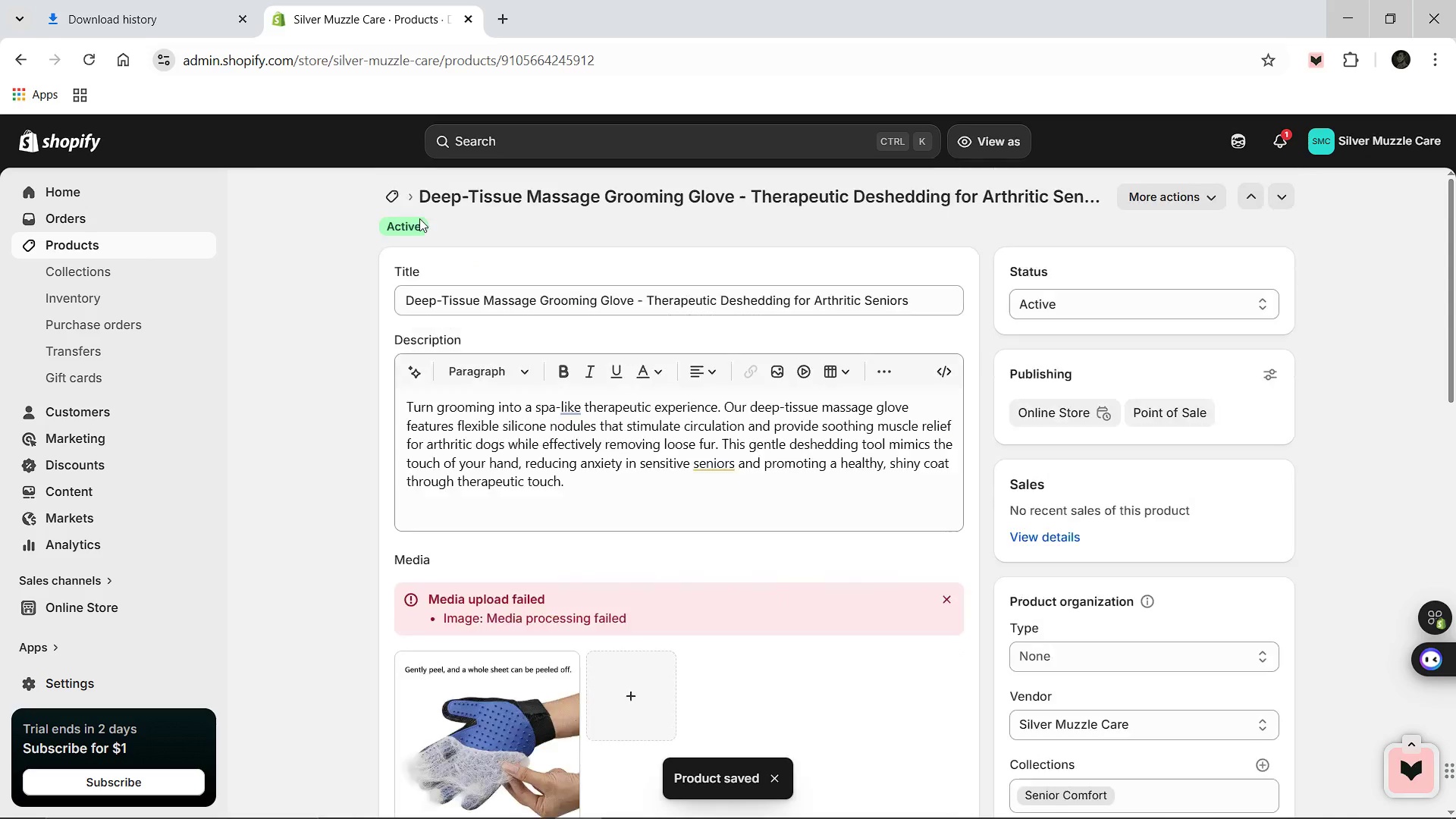 
left_click([397, 190])
 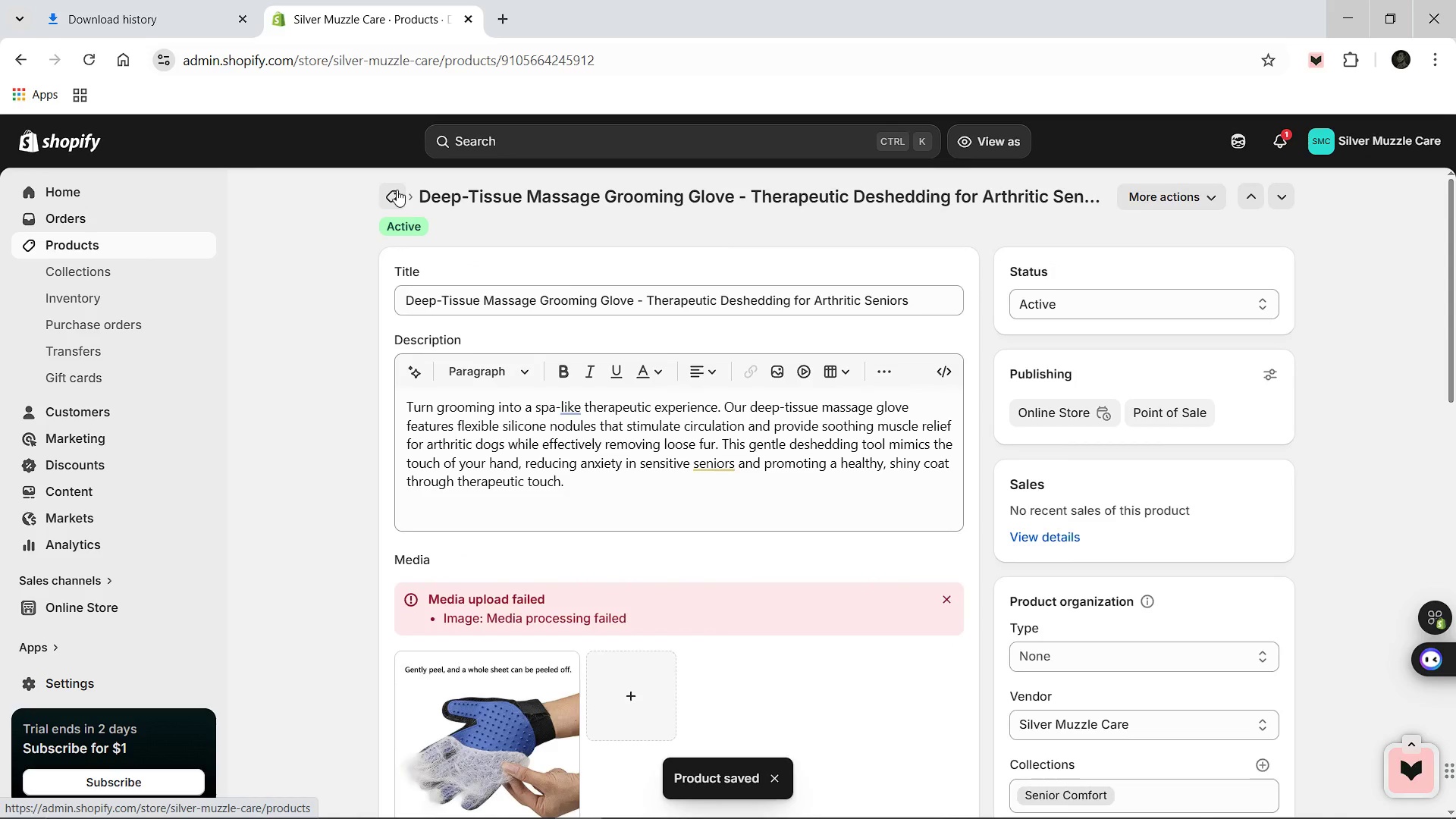 
mouse_move([575, 284])
 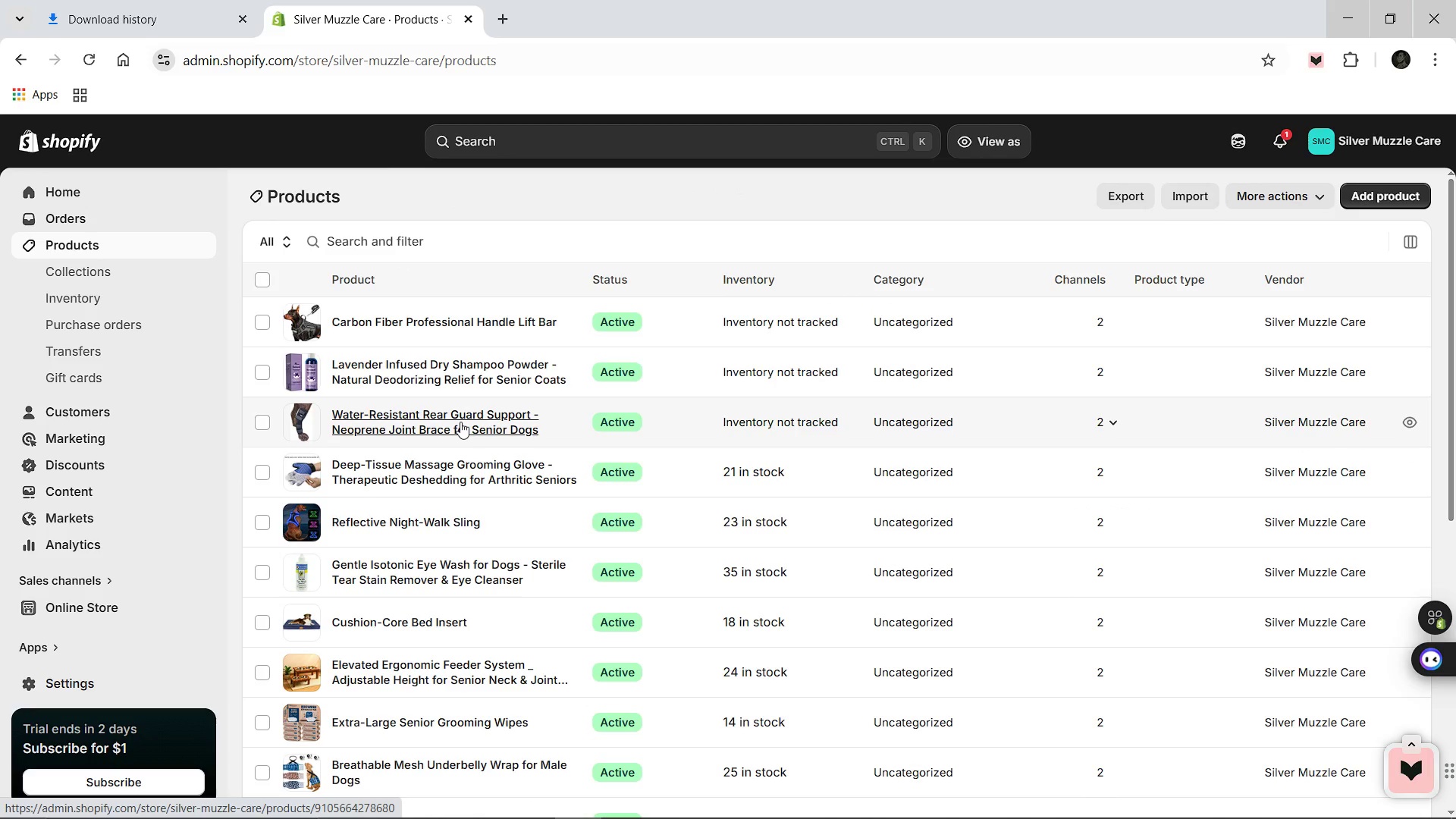 
left_click([460, 422])
 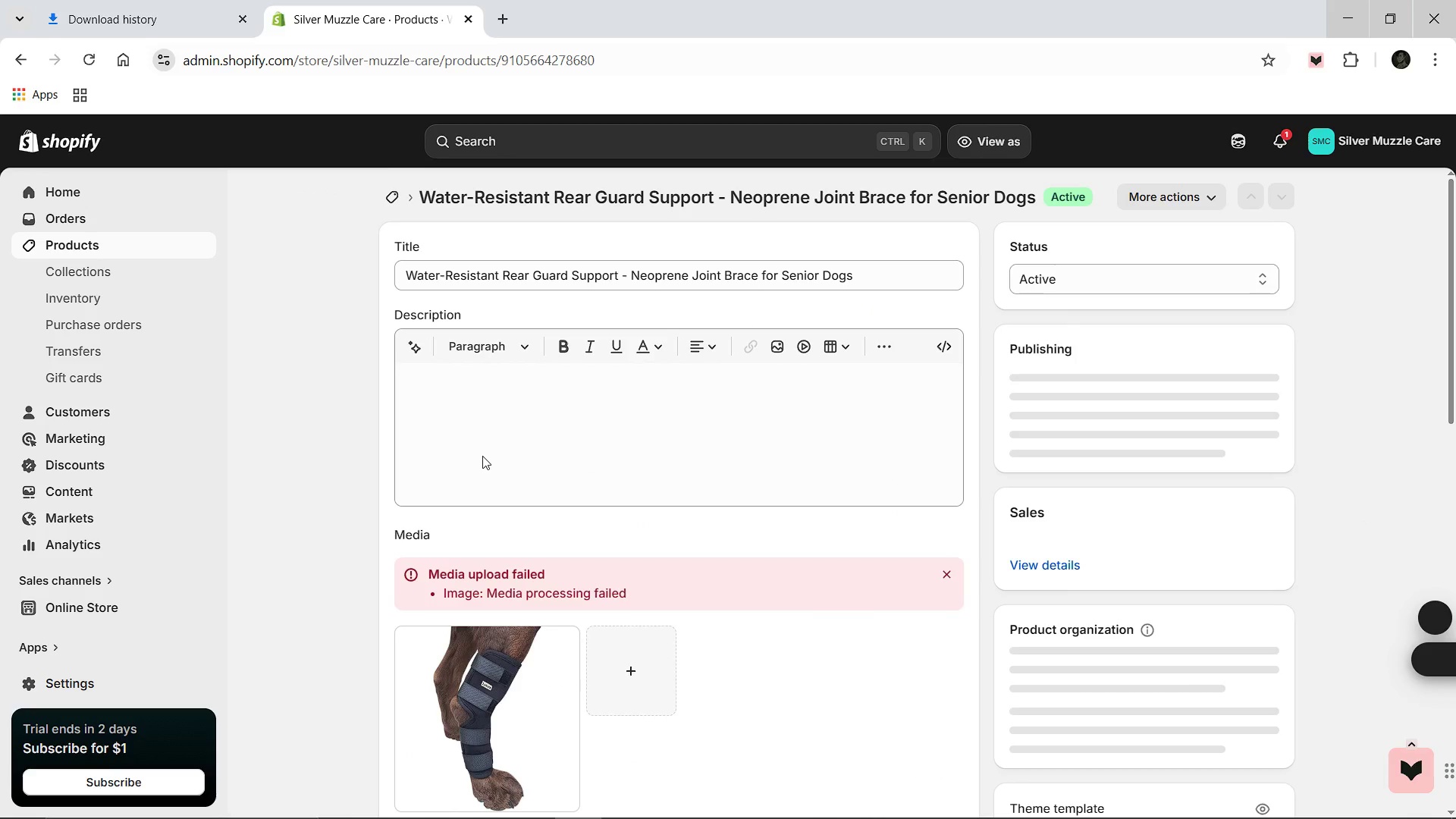 
scroll: coordinate [670, 557], scroll_direction: down, amount: 2.0
 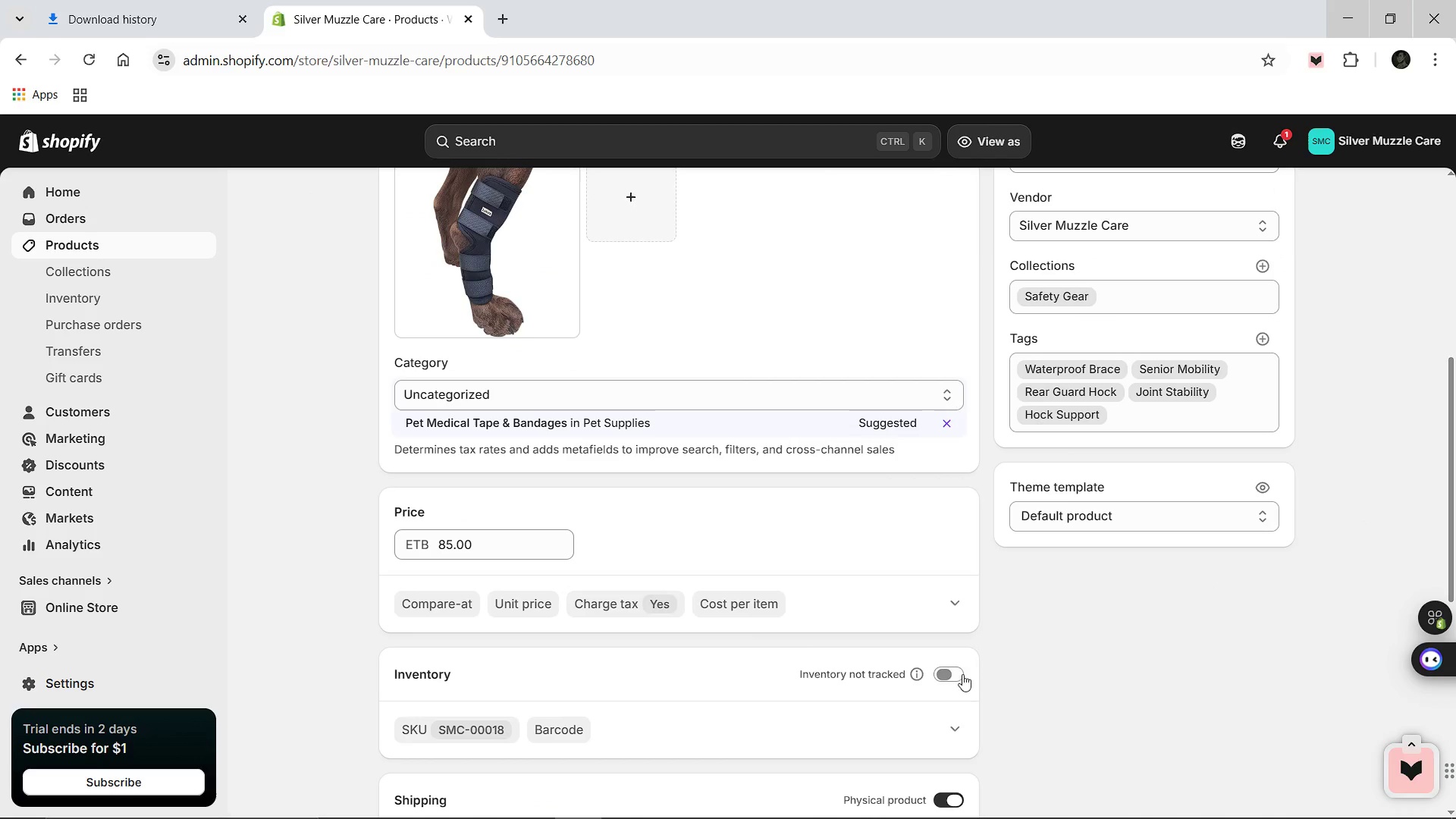 
left_click([948, 666])
 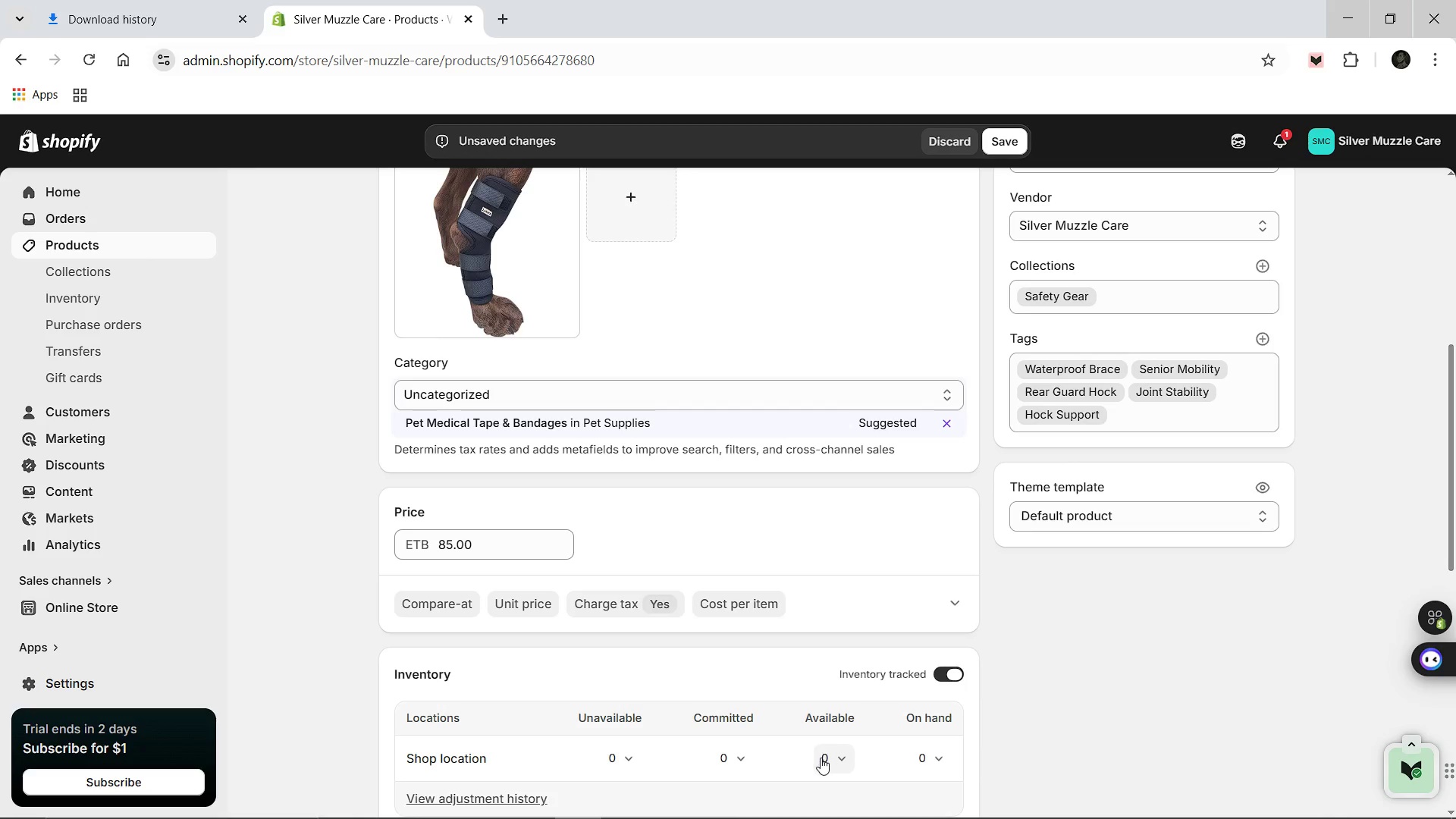 
left_click([821, 758])
 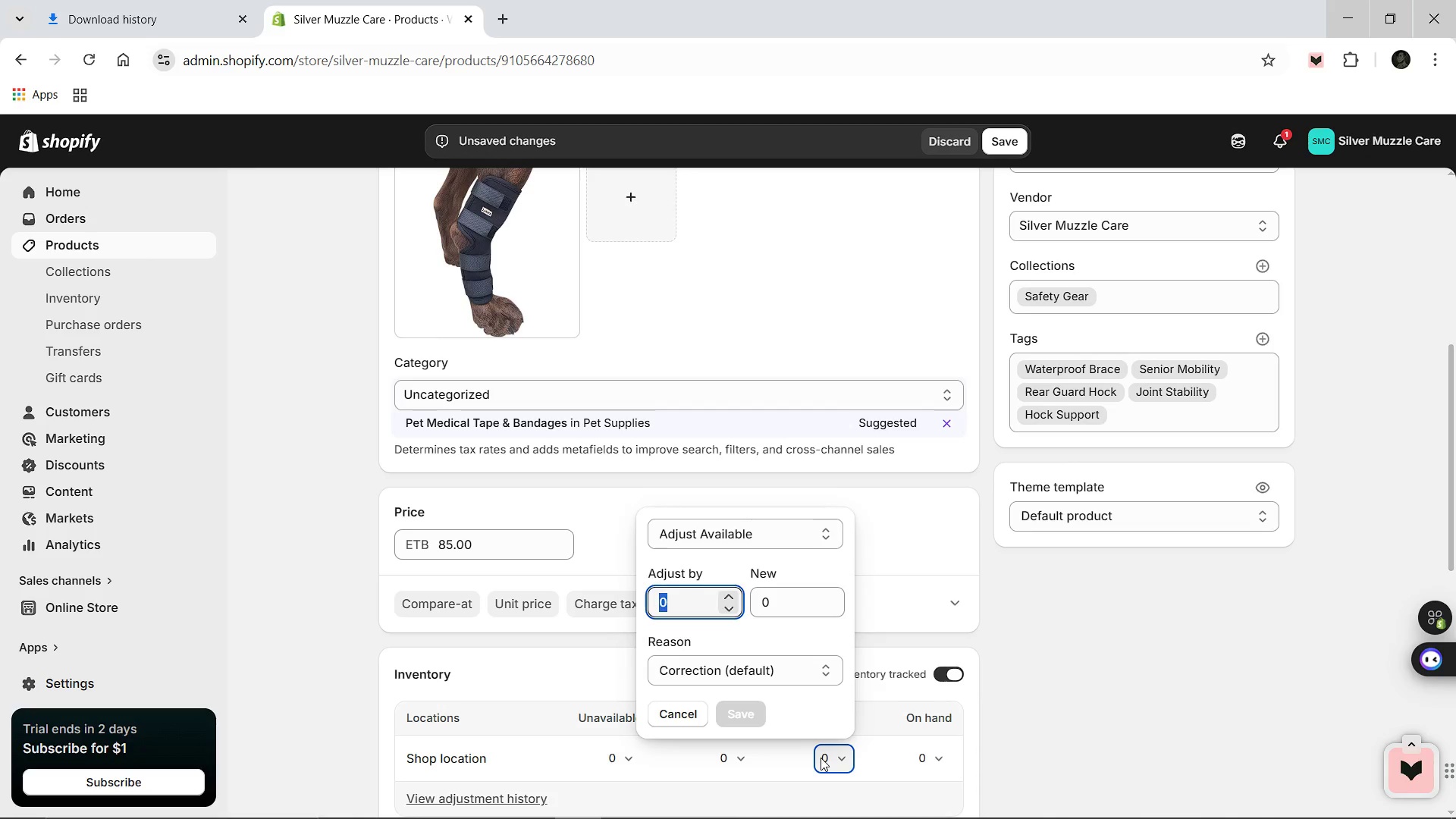 
type(19)
 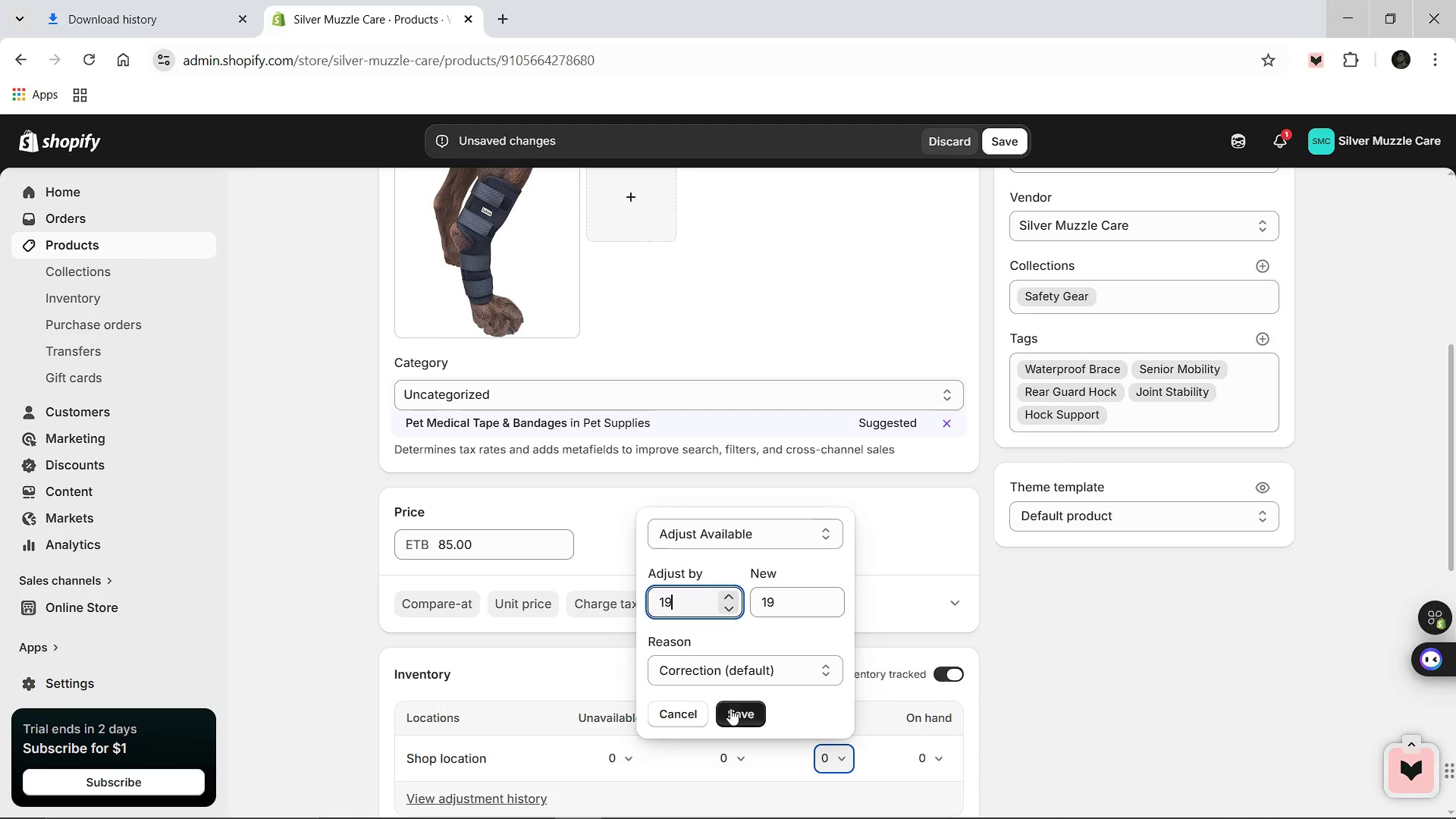 
left_click([733, 710])
 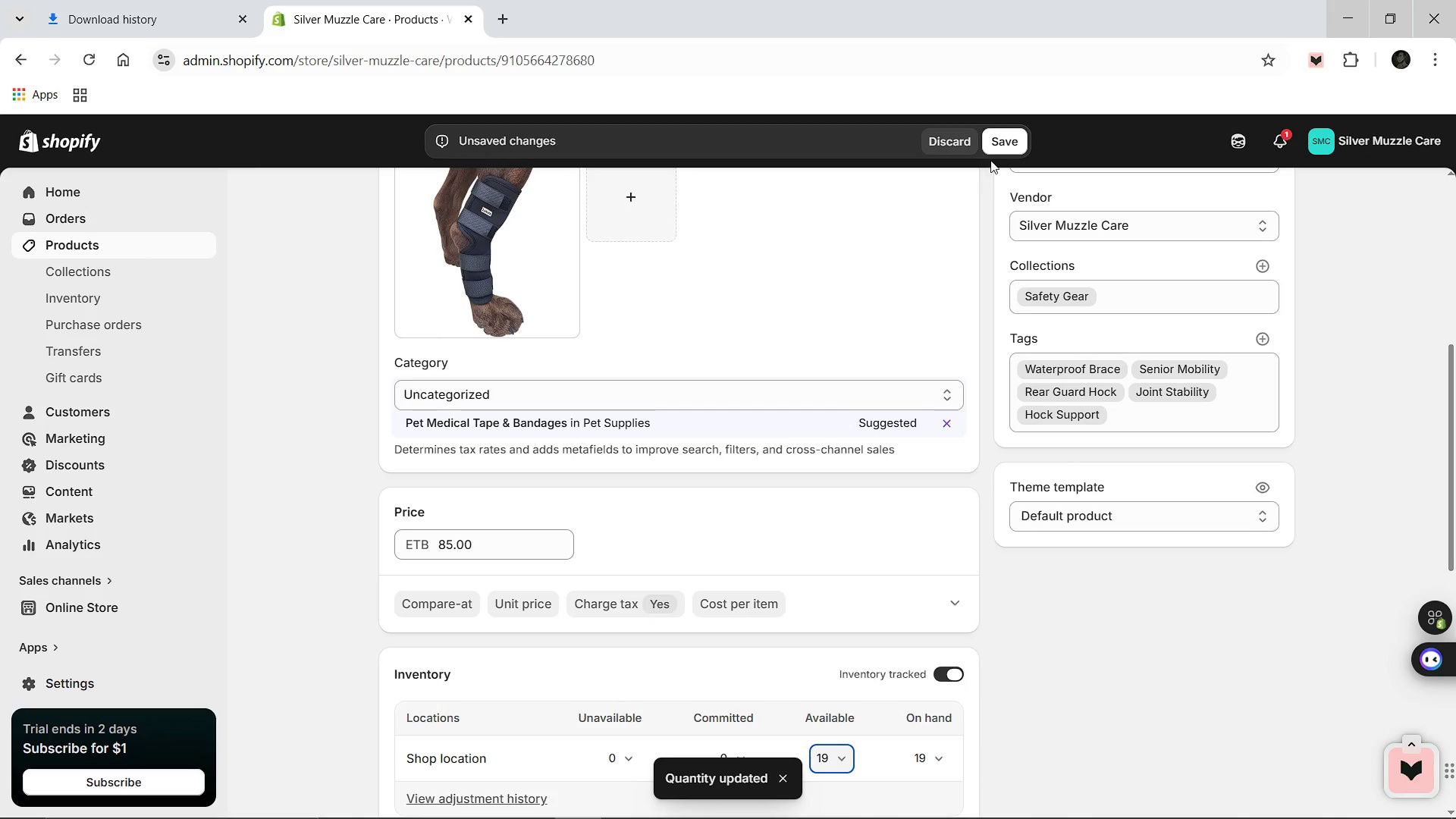 
left_click([1001, 143])
 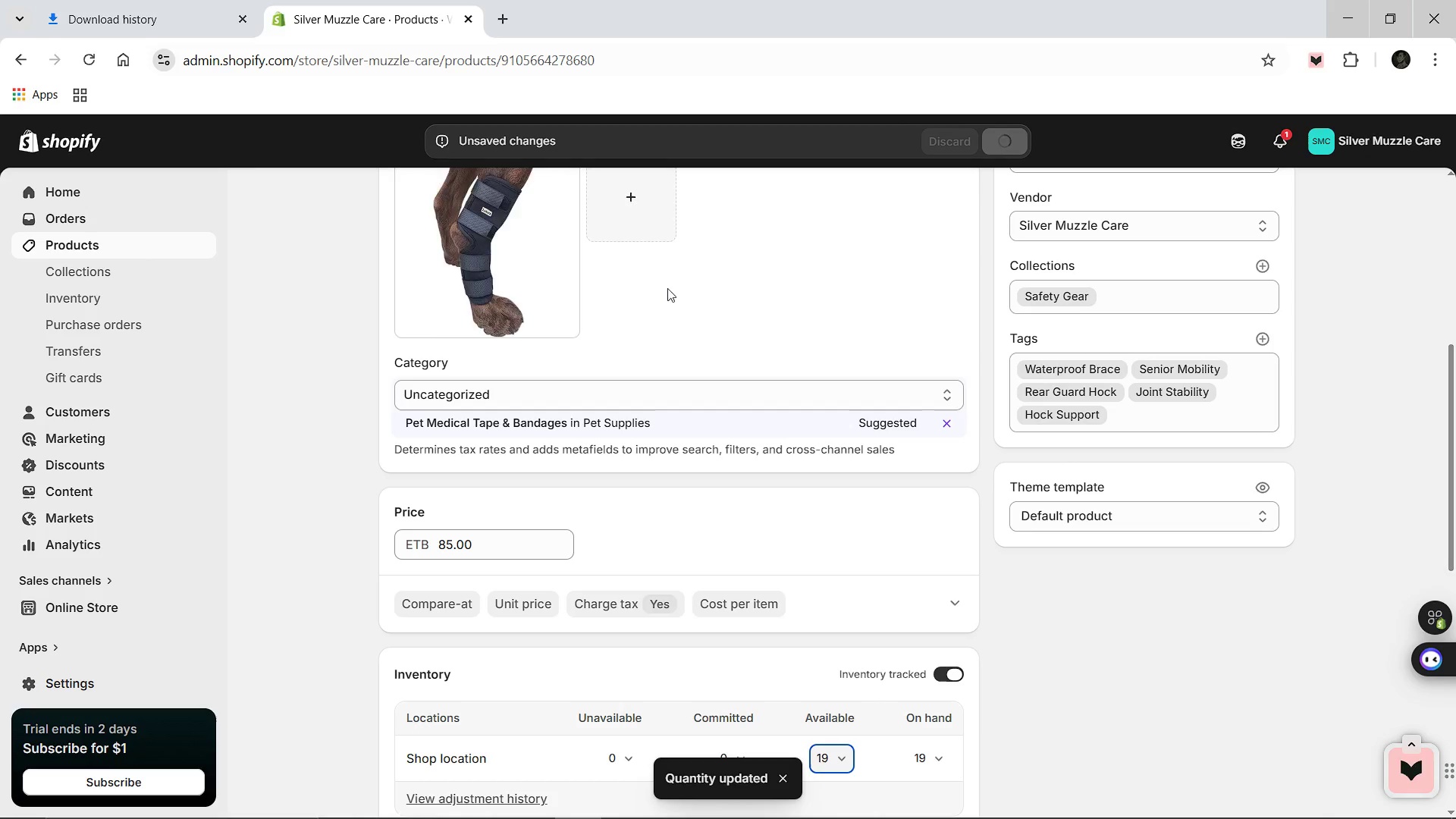 
scroll: coordinate [557, 336], scroll_direction: up, amount: 4.0
 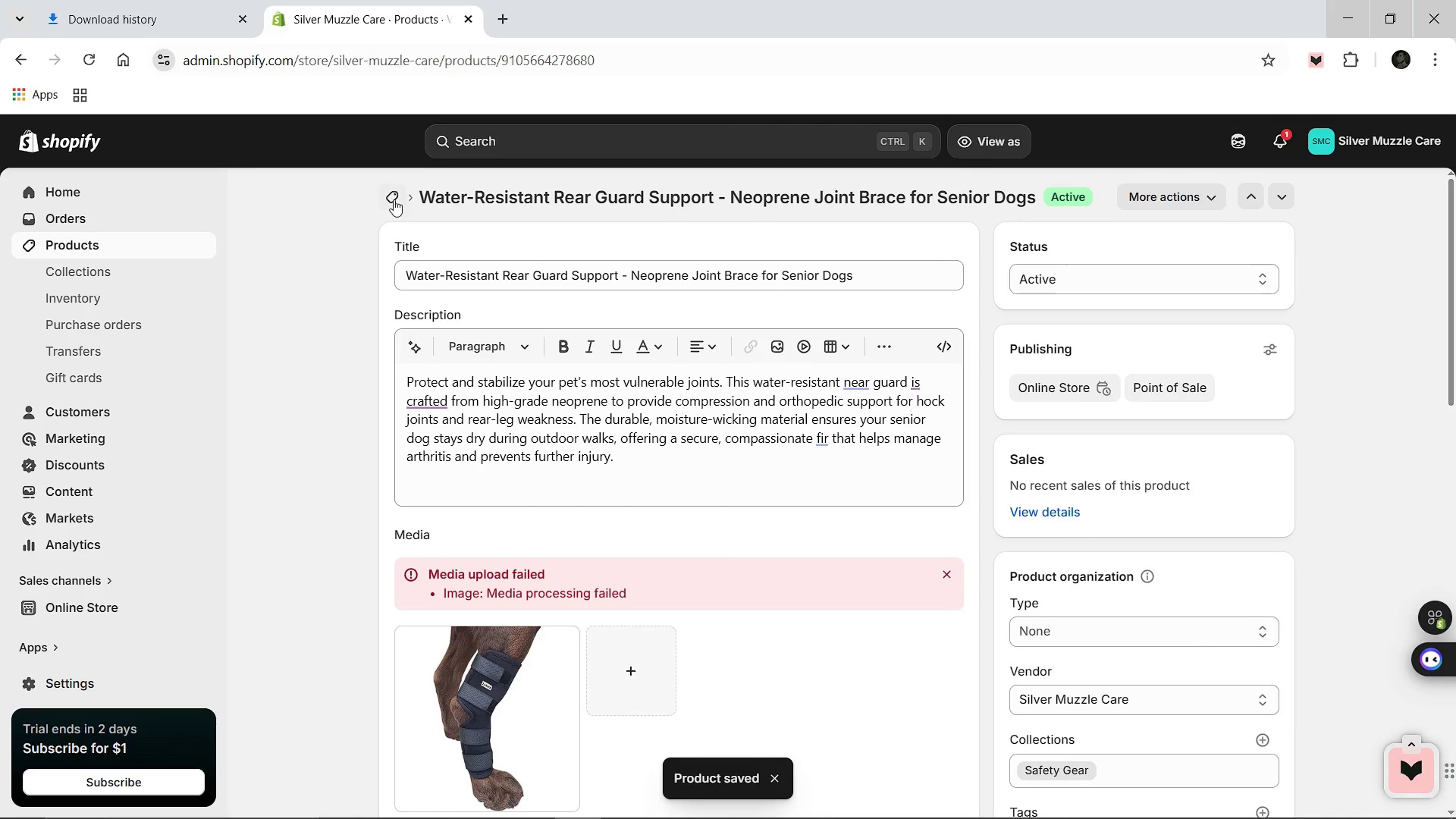 
left_click([394, 199])
 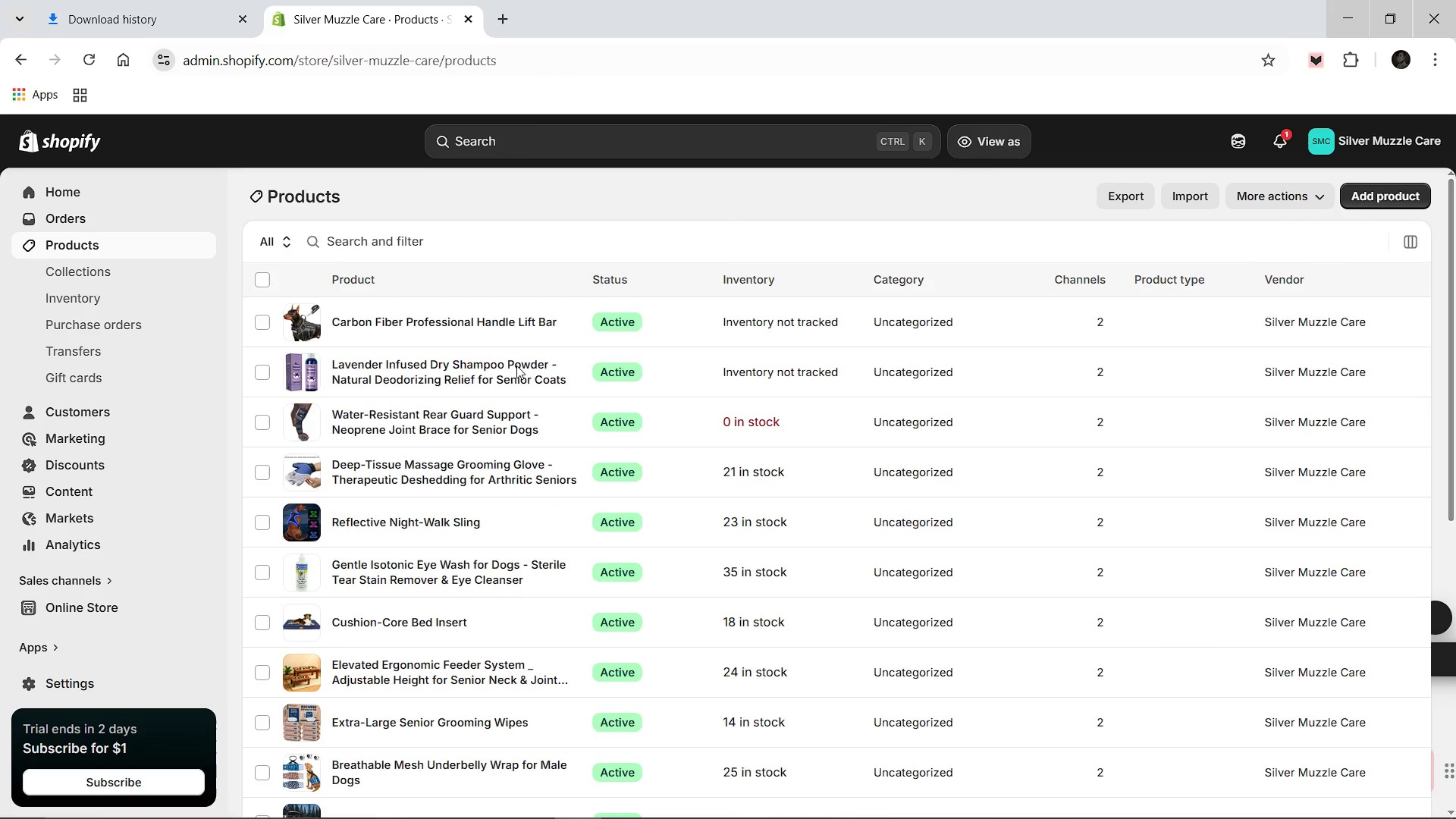 
left_click([527, 366])
 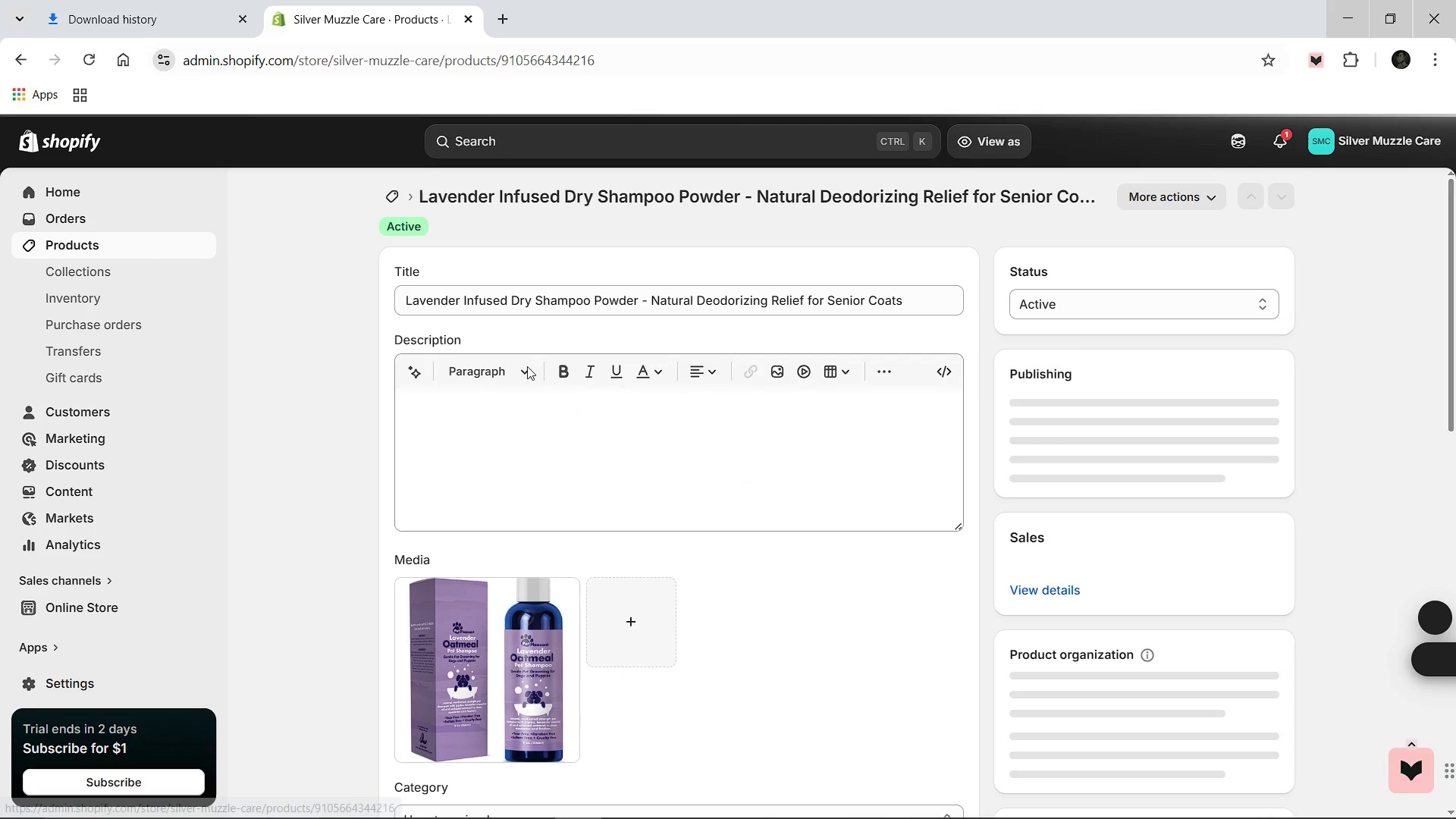 
scroll: coordinate [794, 500], scroll_direction: down, amount: 3.0
 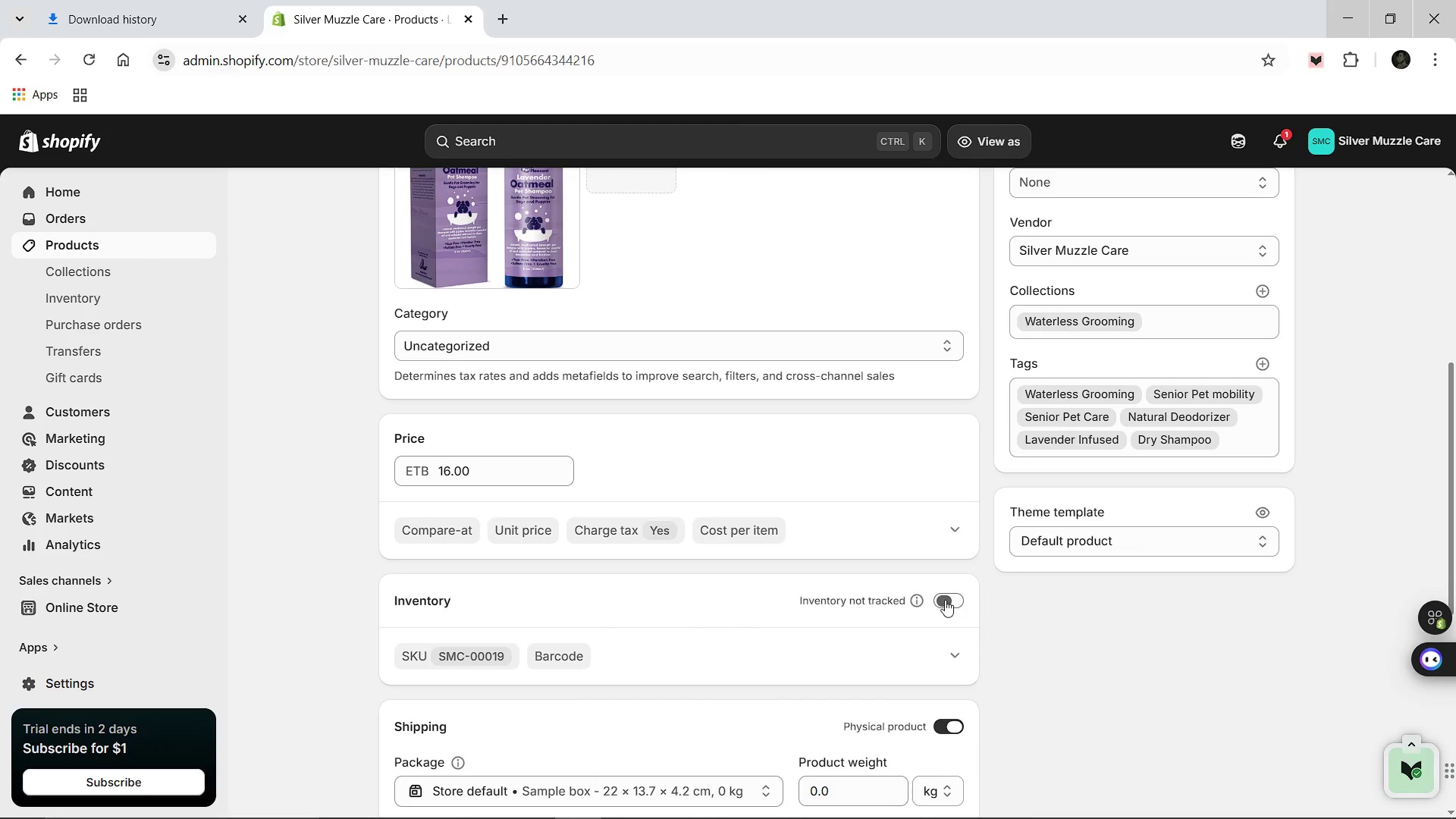 
left_click([945, 600])
 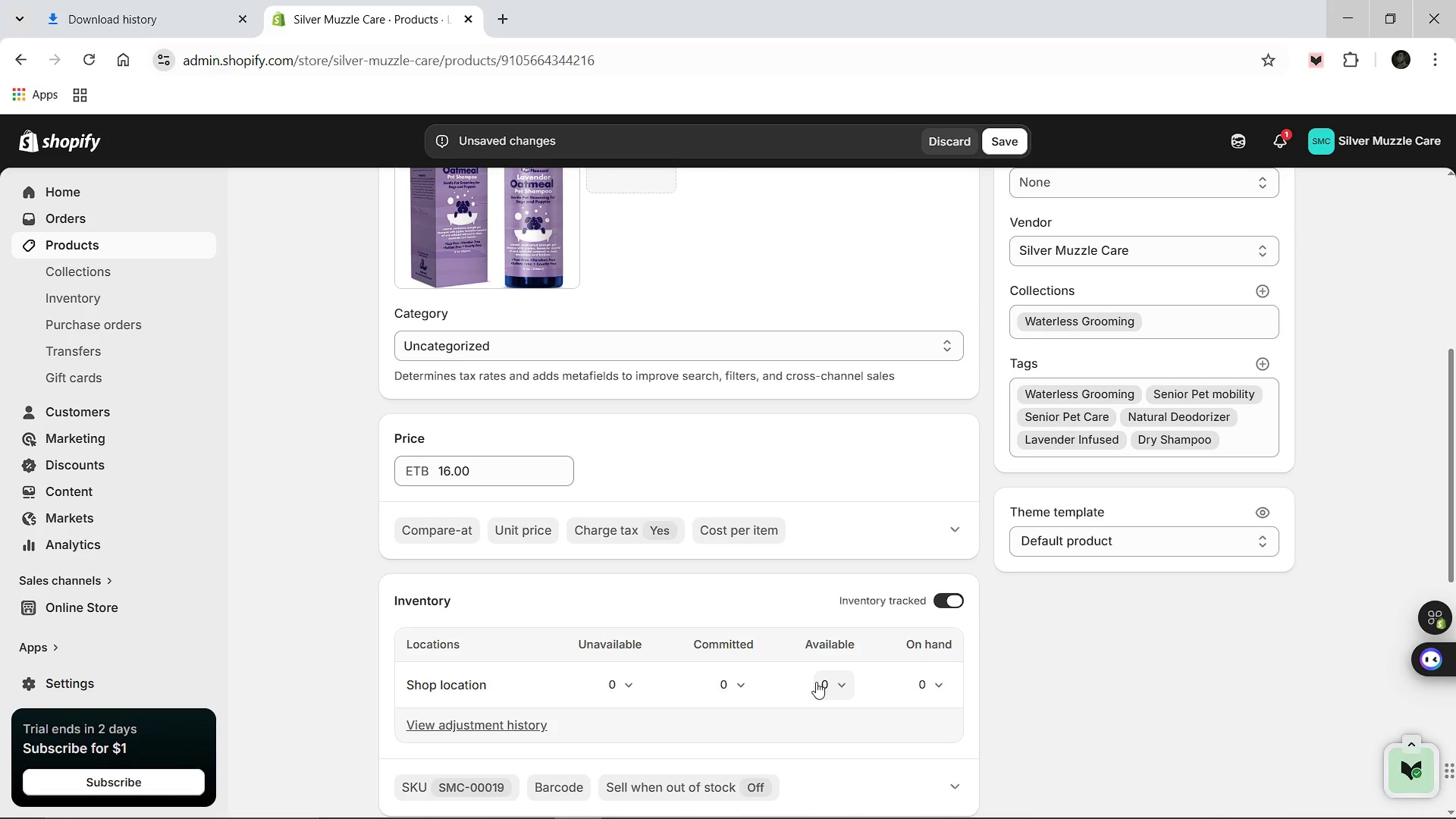 
left_click([817, 682])
 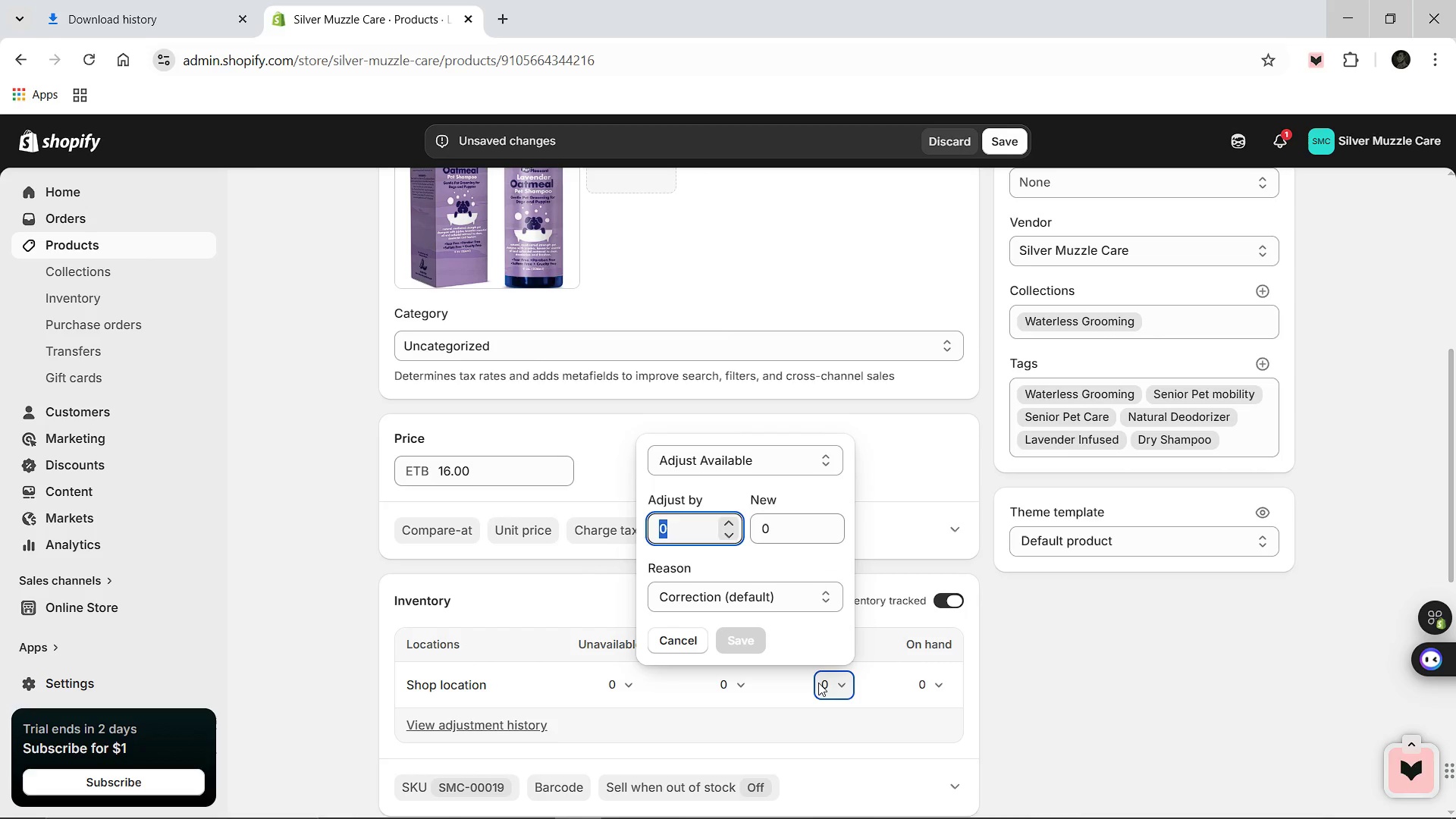 
type(25)
 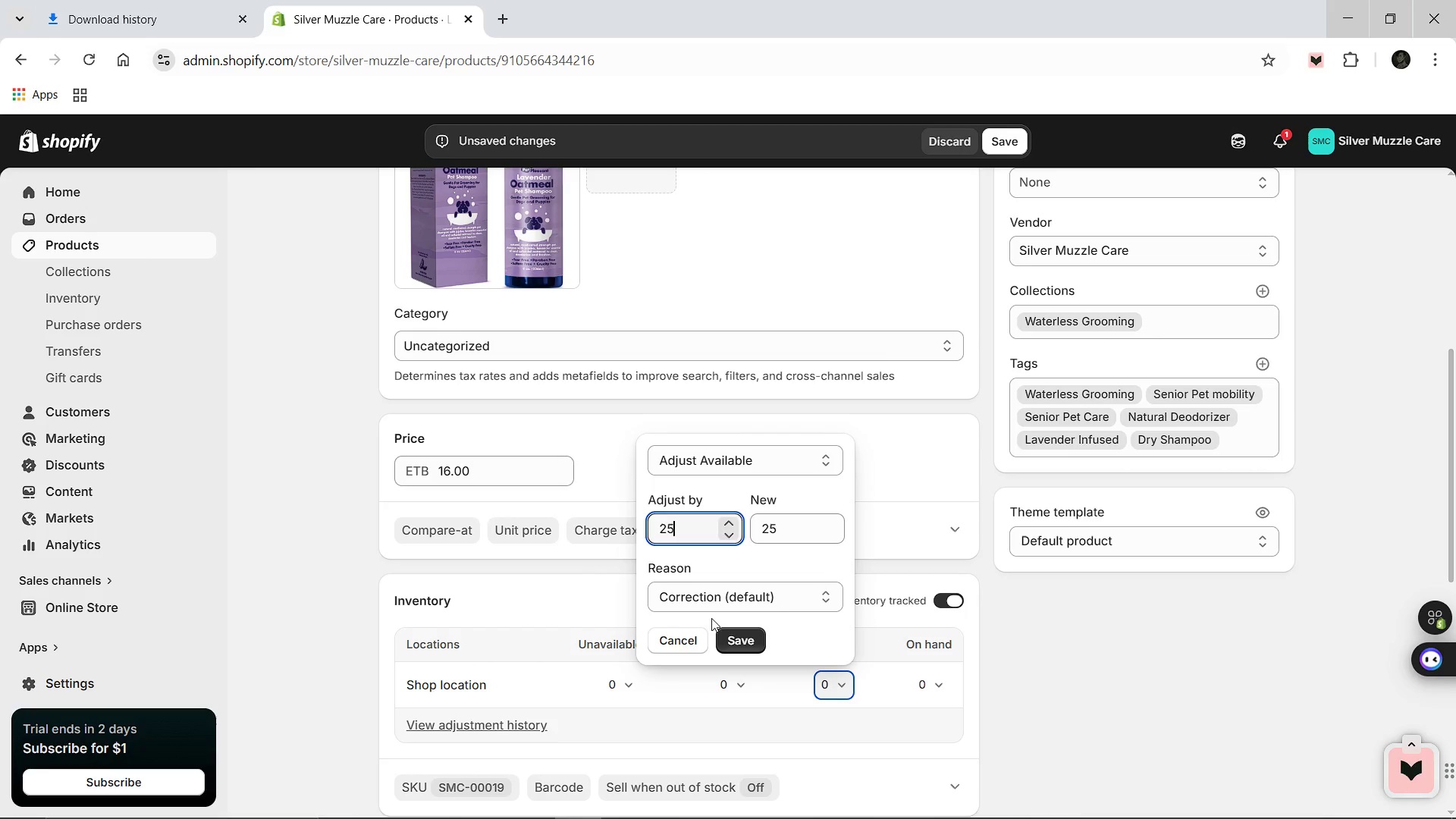 
left_click([715, 640])
 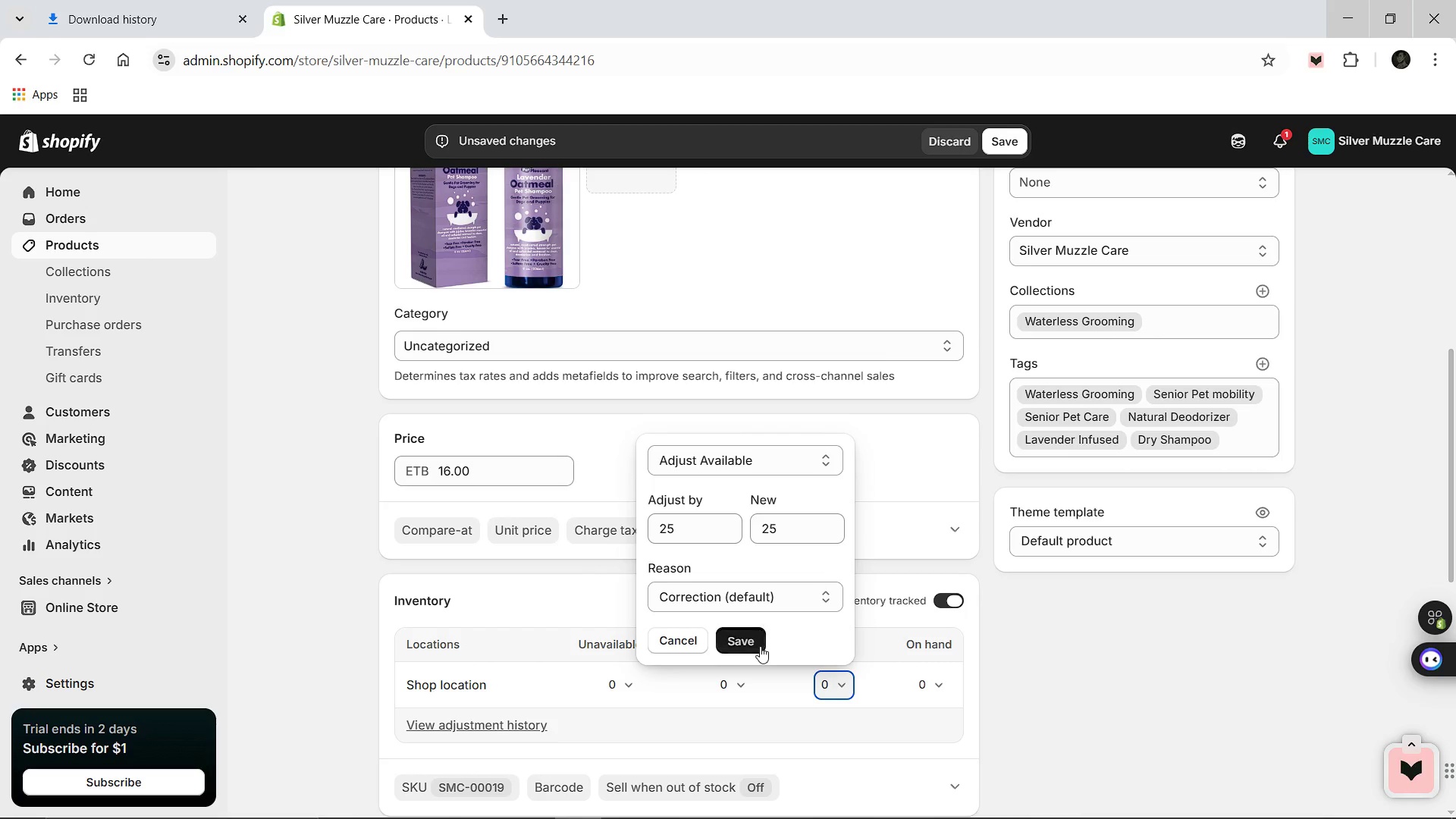 
left_click([760, 646])
 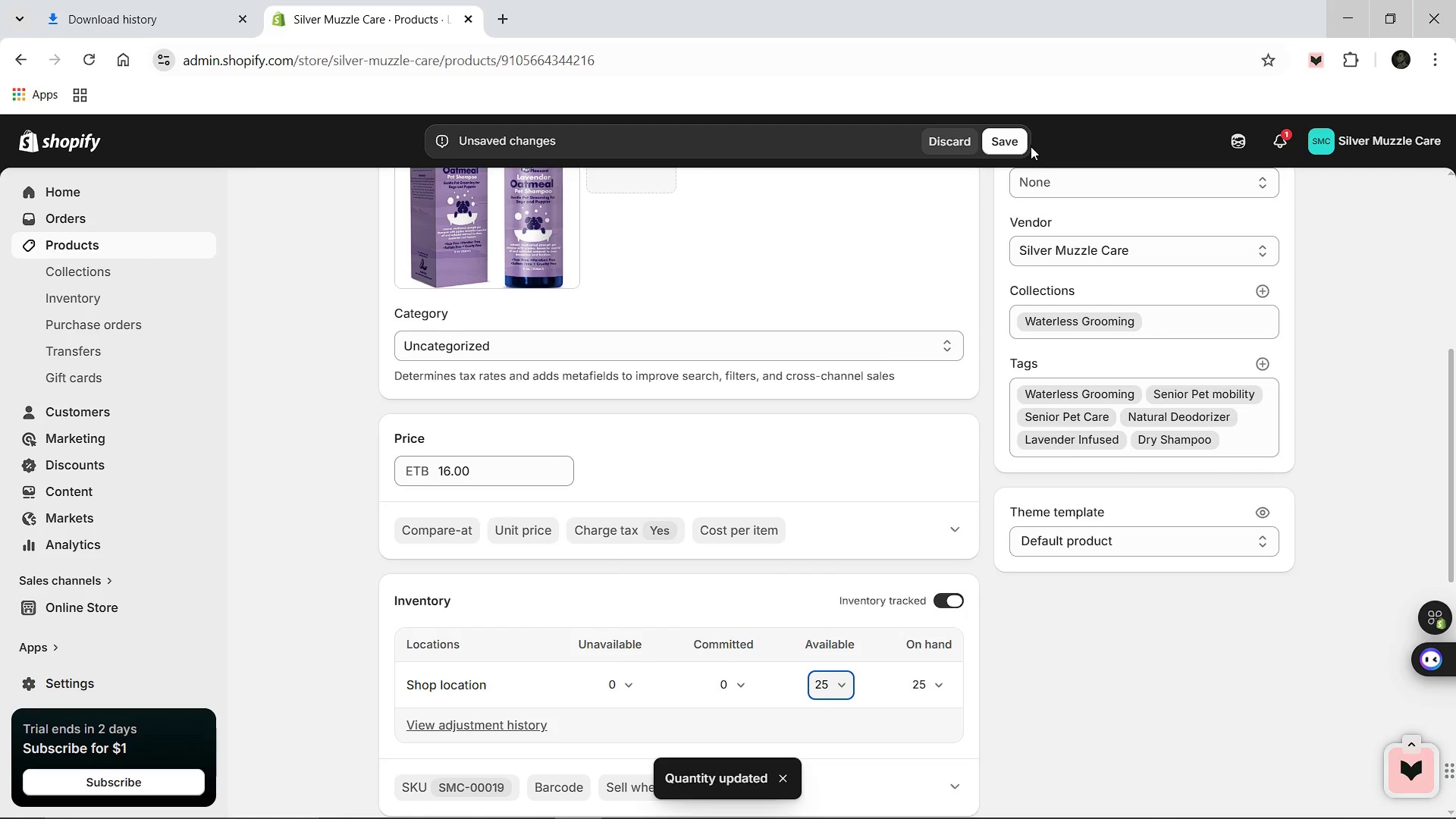 
wait(5.67)
 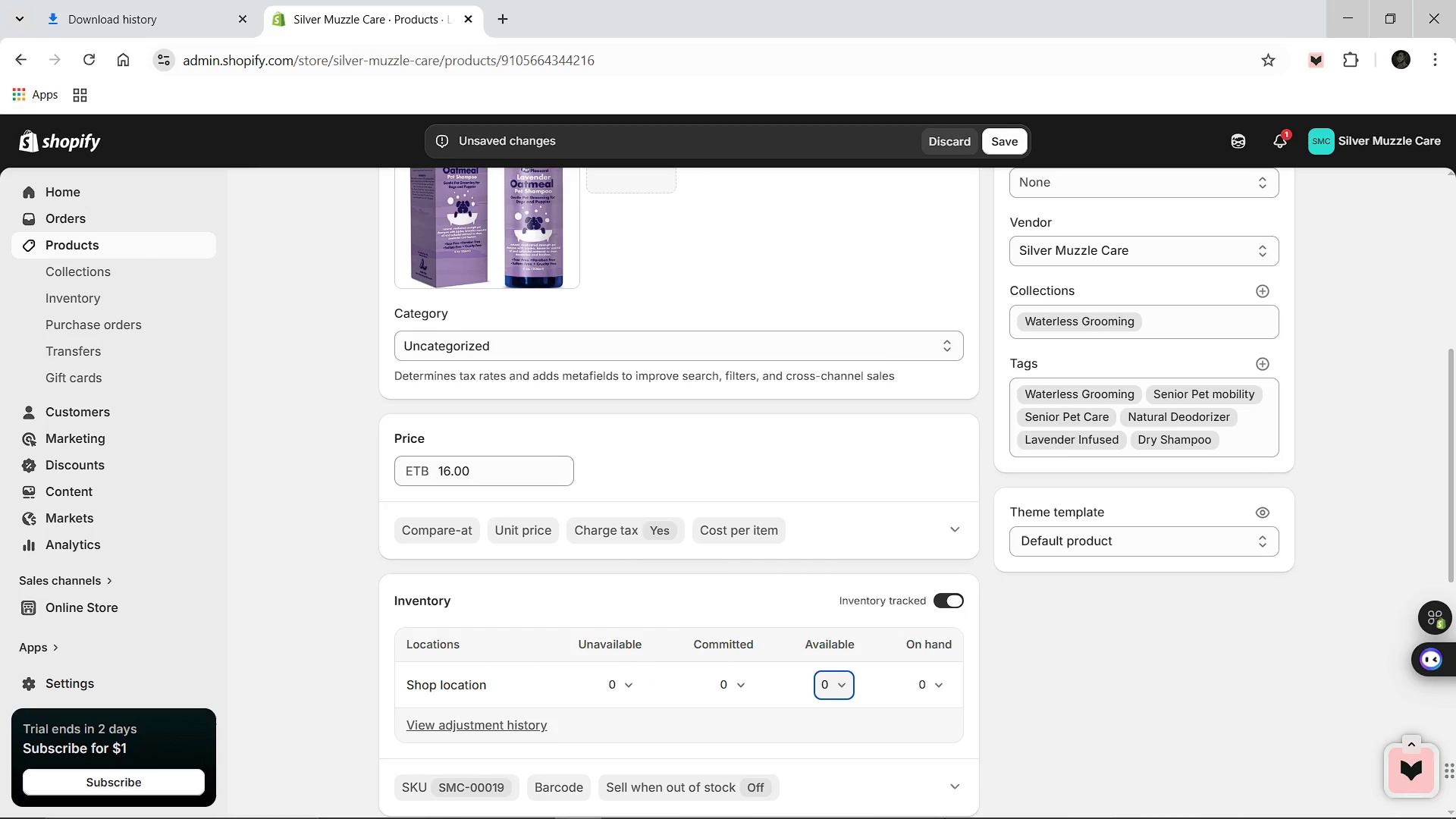 
left_click([1009, 148])
 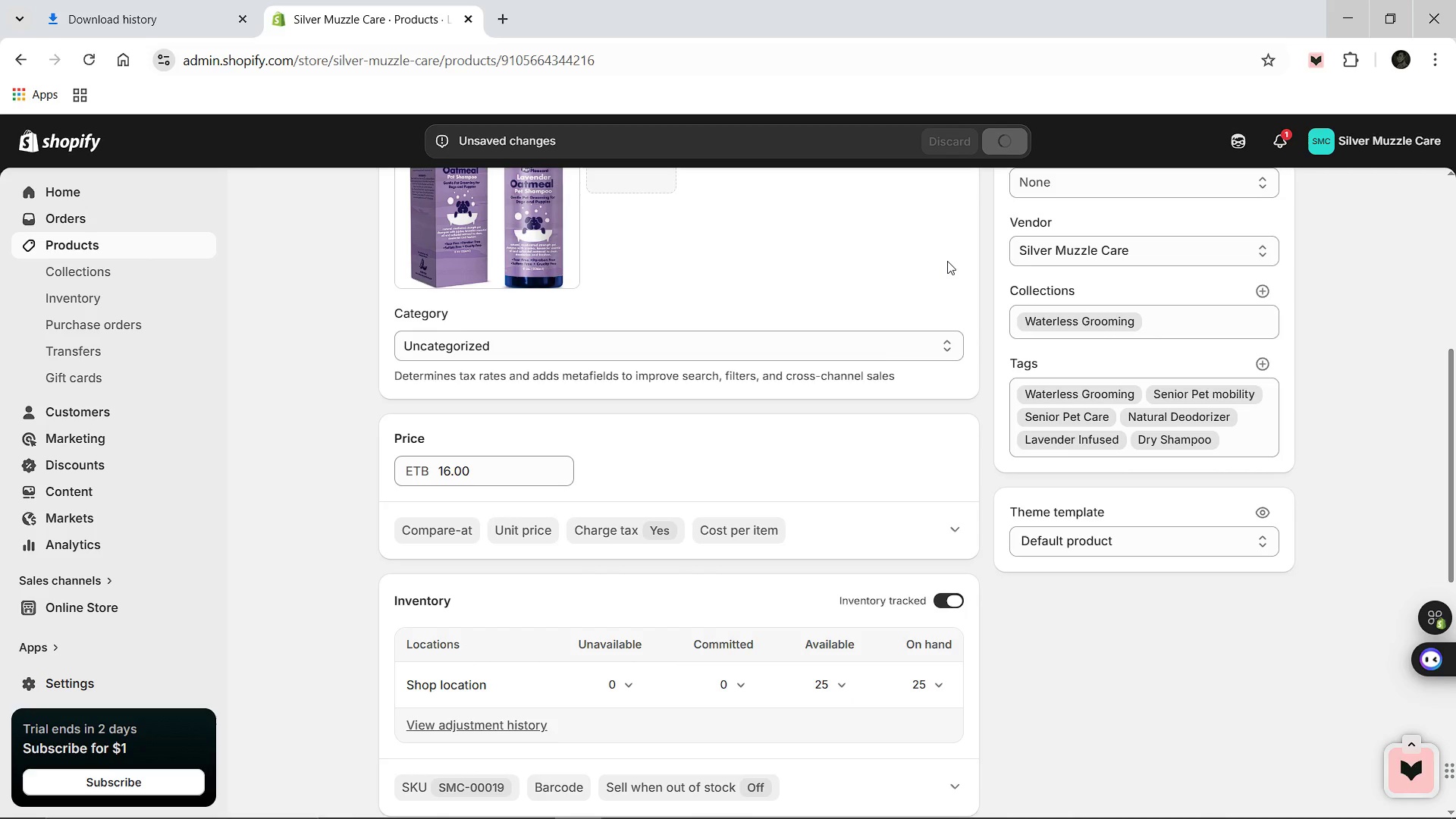 
scroll: coordinate [533, 357], scroll_direction: up, amount: 5.0
 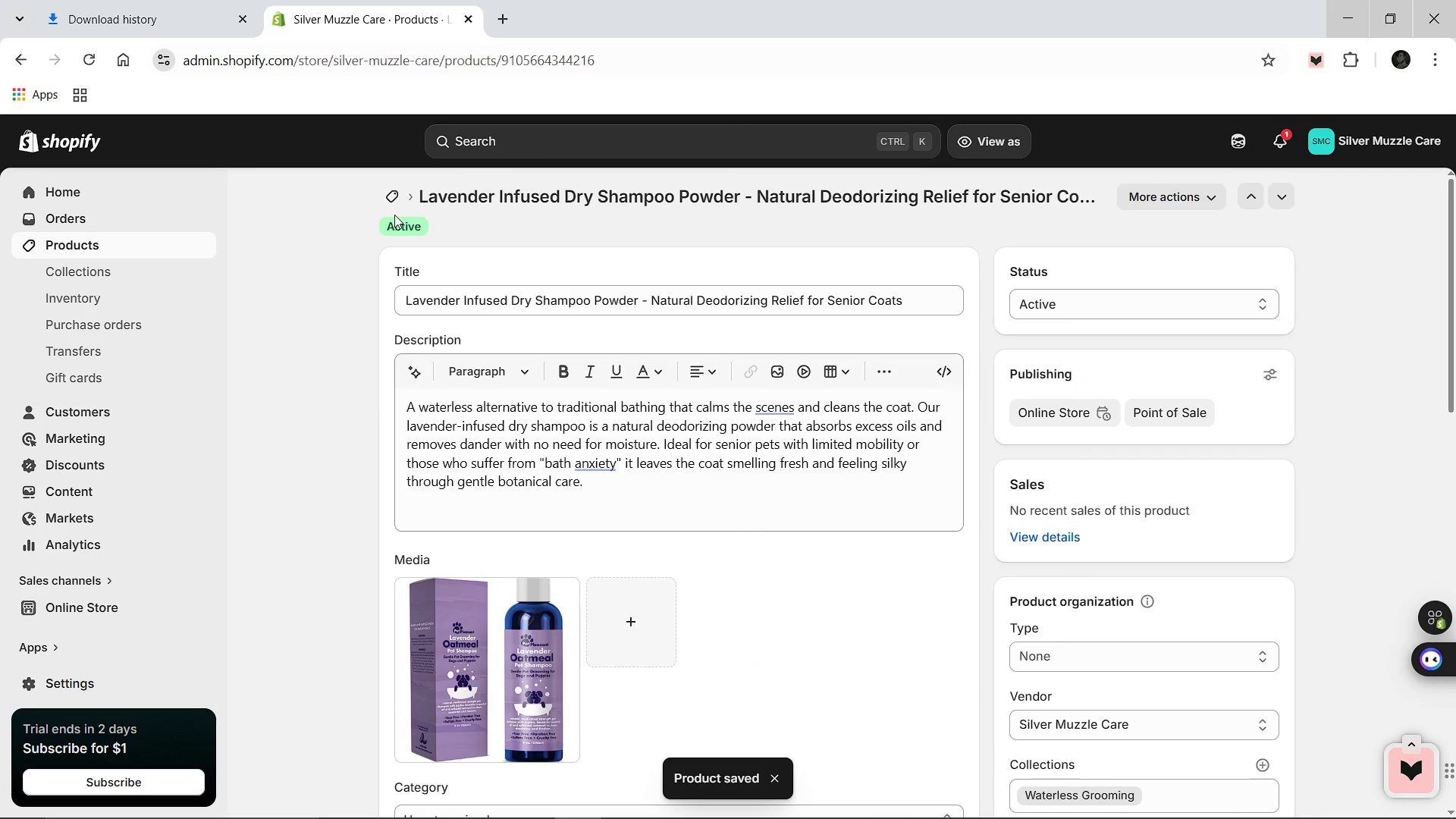 
left_click([392, 204])
 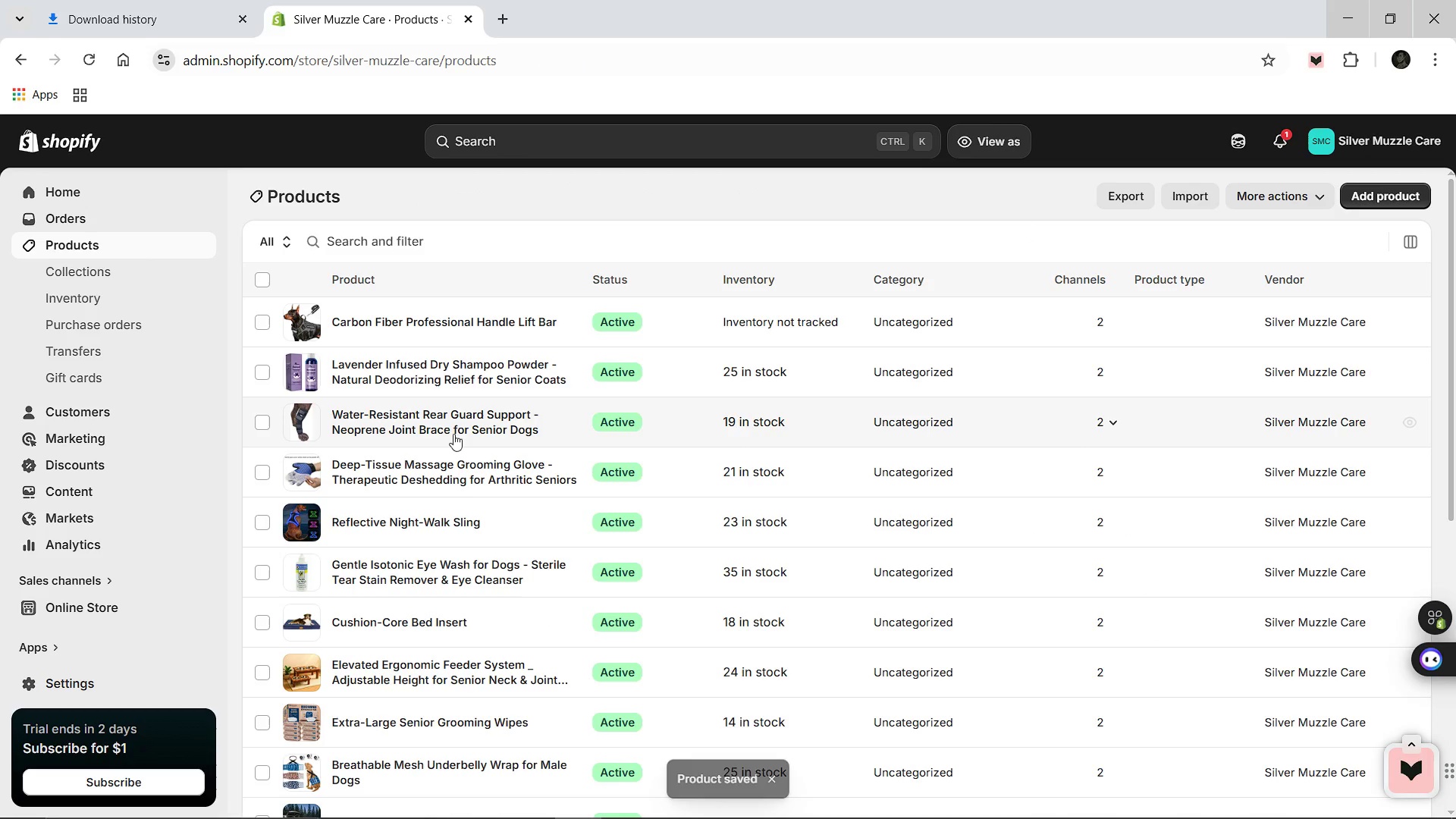 
left_click([368, 325])
 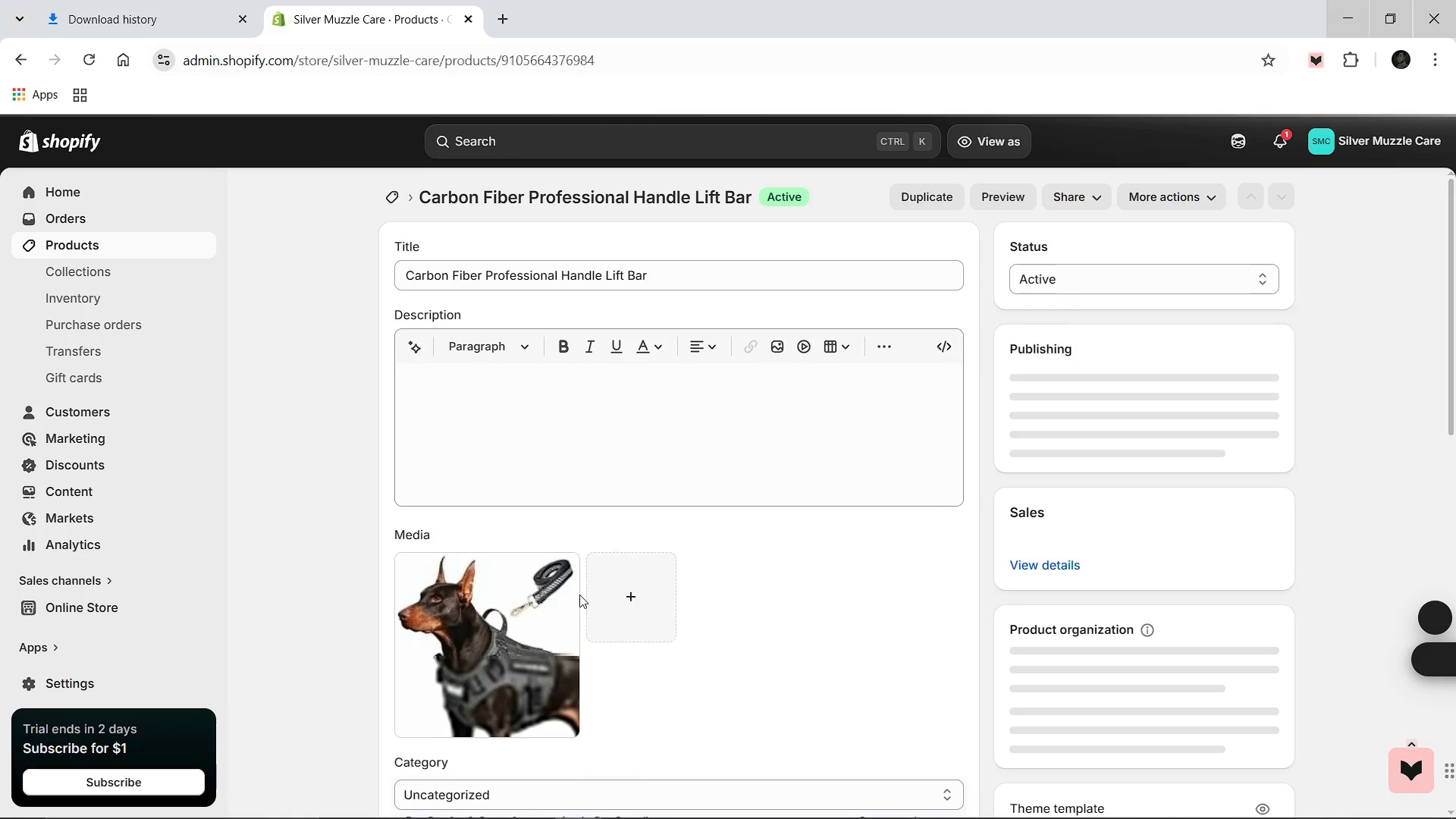 
scroll: coordinate [717, 610], scroll_direction: down, amount: 1.0
 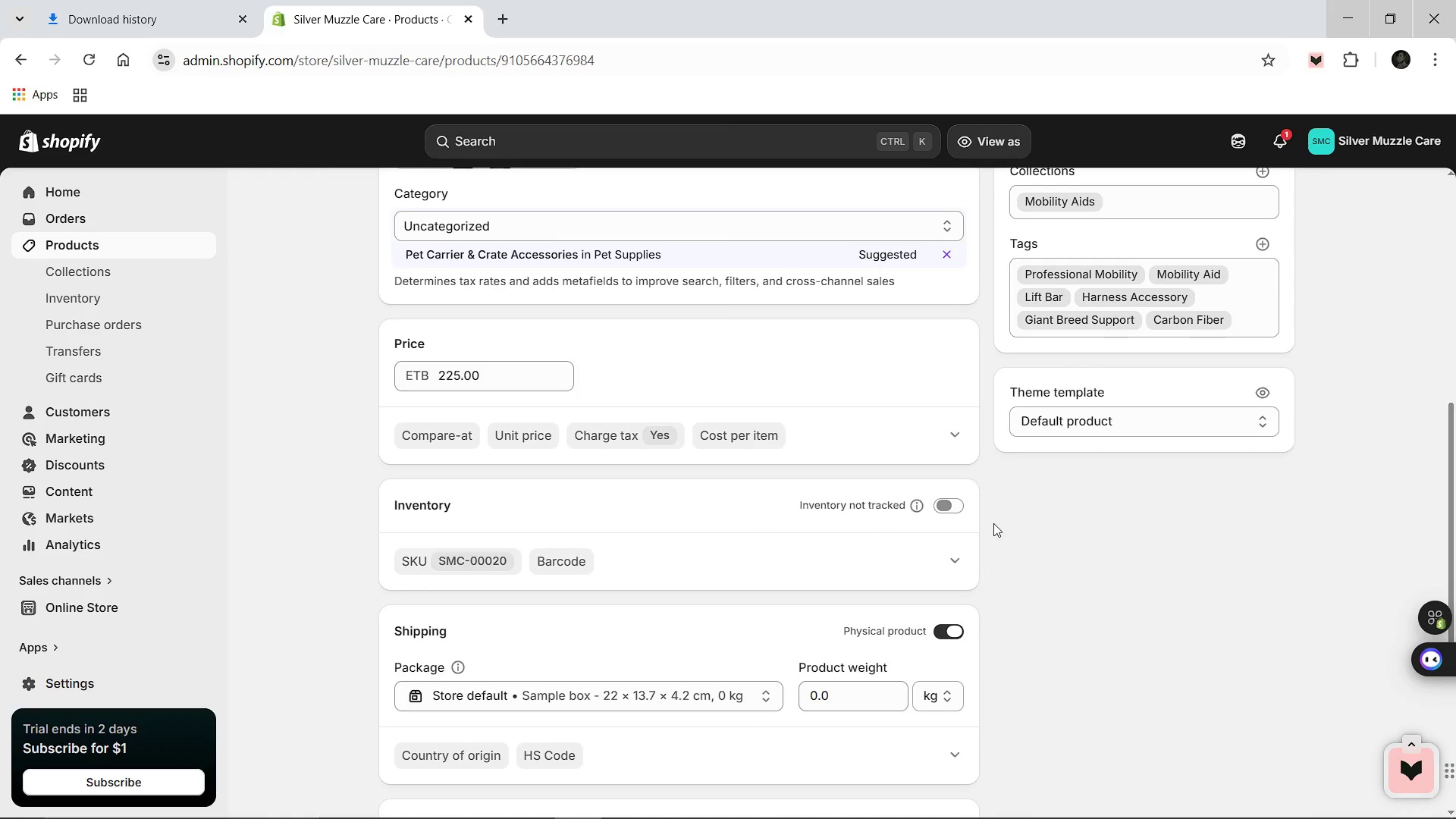 
left_click([946, 505])
 